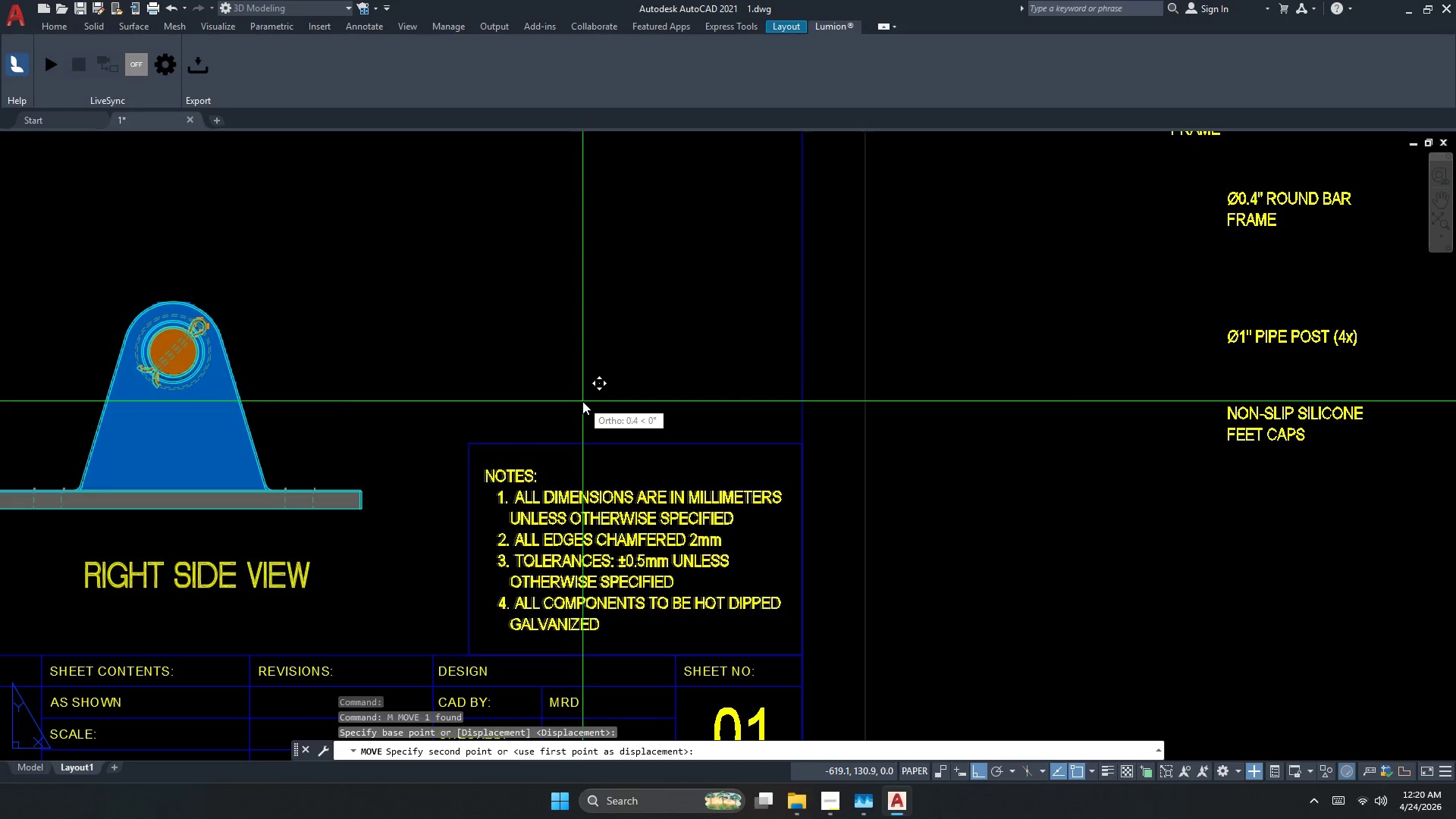 
left_click([583, 401])
 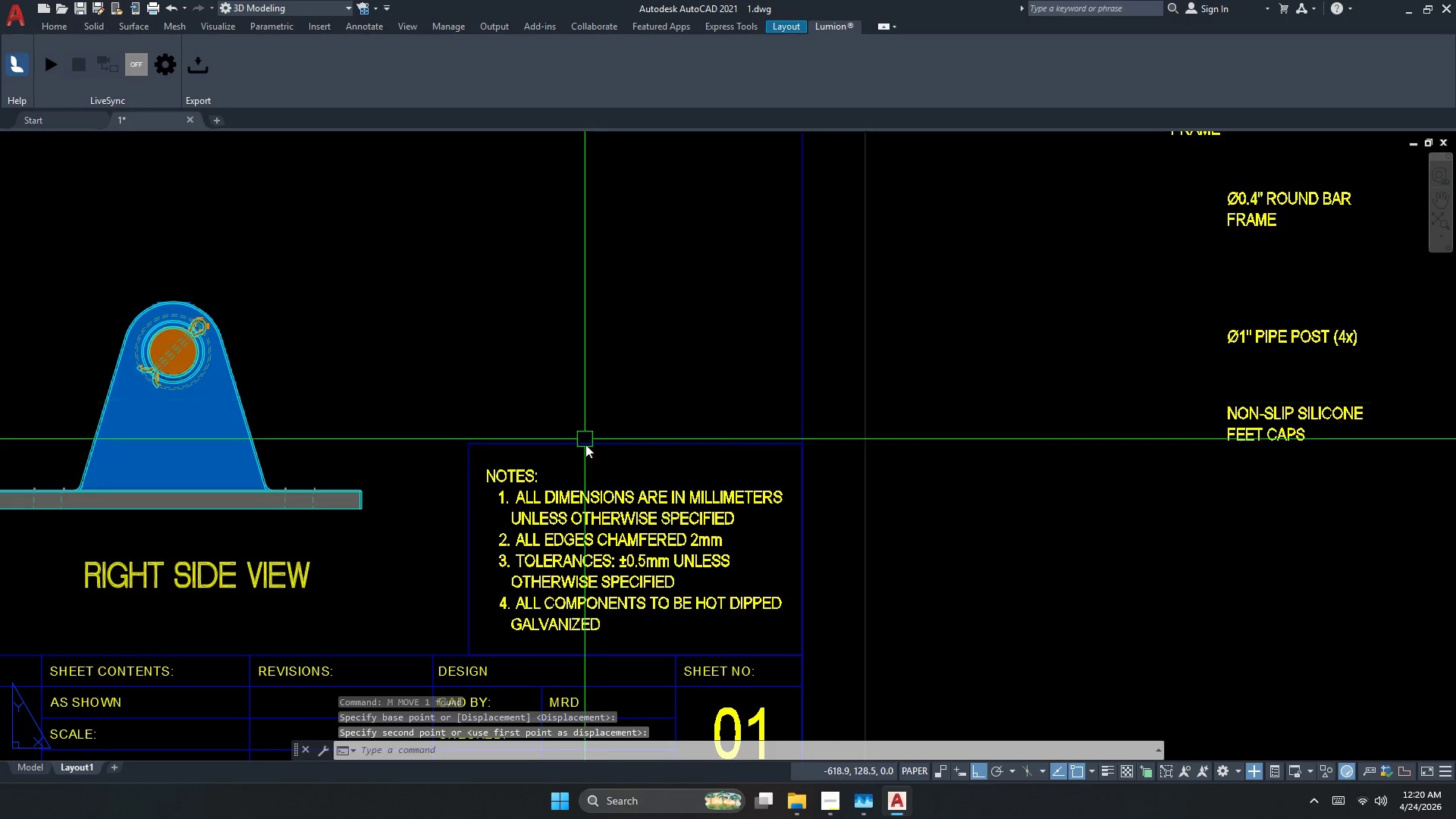 
key(Escape)
 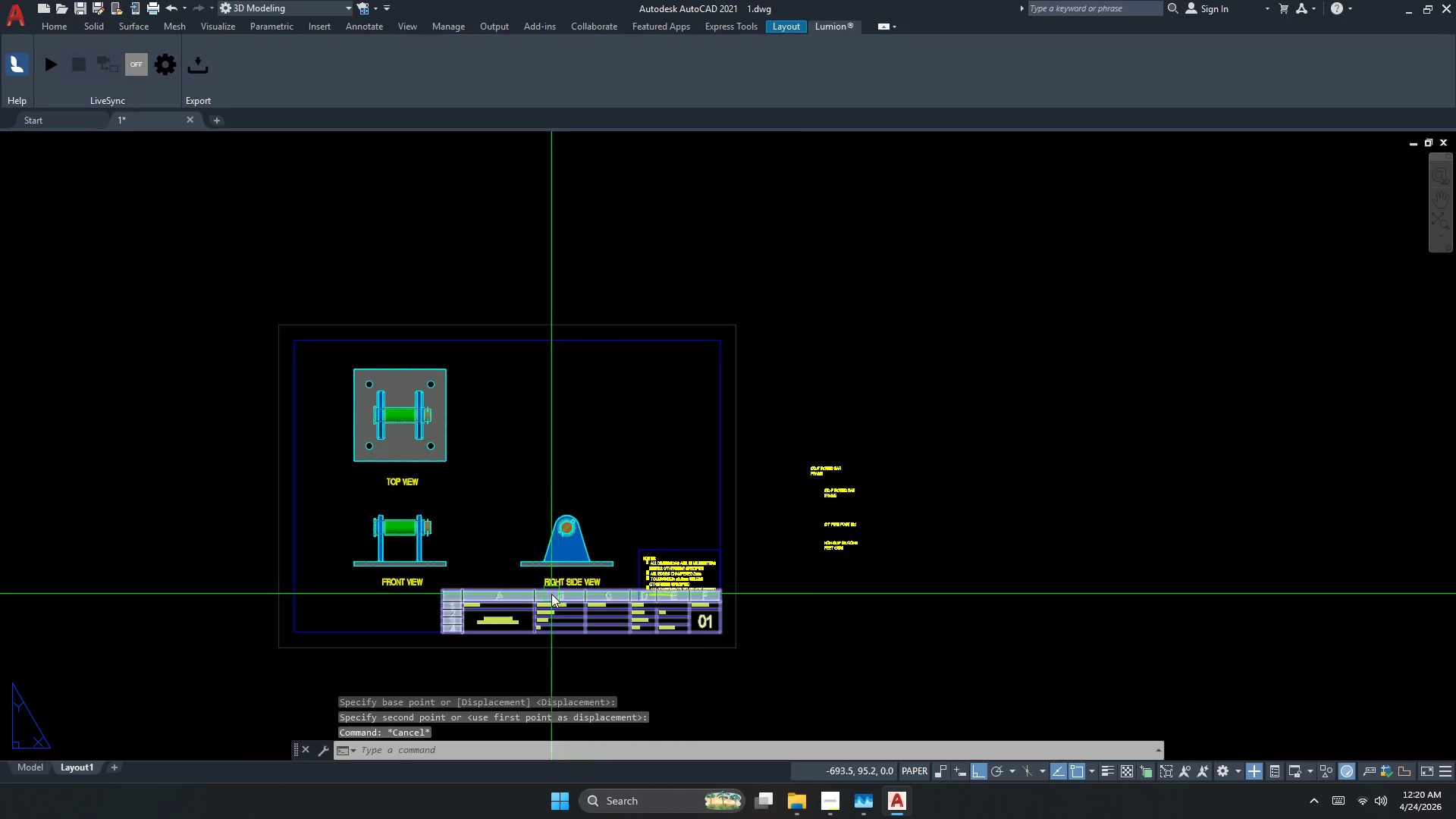 
scroll: coordinate [722, 601], scroll_direction: down, amount: 3.0
 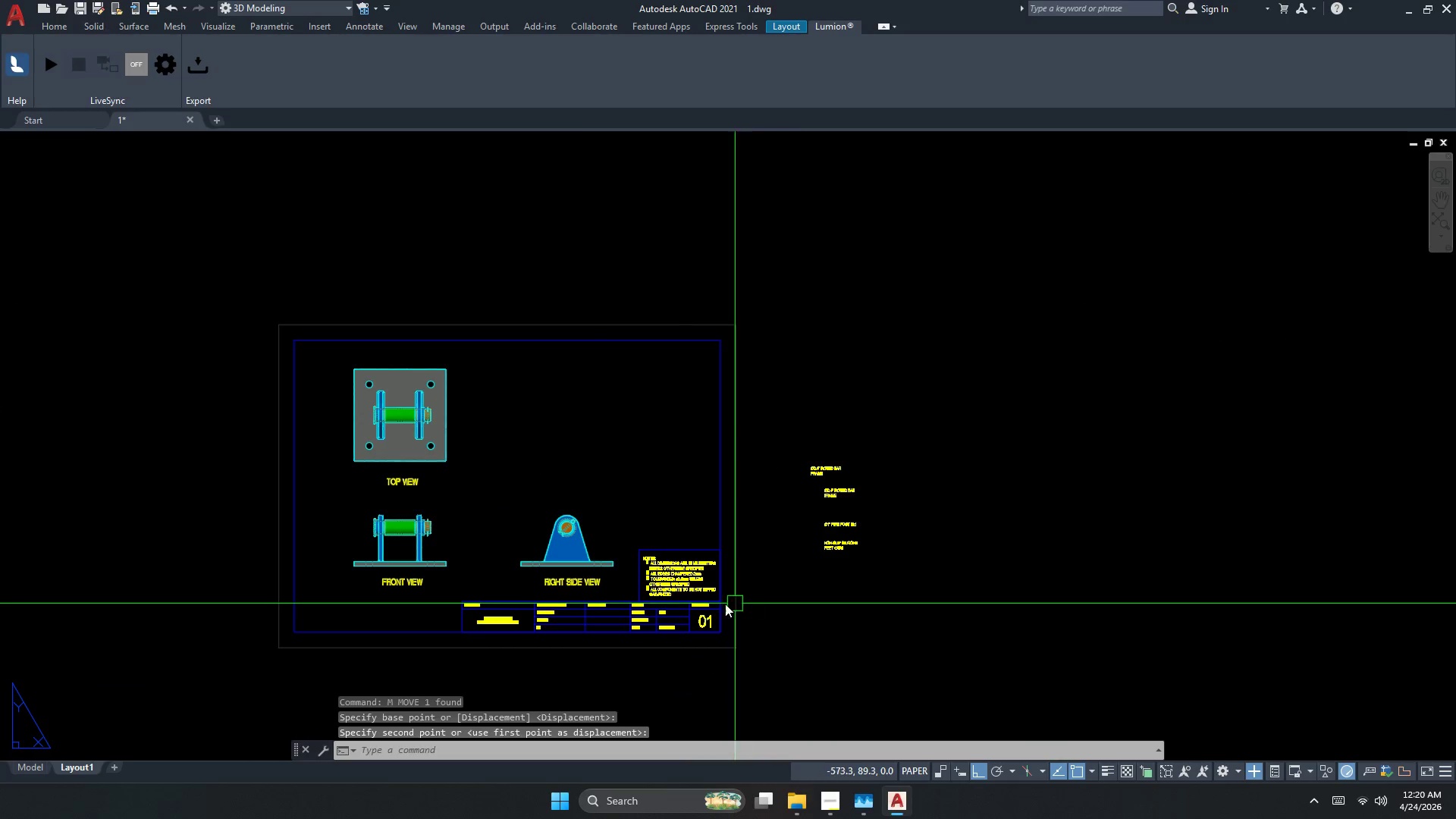 
key(Escape)
 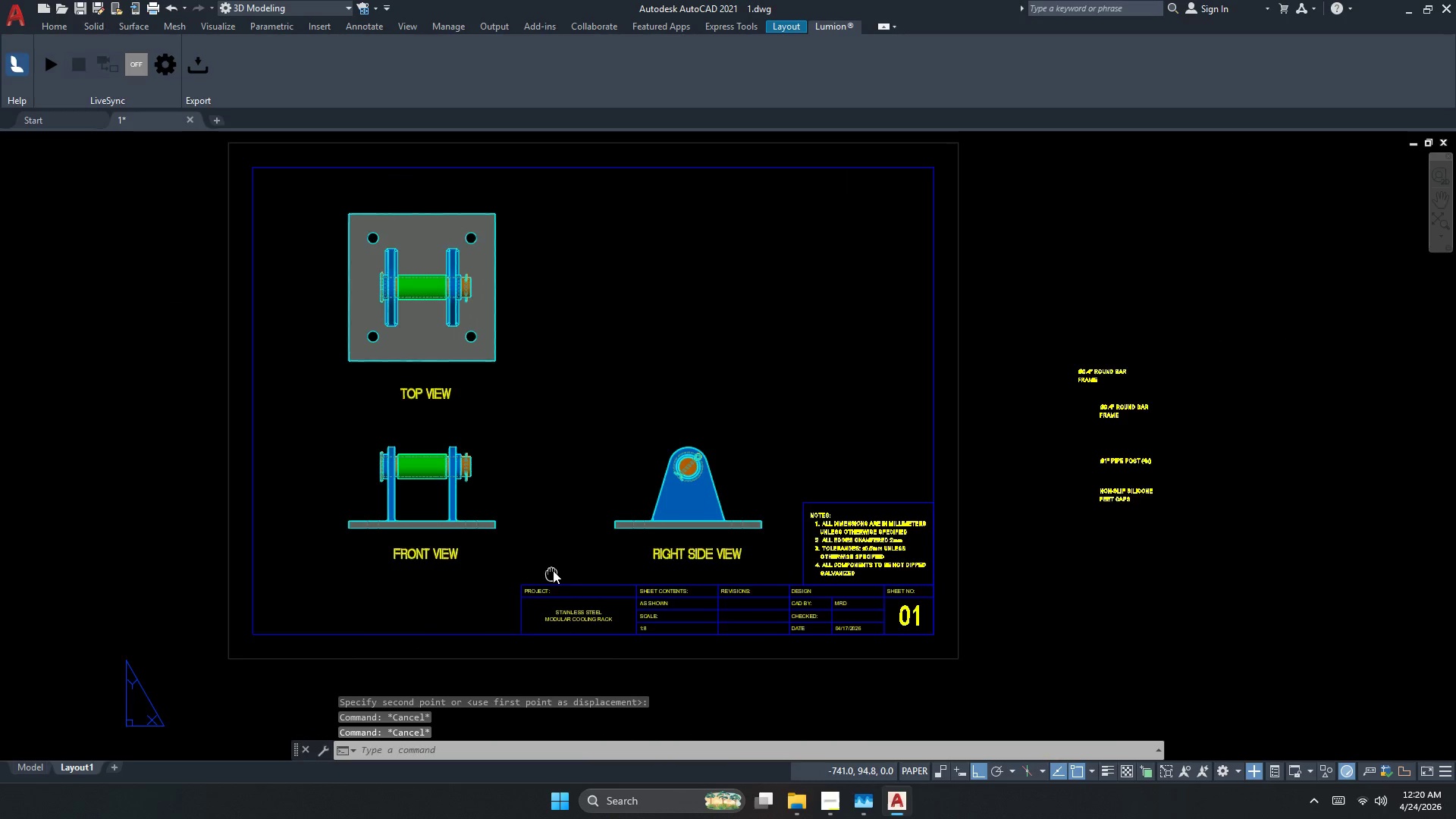 
scroll: coordinate [551, 594], scroll_direction: up, amount: 1.0
 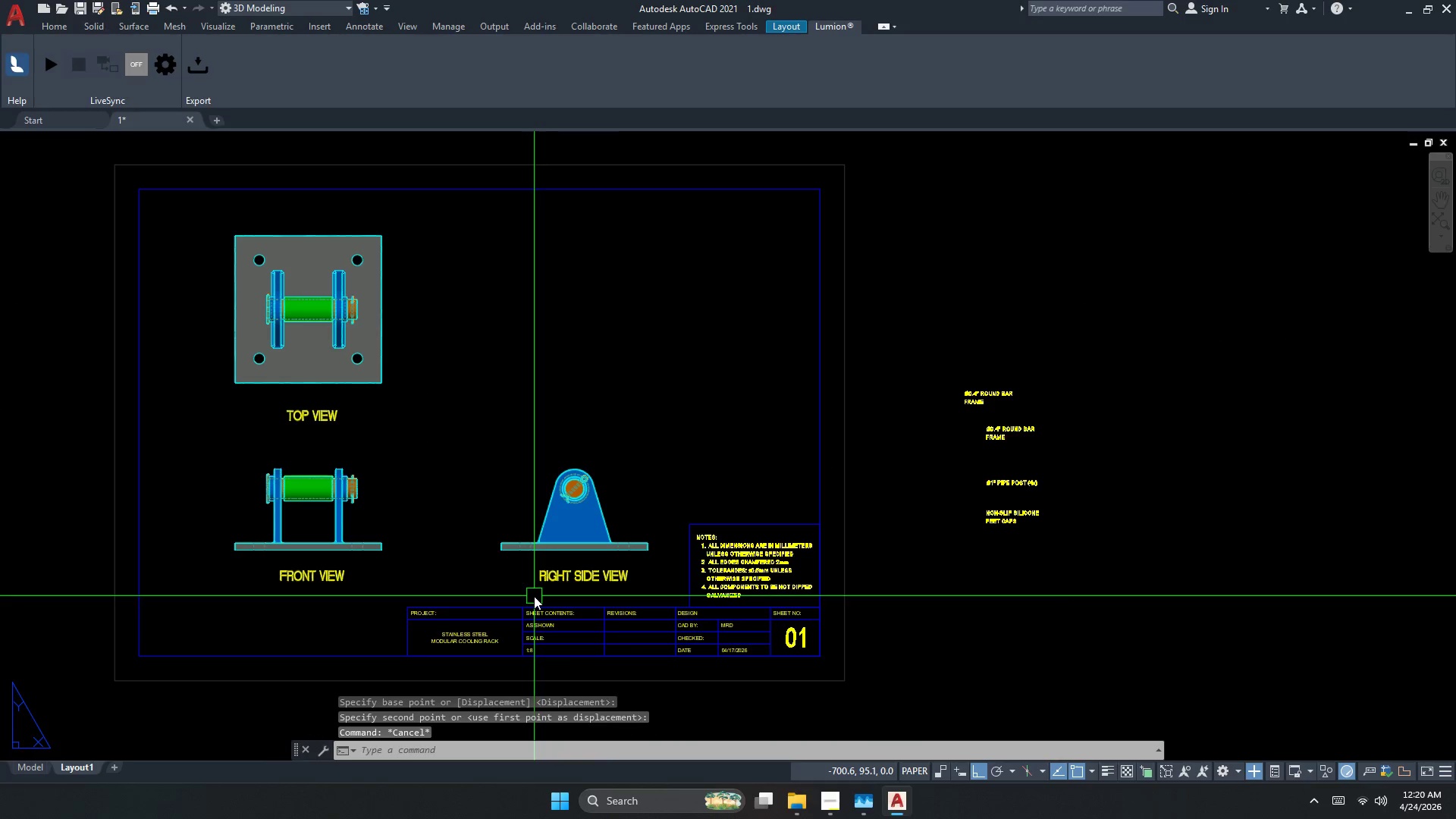 
key(Escape)
 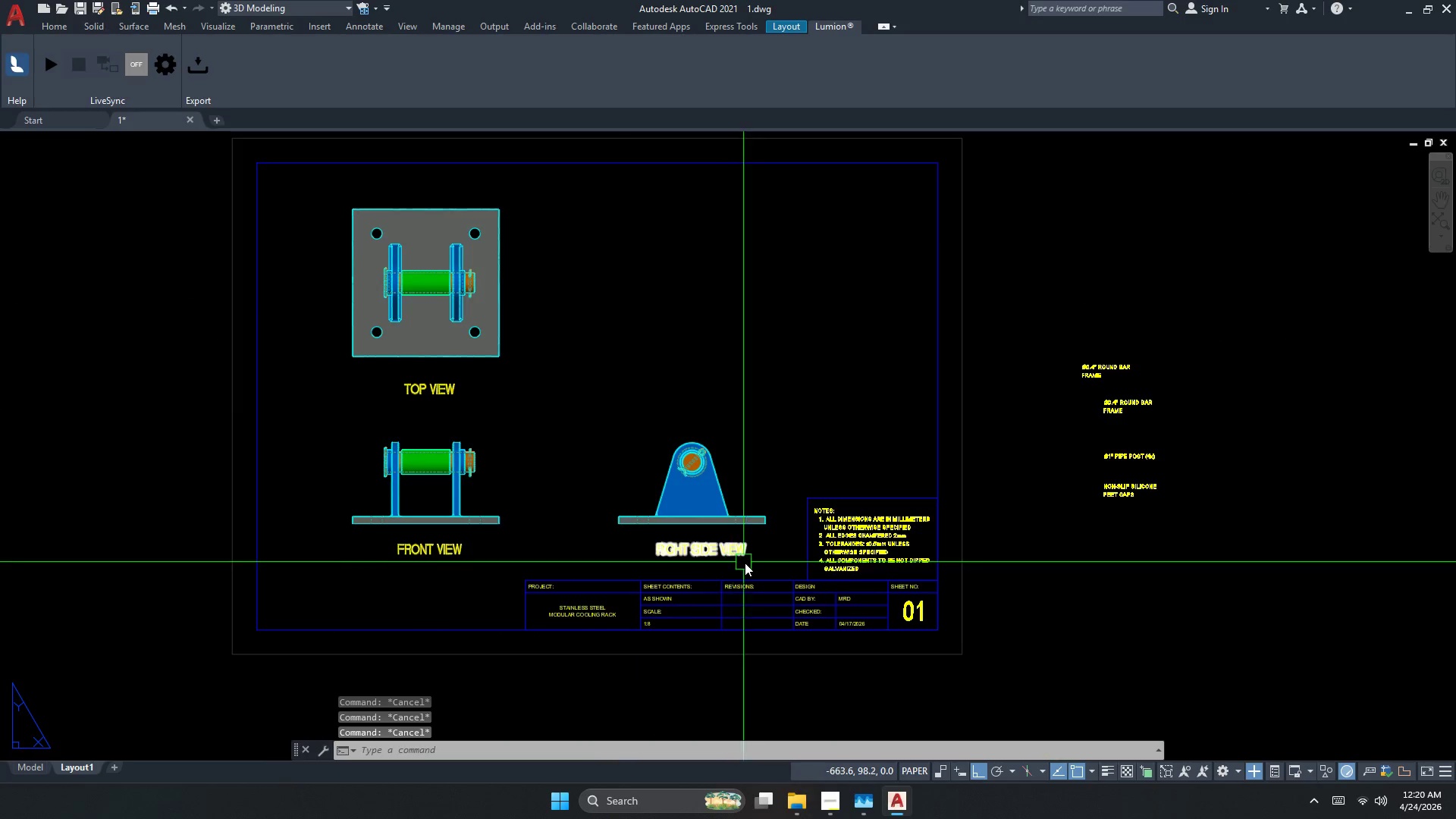 
left_click_drag(start_coordinate=[754, 563], to_coordinate=[744, 553])
 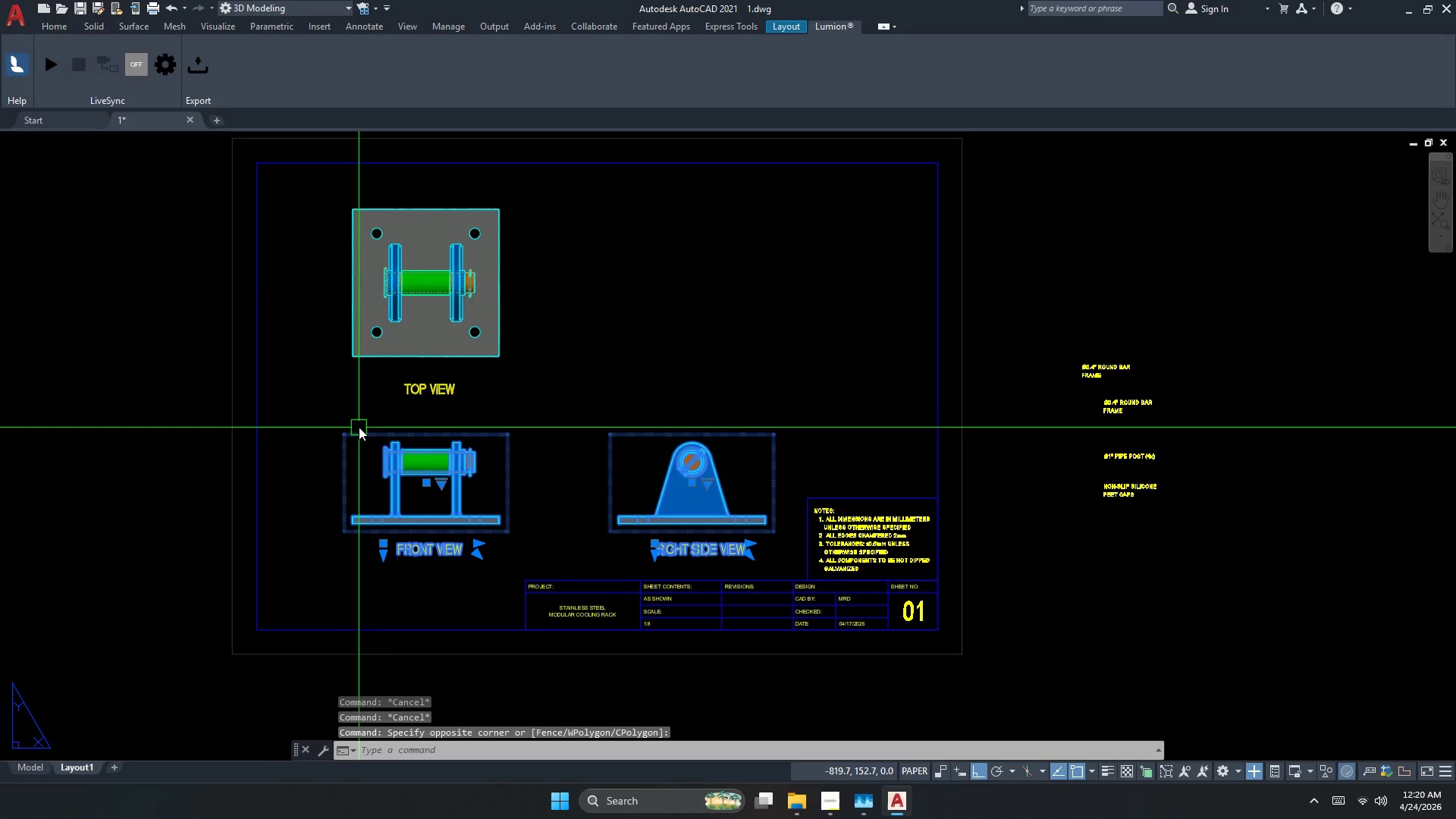 
key(M)
 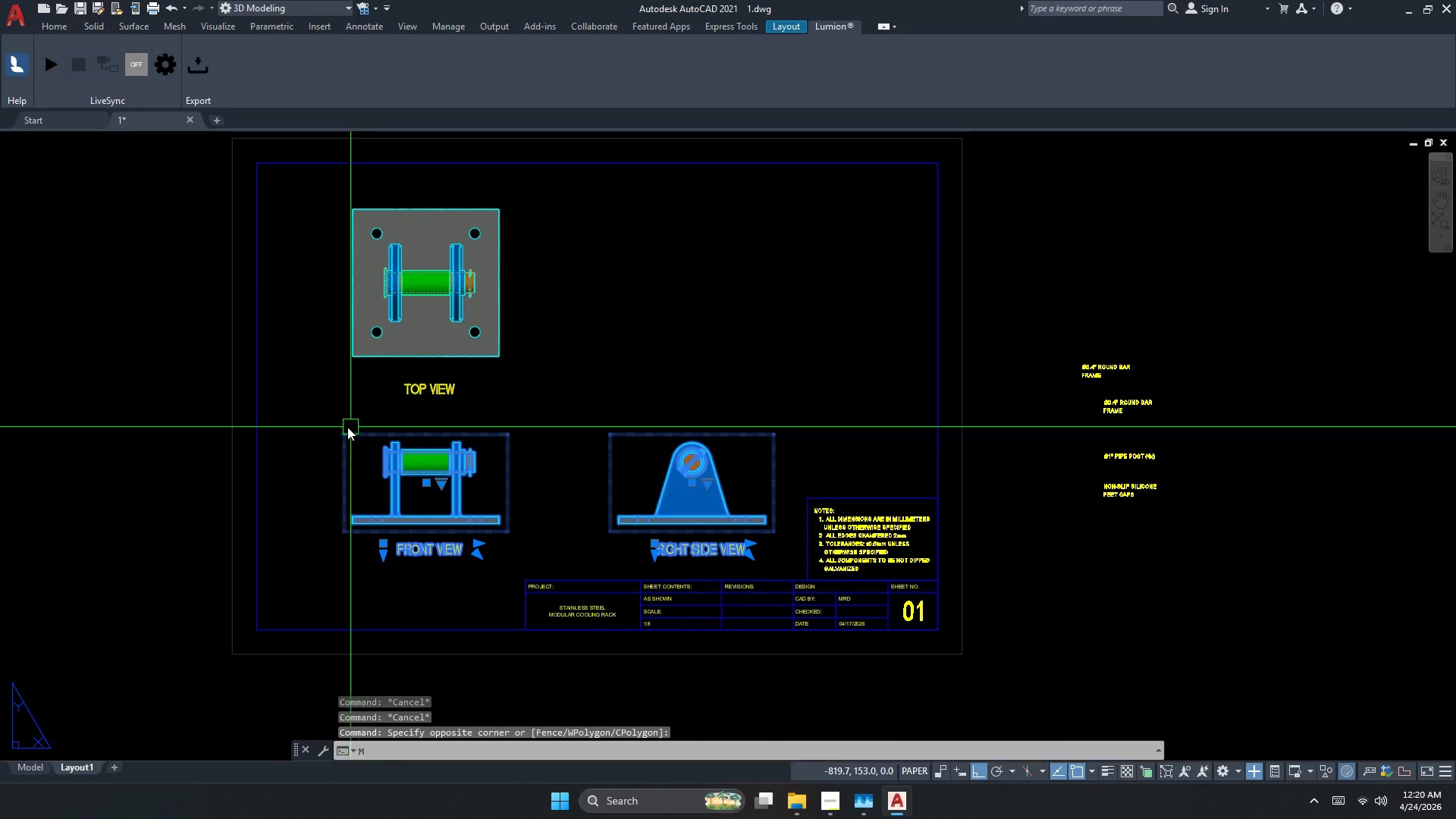 
key(Space)
 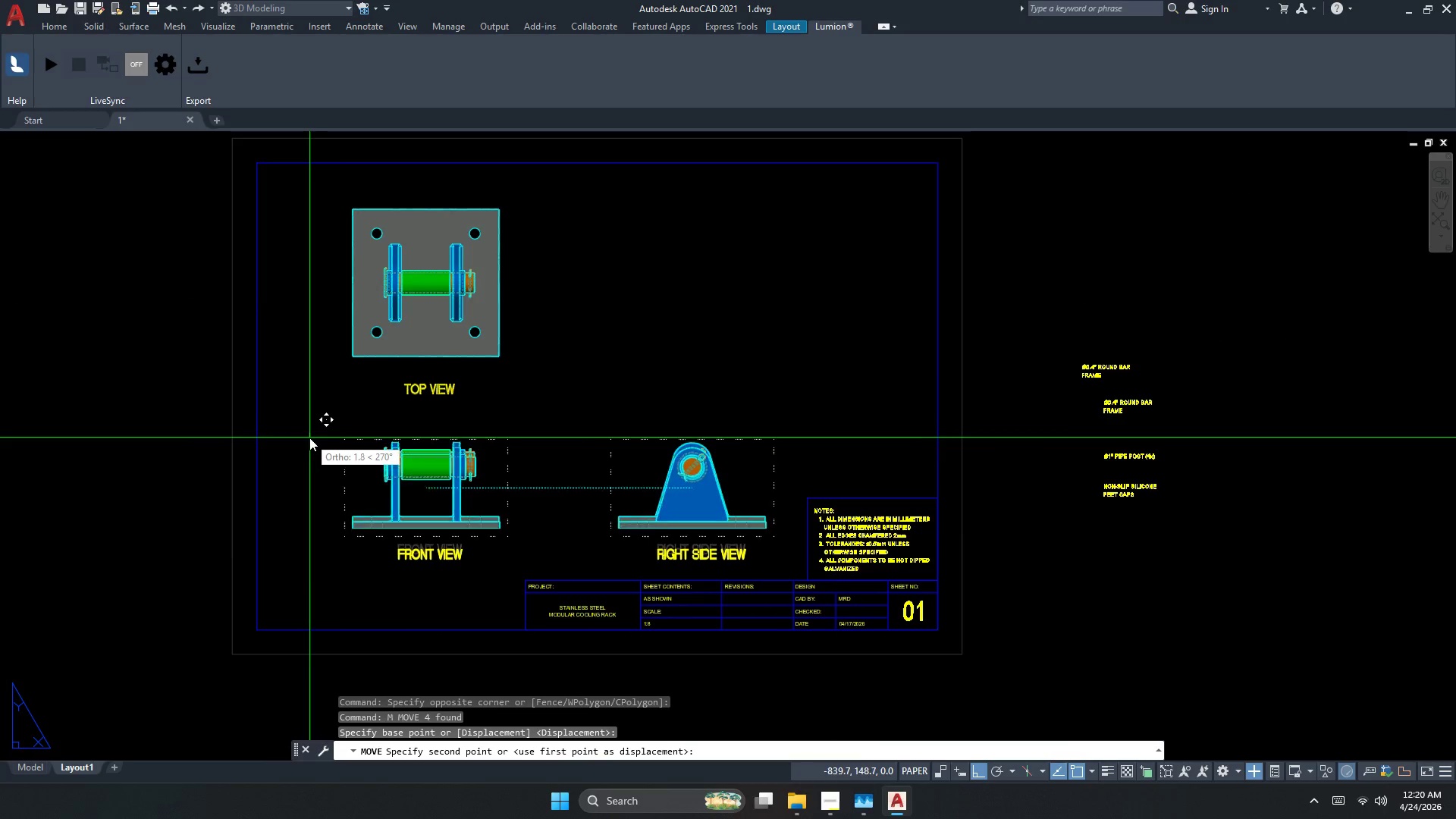 
left_click([309, 438])
 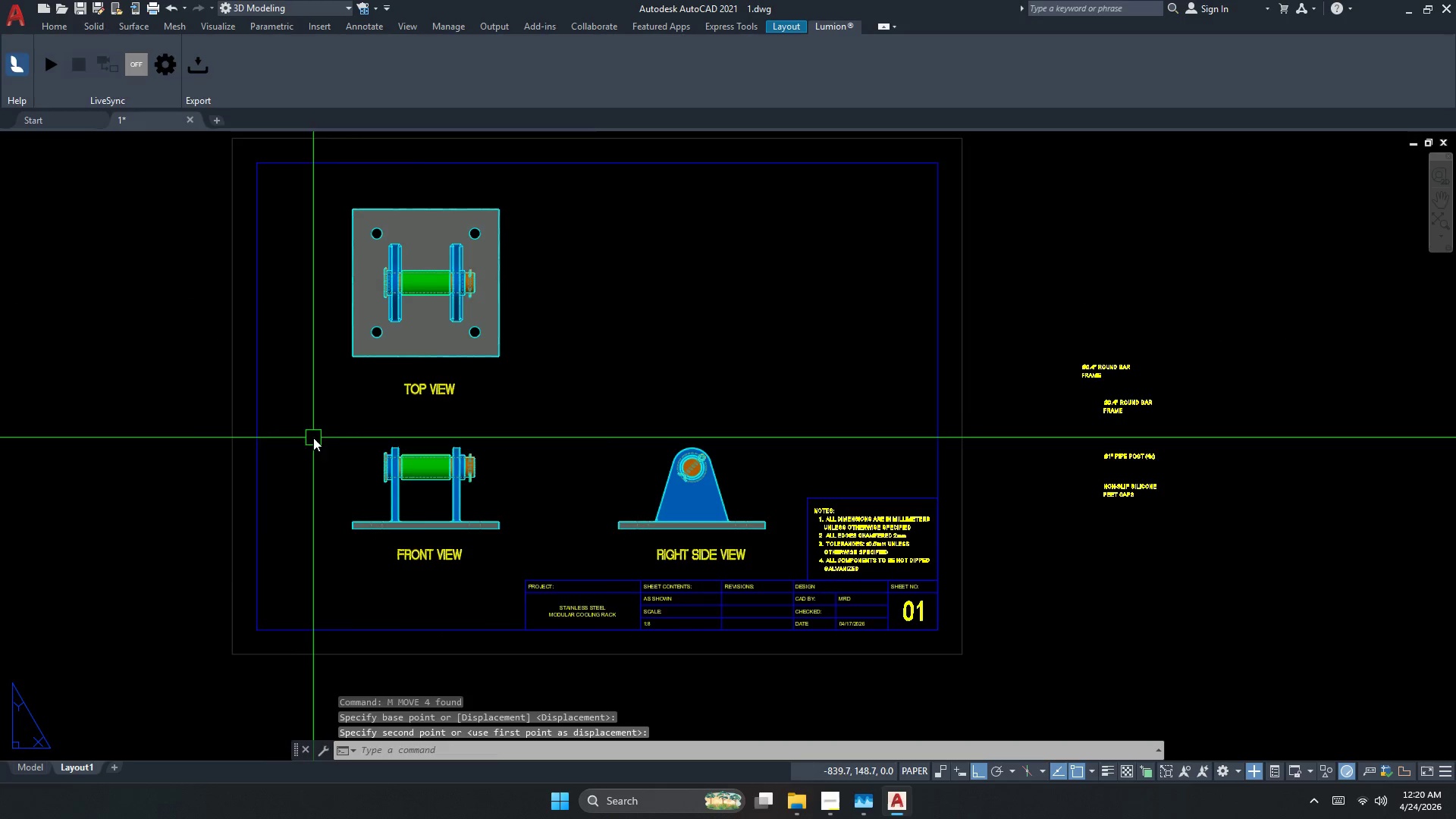 
key(Escape)
 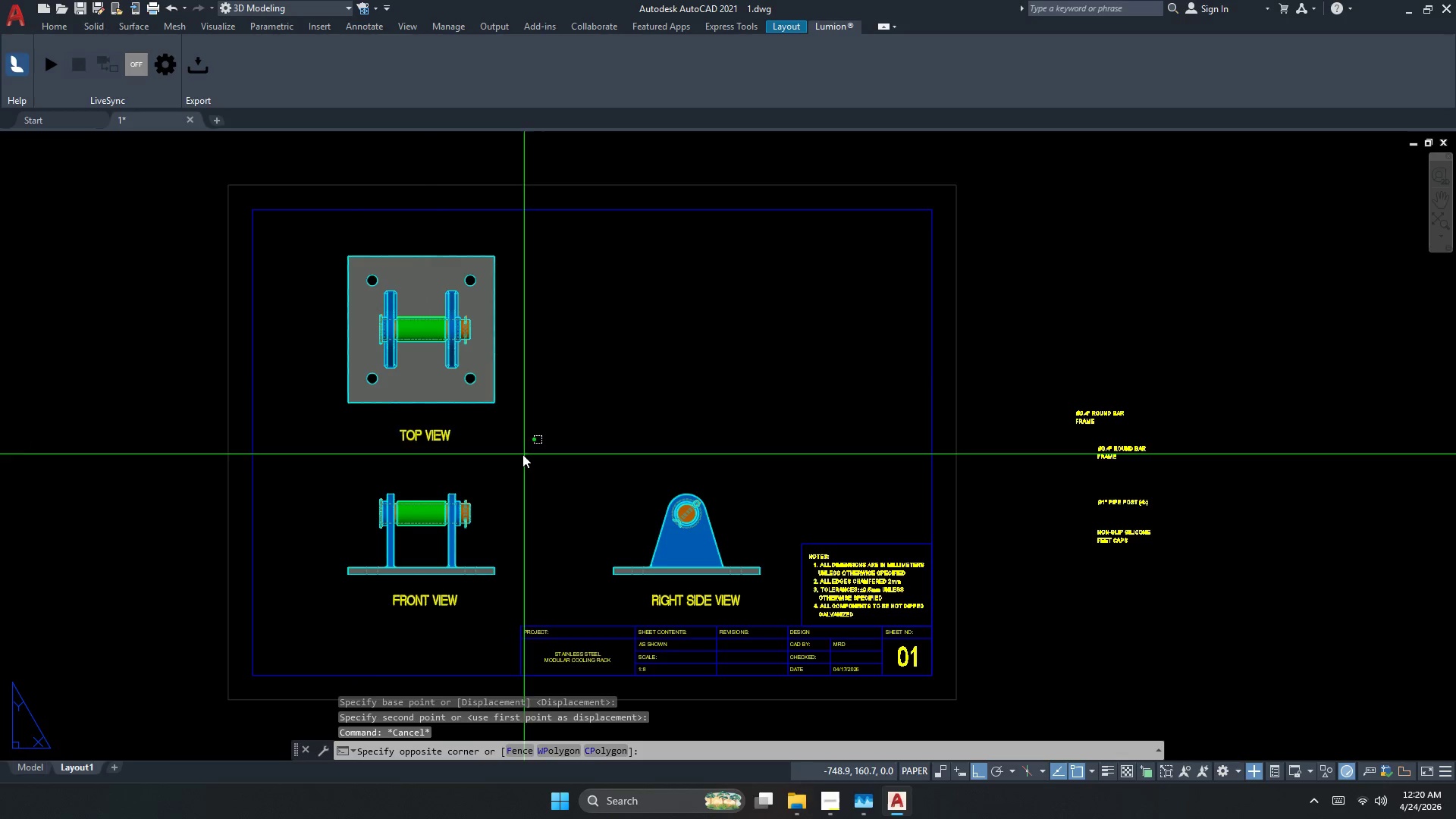 
left_click_drag(start_coordinate=[527, 454], to_coordinate=[485, 430])
 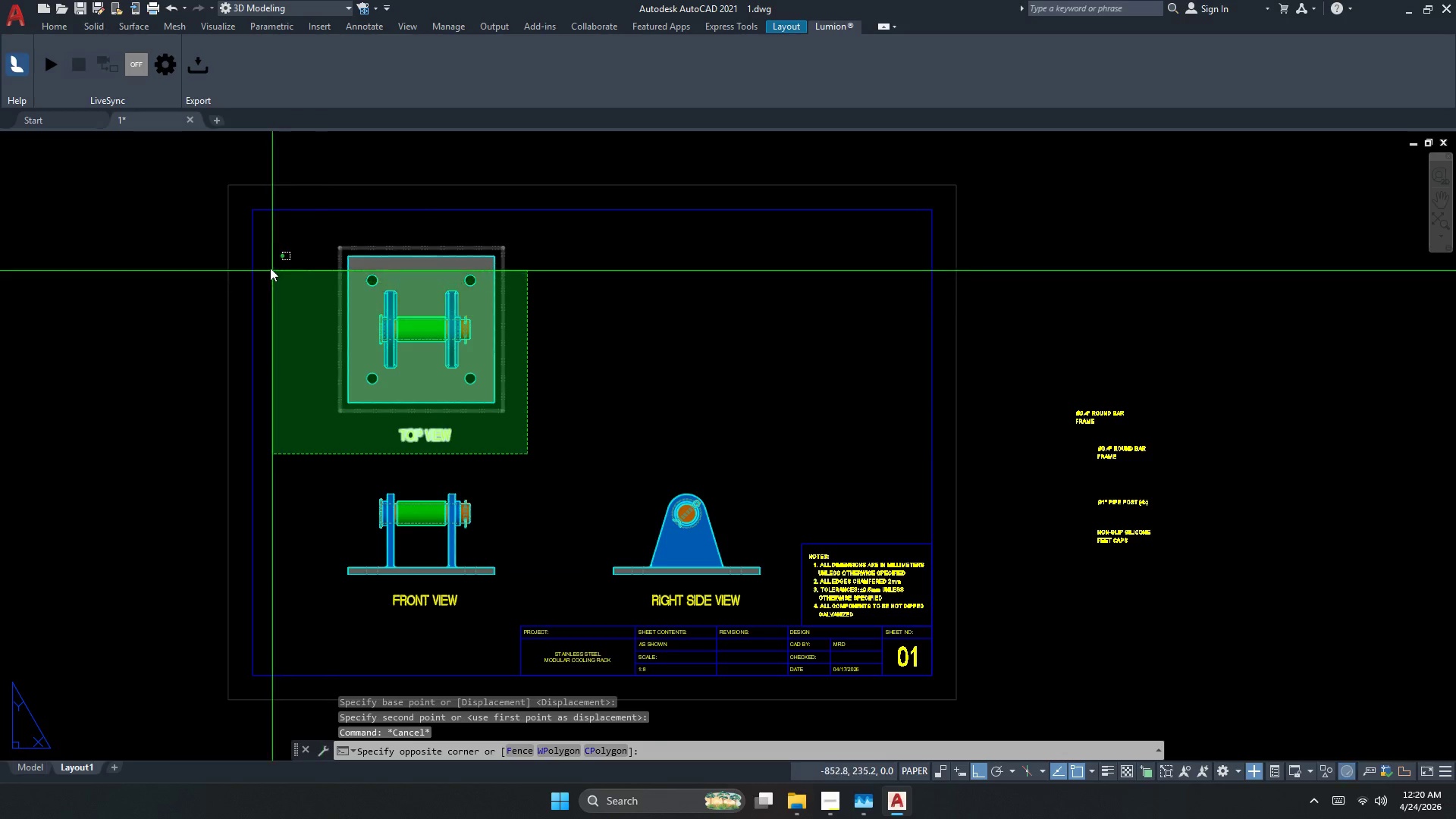 
scroll: coordinate [354, 460], scroll_direction: none, amount: 0.0
 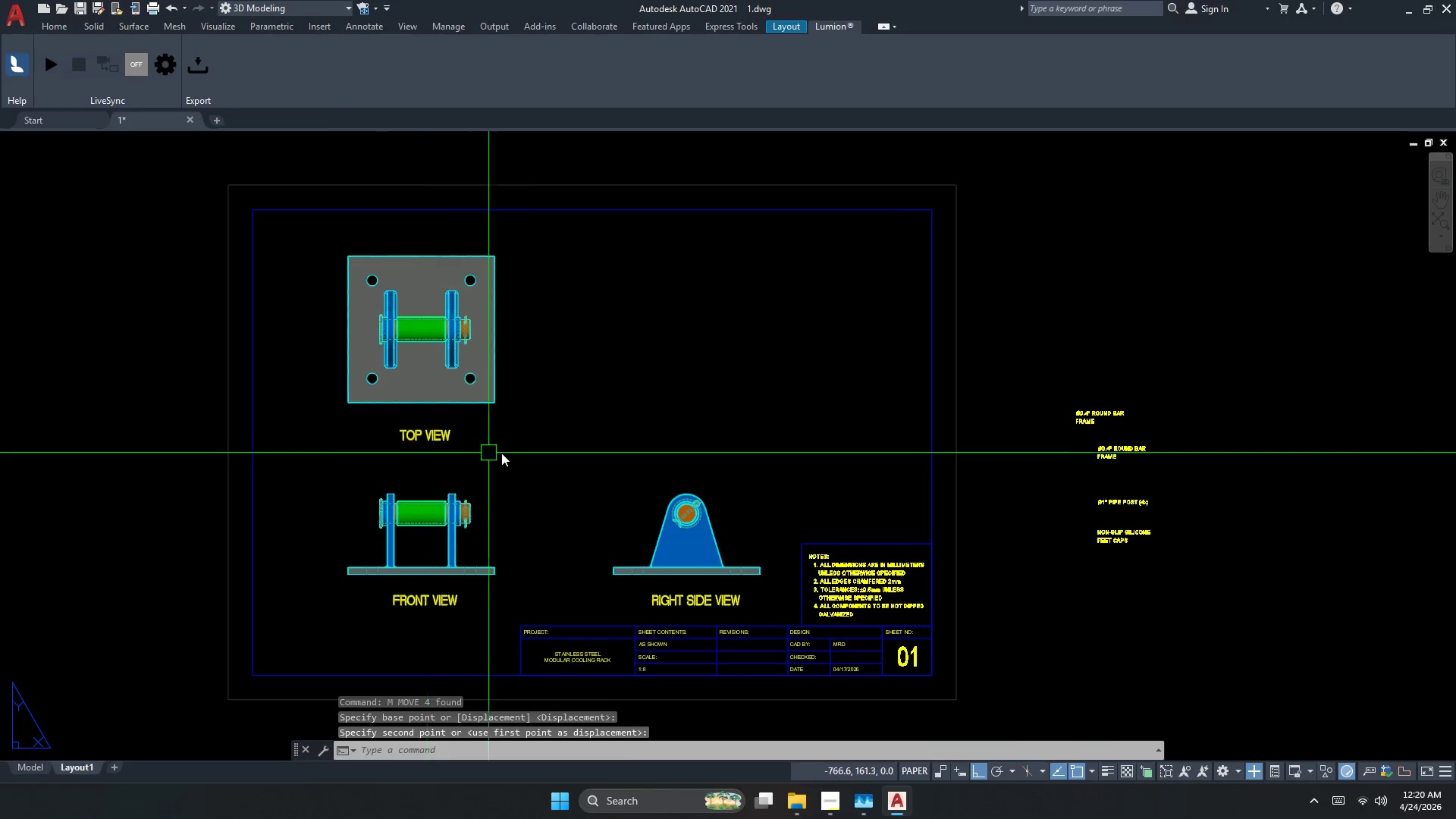 
double_click([268, 263])
 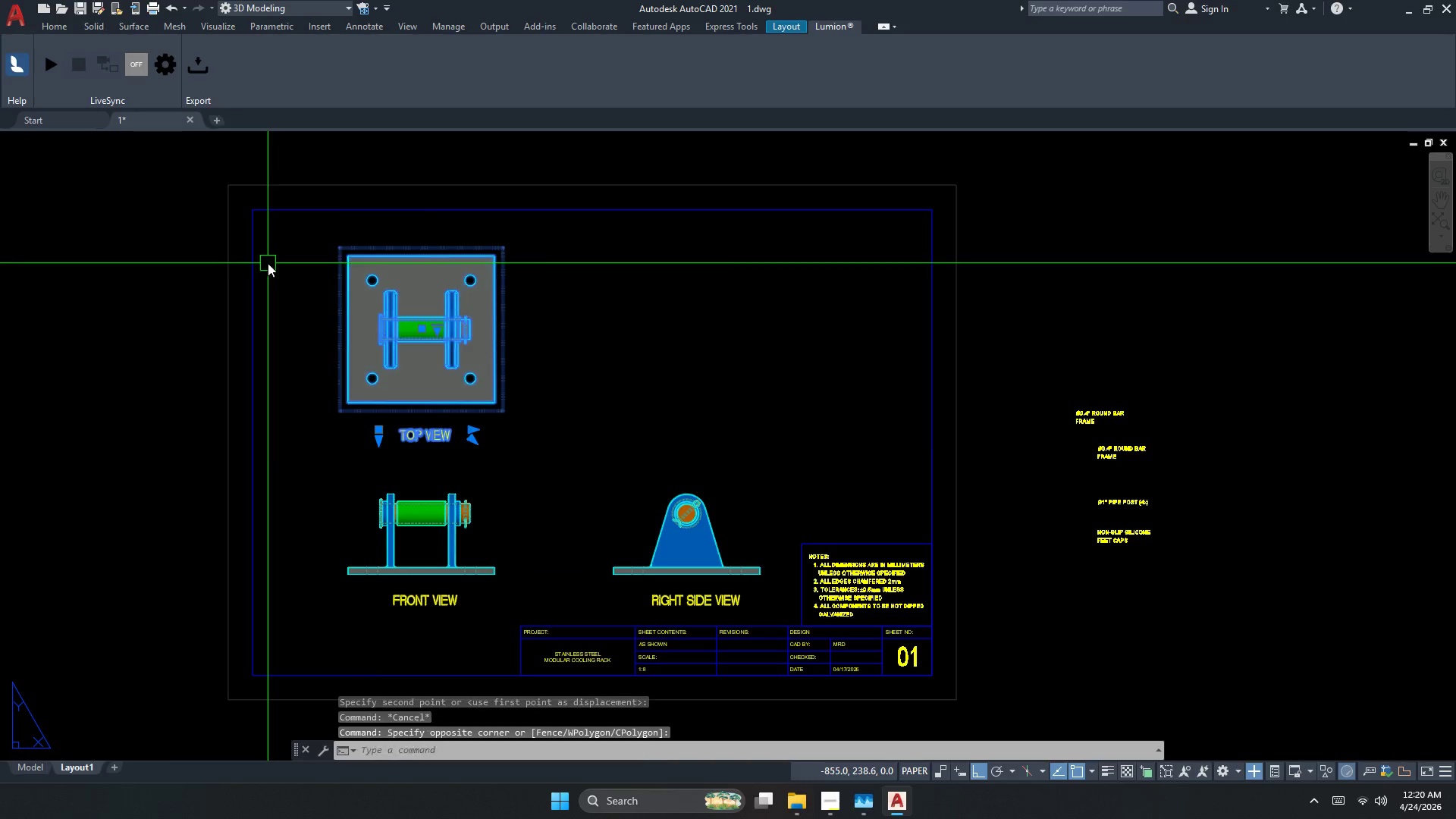 
key(M)
 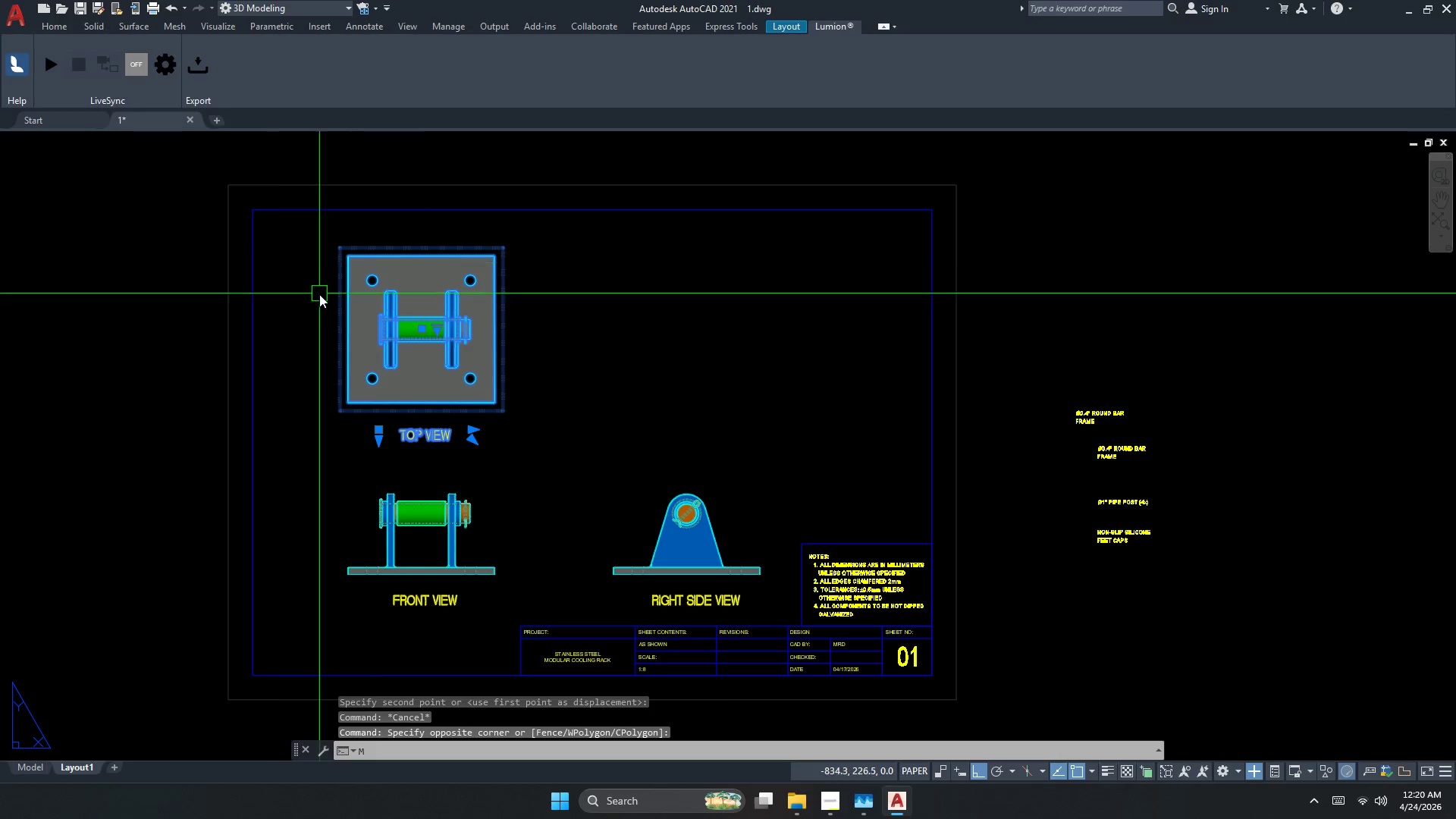 
key(Space)
 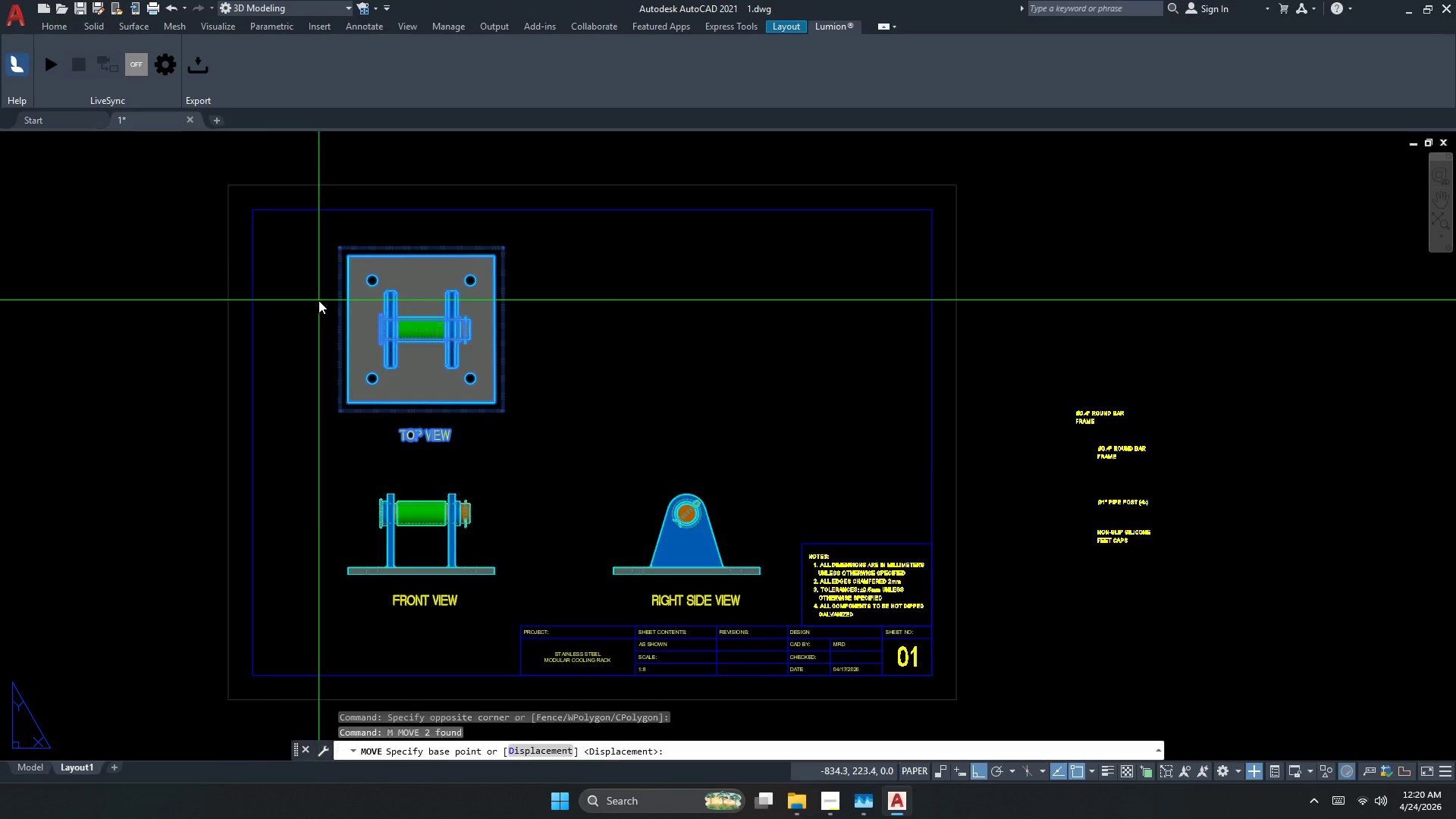 
left_click_drag(start_coordinate=[281, 320], to_coordinate=[281, 315])
 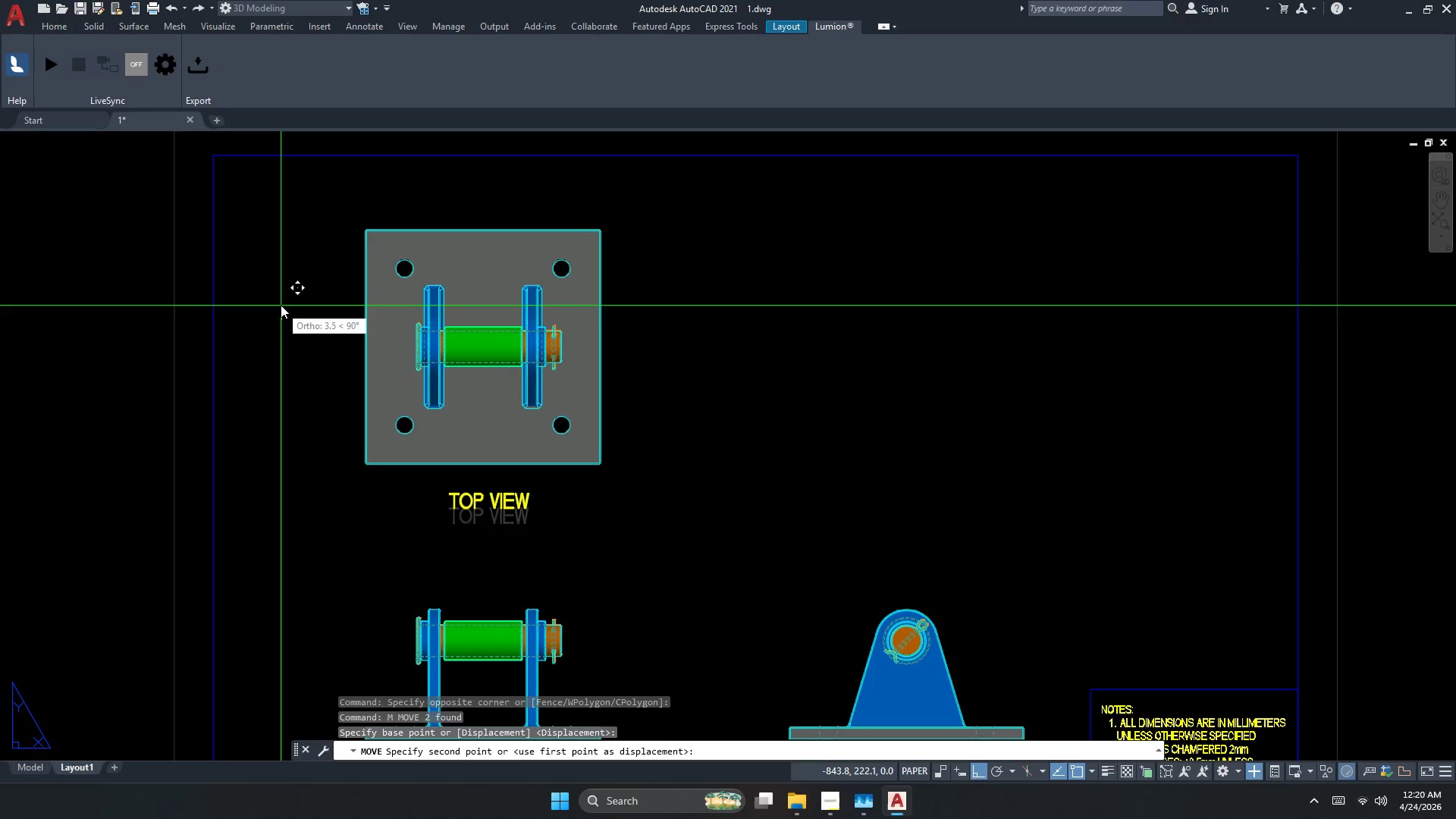 
scroll: coordinate [318, 300], scroll_direction: up, amount: 1.0
 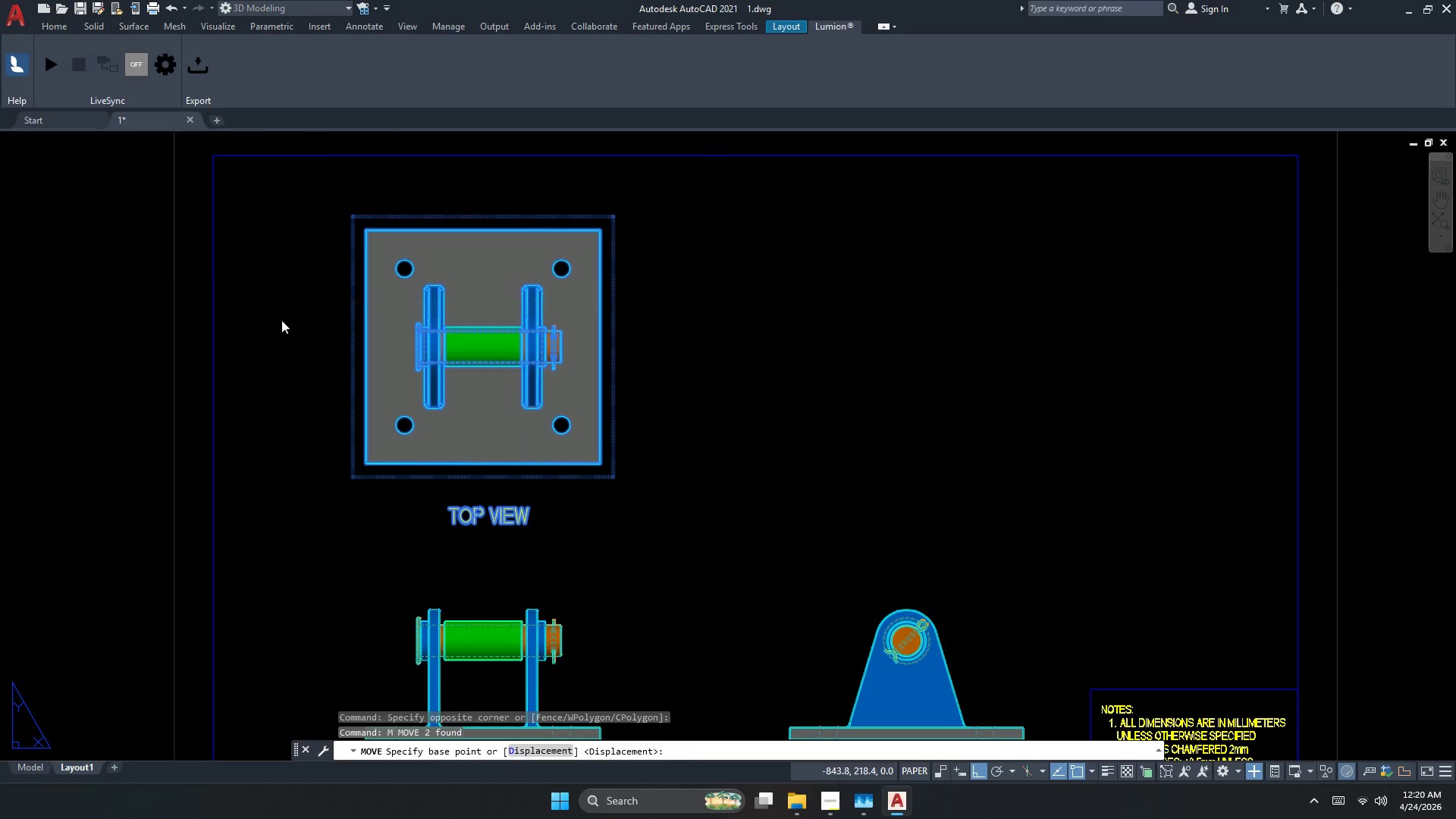 
left_click([281, 304])
 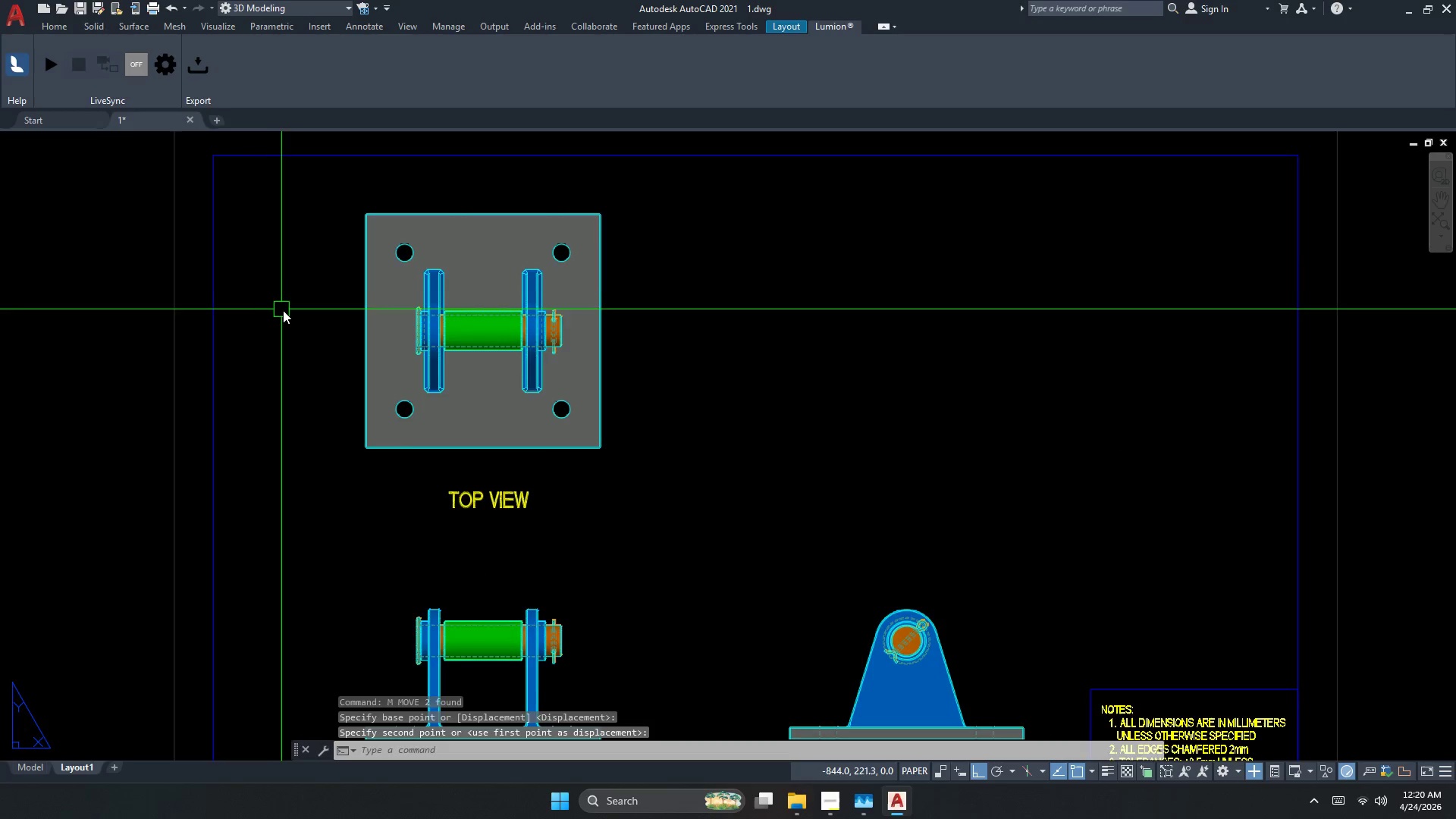 
scroll: coordinate [359, 397], scroll_direction: down, amount: 1.0
 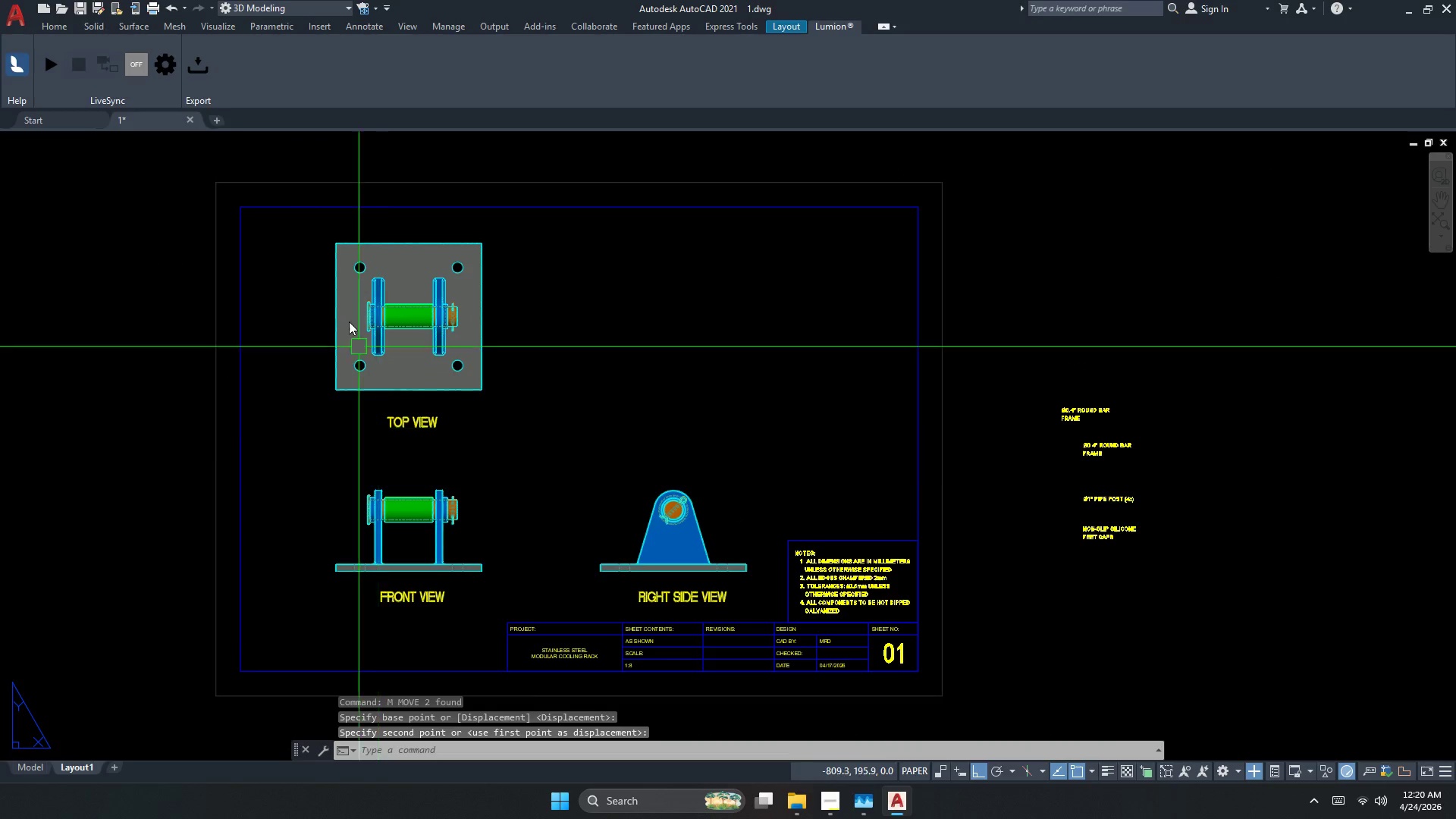 
key(Escape)
 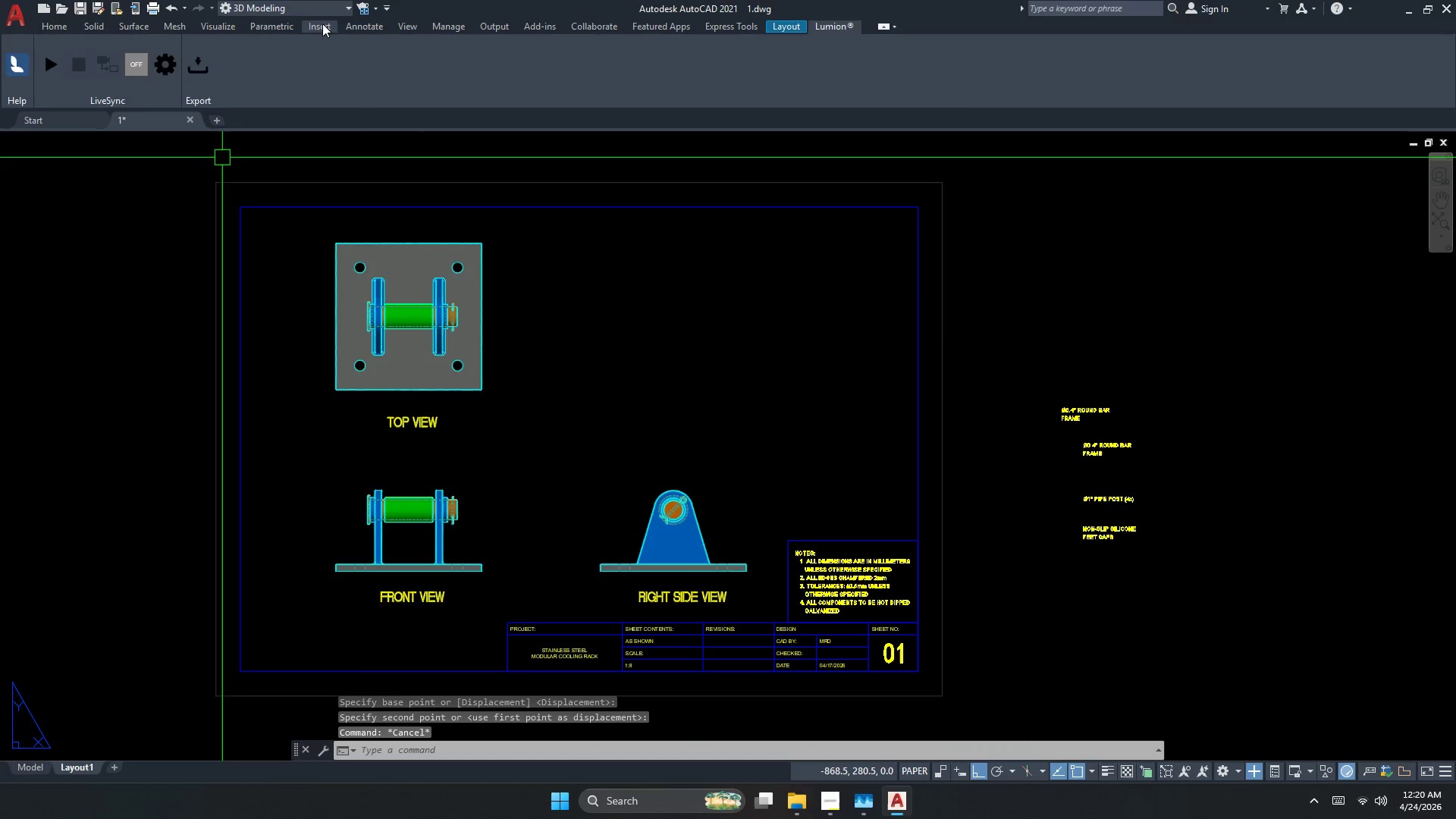 
double_click([378, 27])
 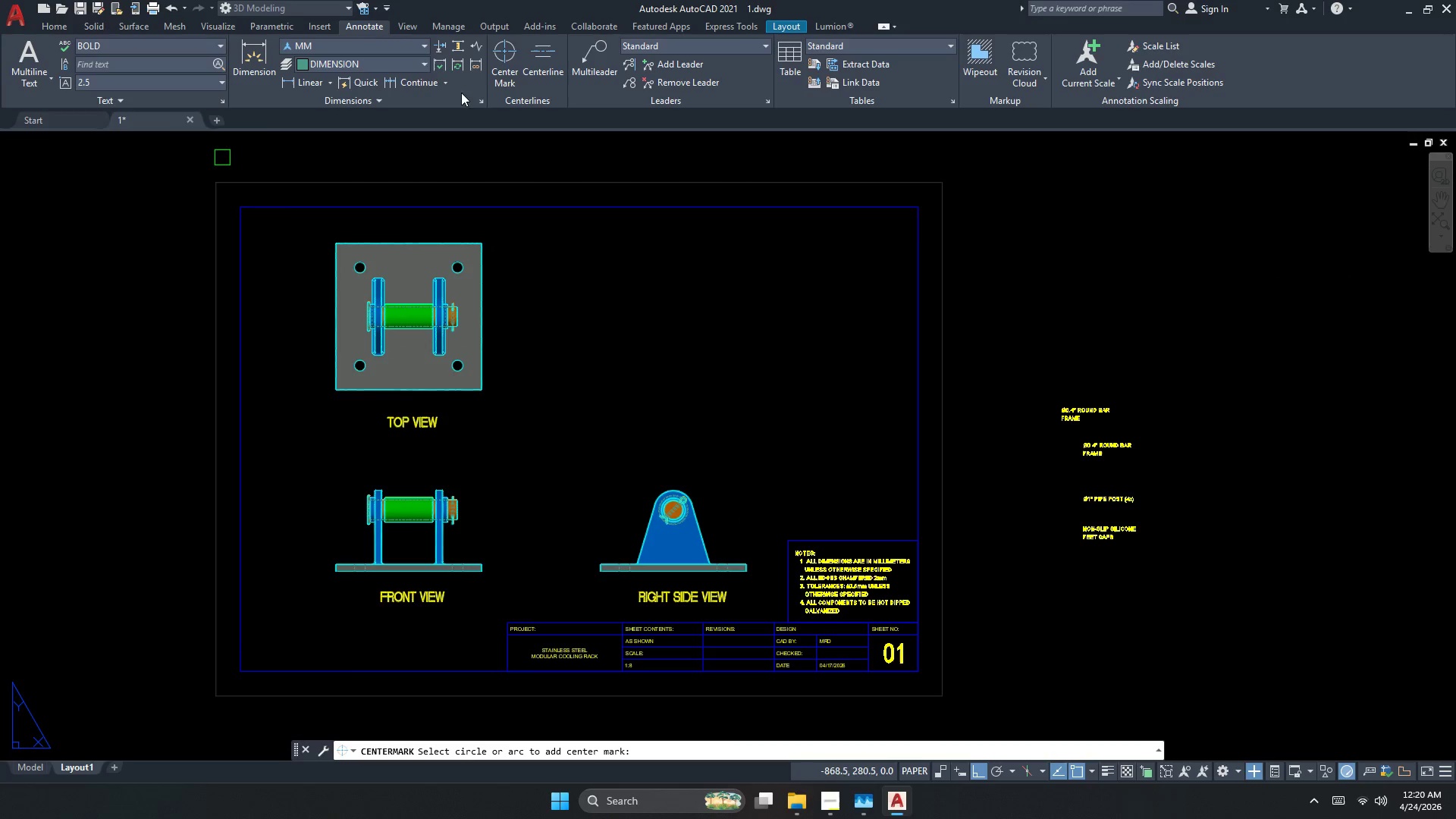 
scroll: coordinate [331, 249], scroll_direction: up, amount: 3.0
 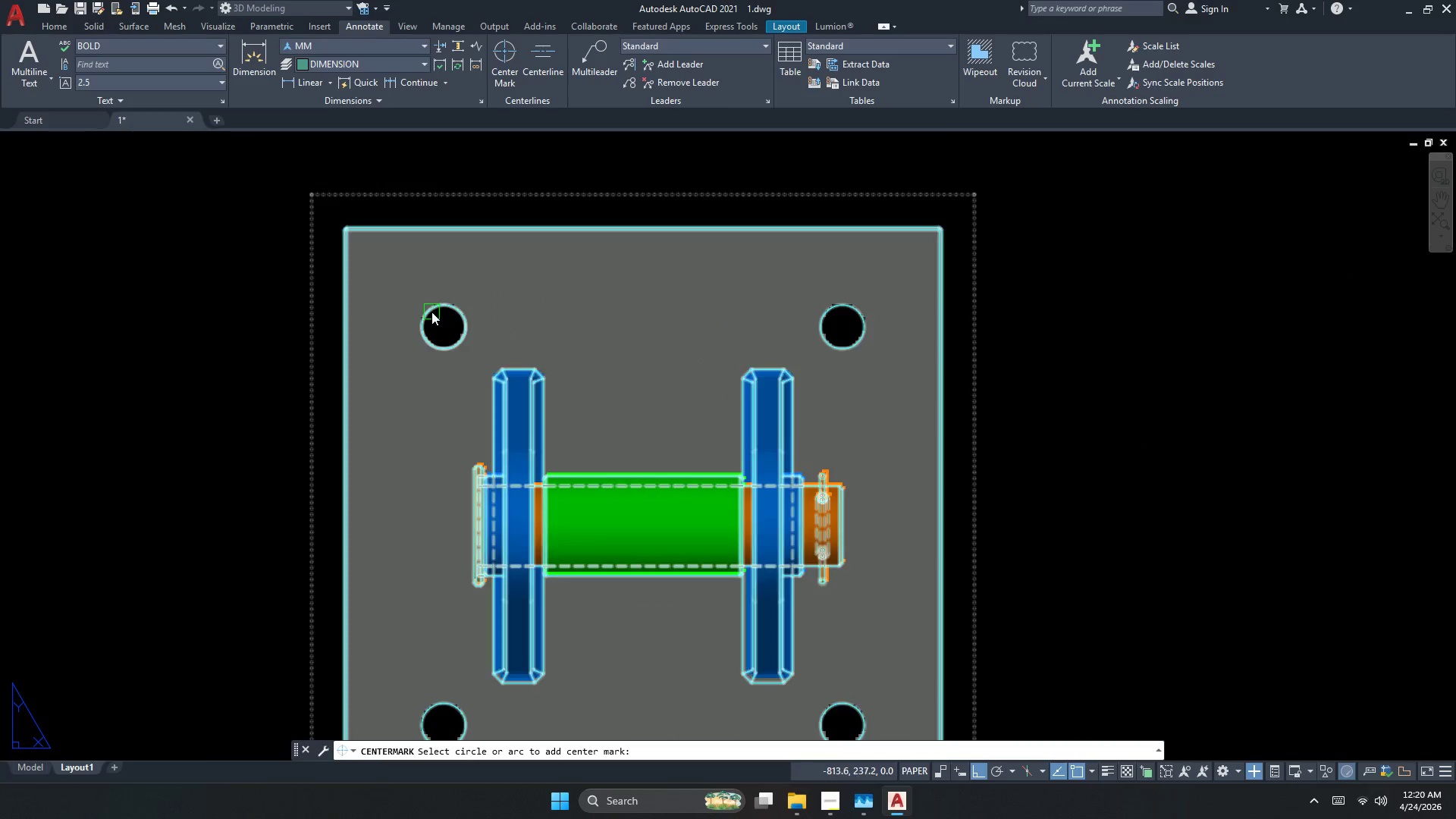 
left_click([433, 309])
 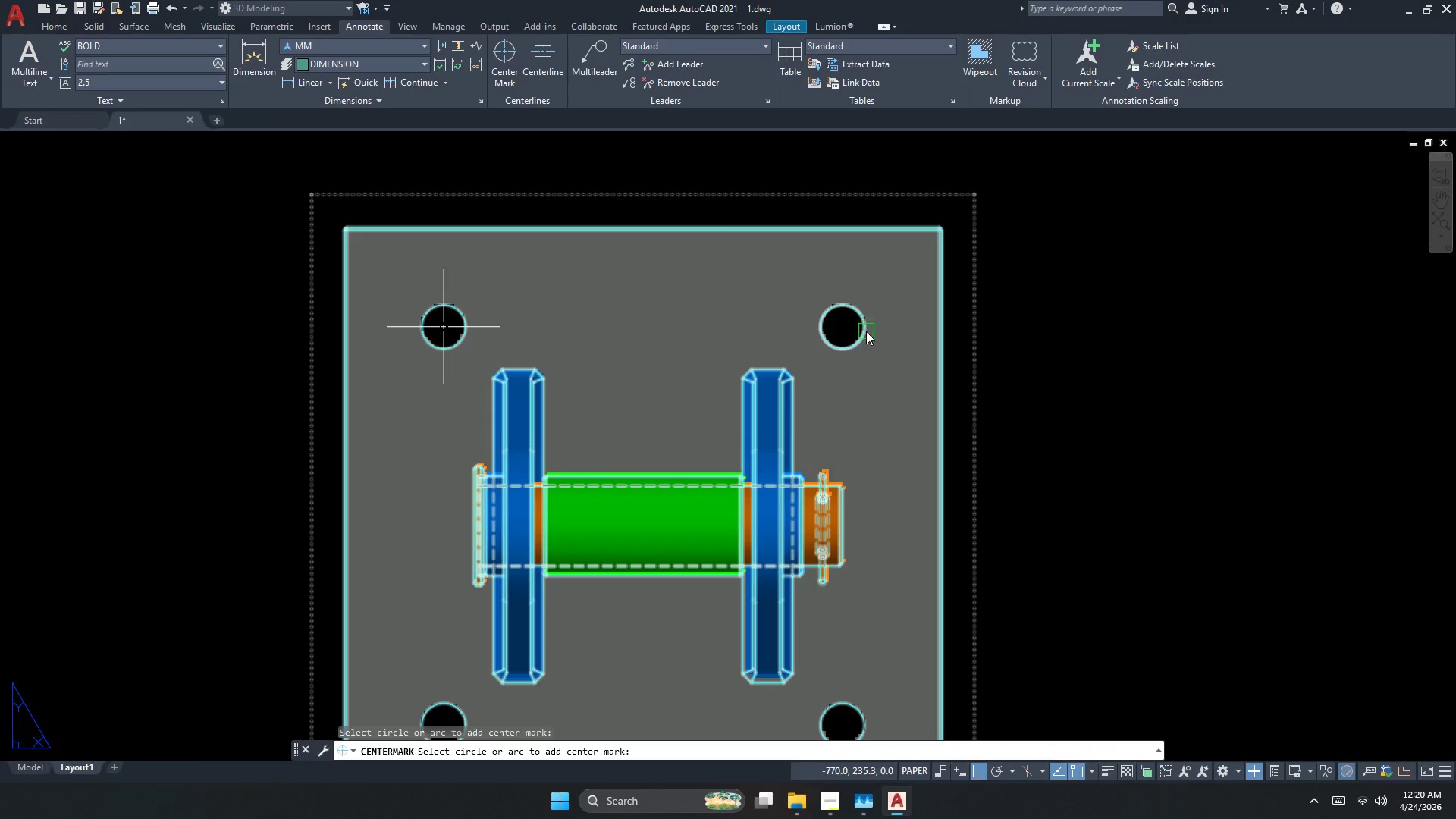 
left_click([847, 344])
 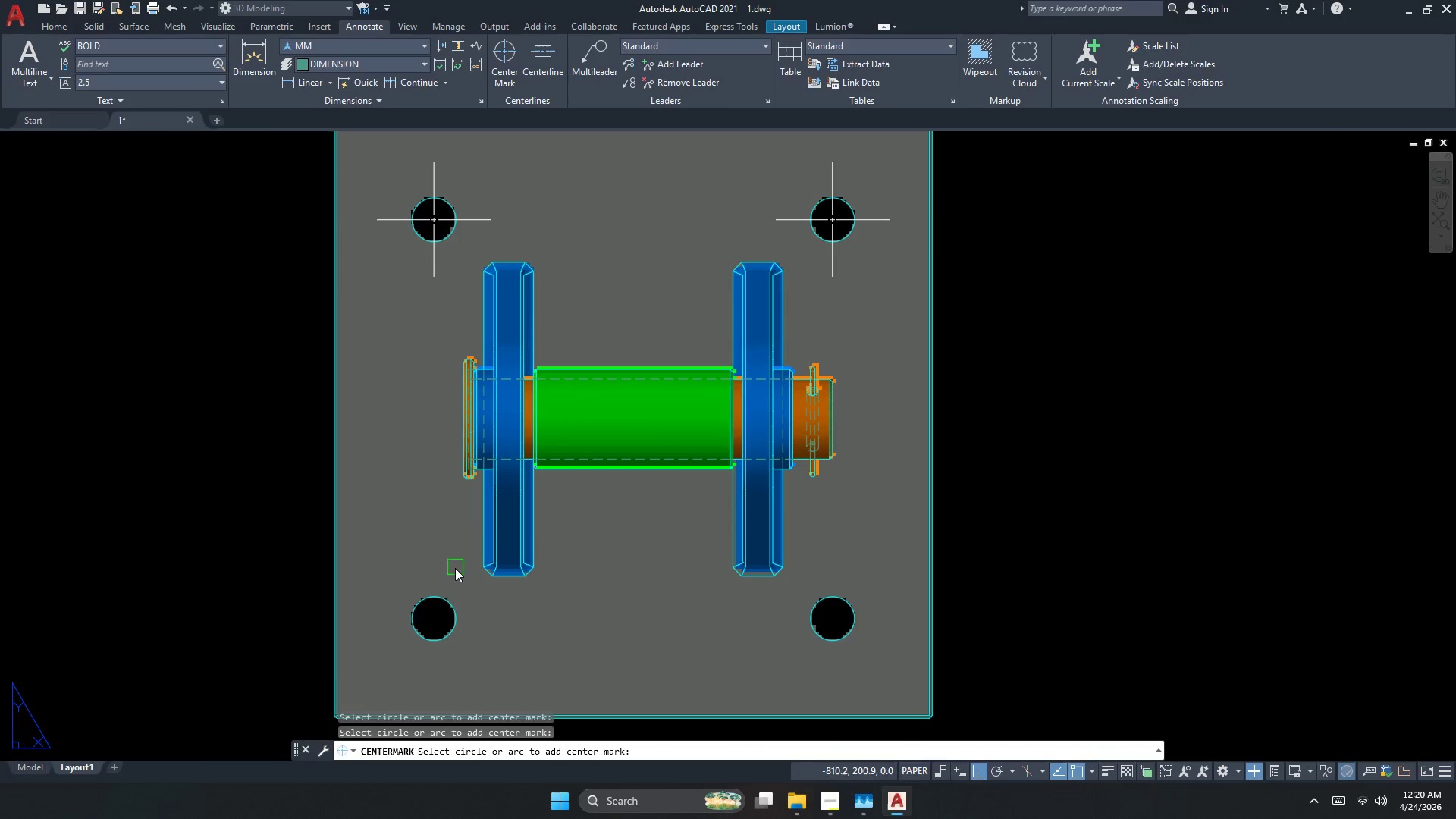 
left_click([438, 599])
 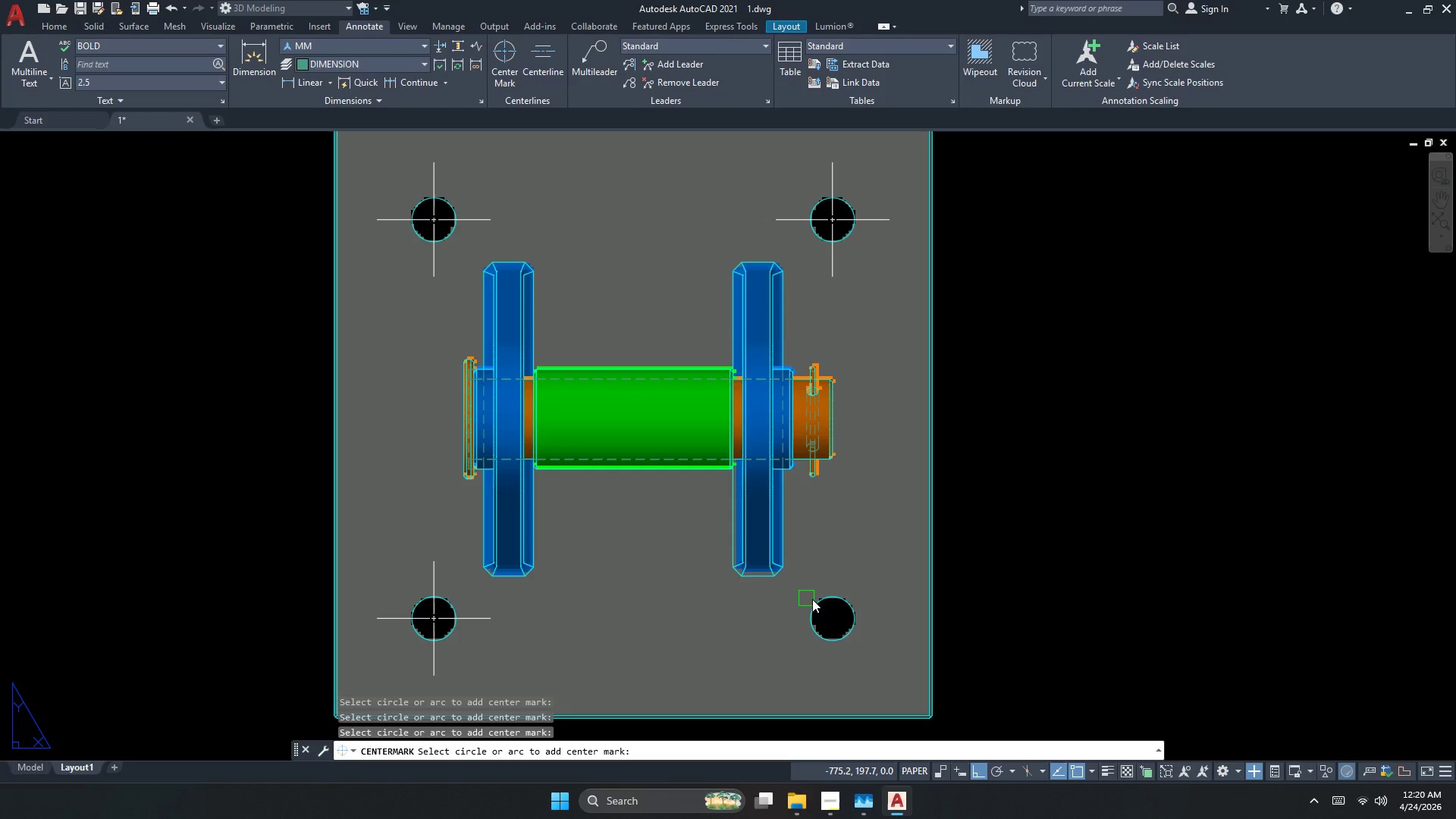 
left_click([820, 599])
 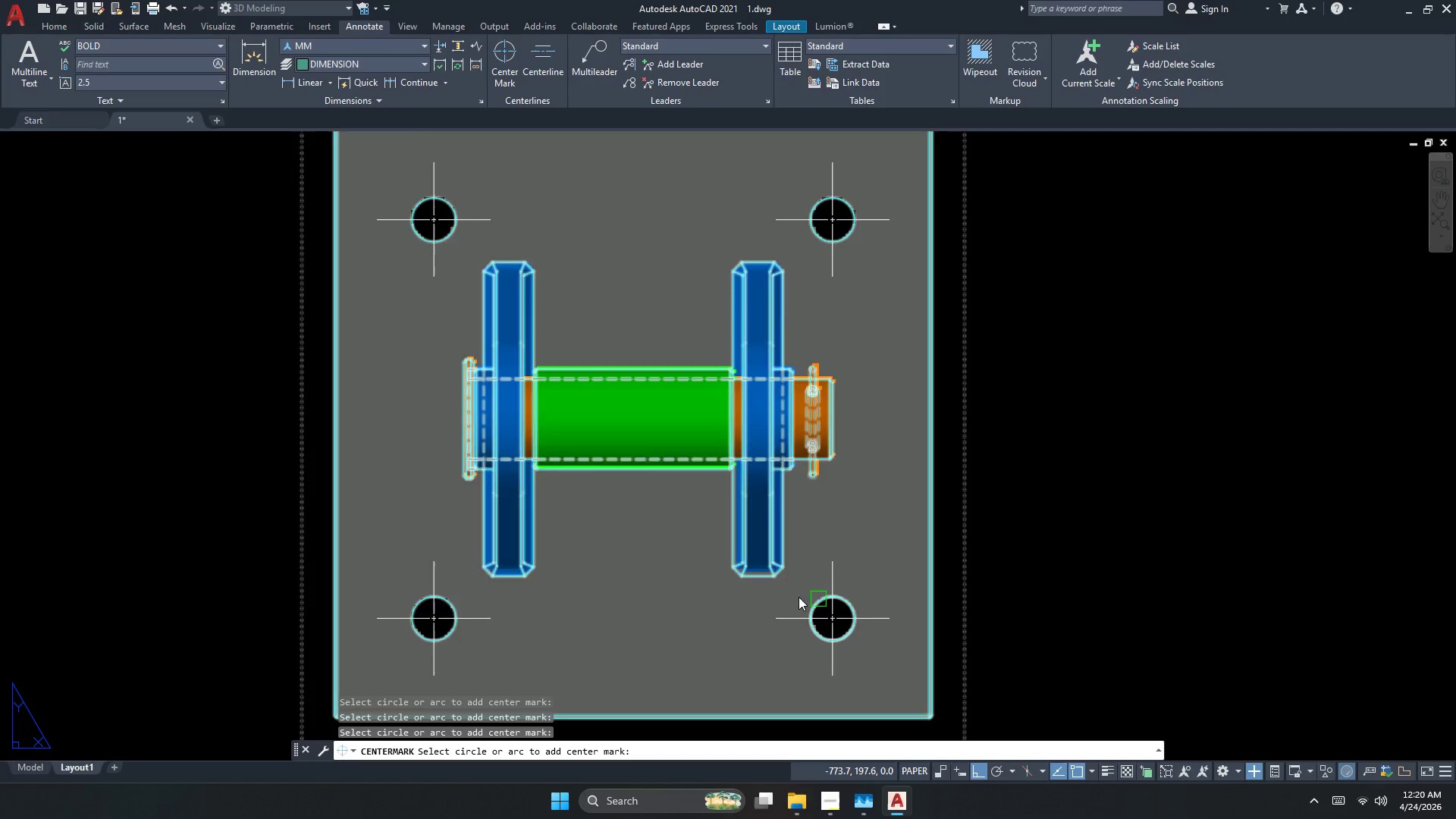 
key(Escape)
 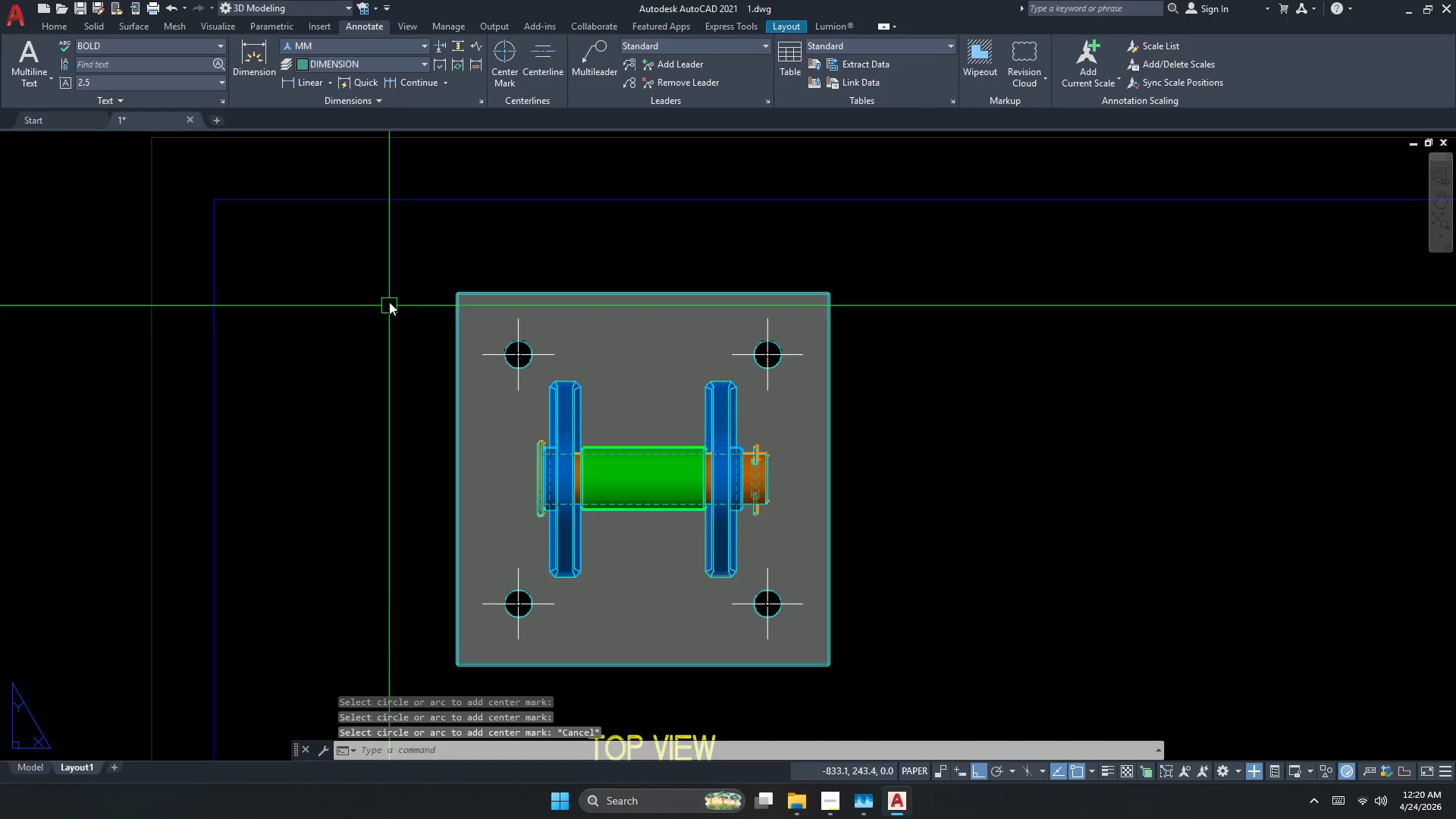 
scroll: coordinate [659, 580], scroll_direction: down, amount: 1.0
 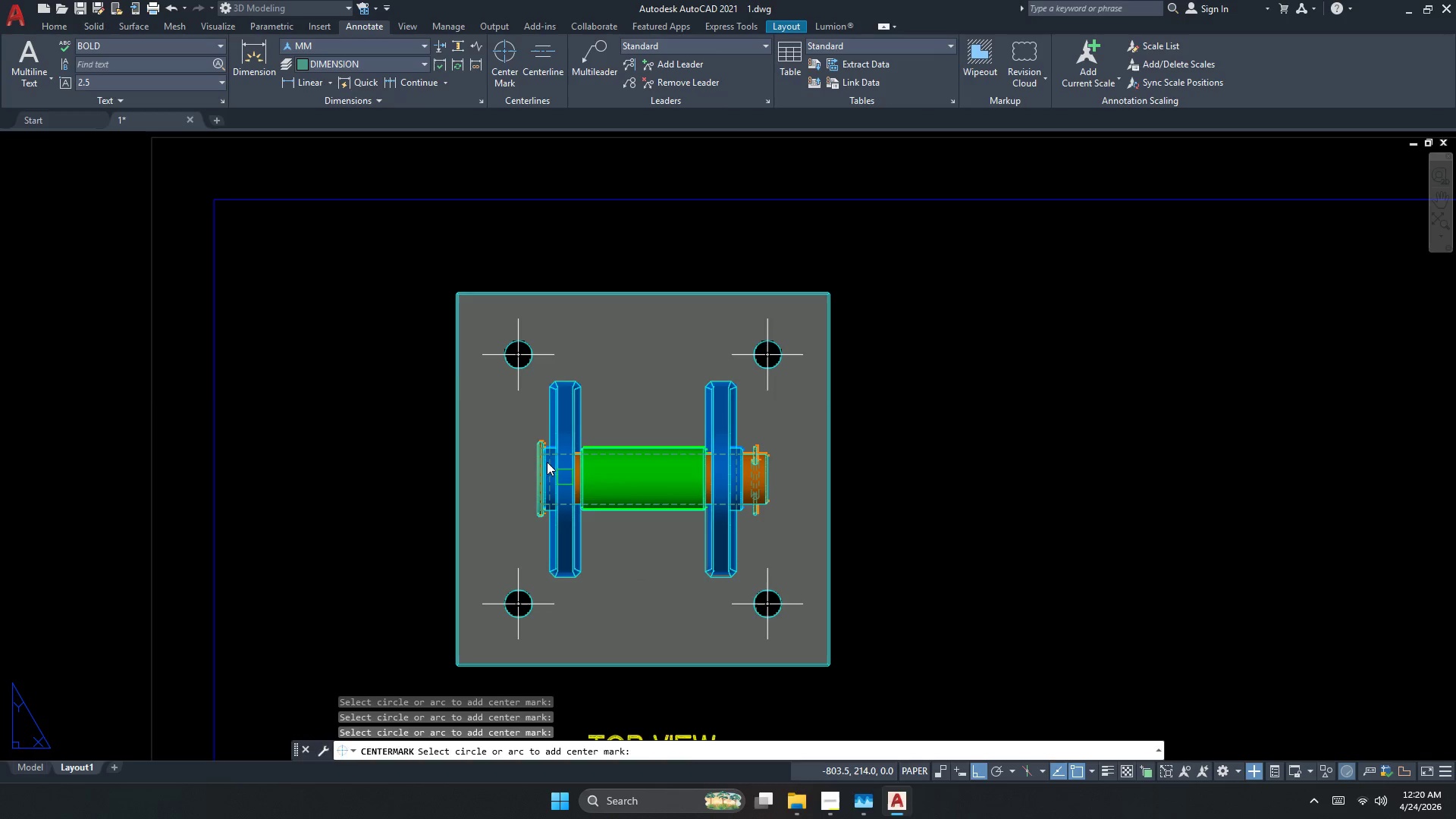 
left_click([386, 268])
 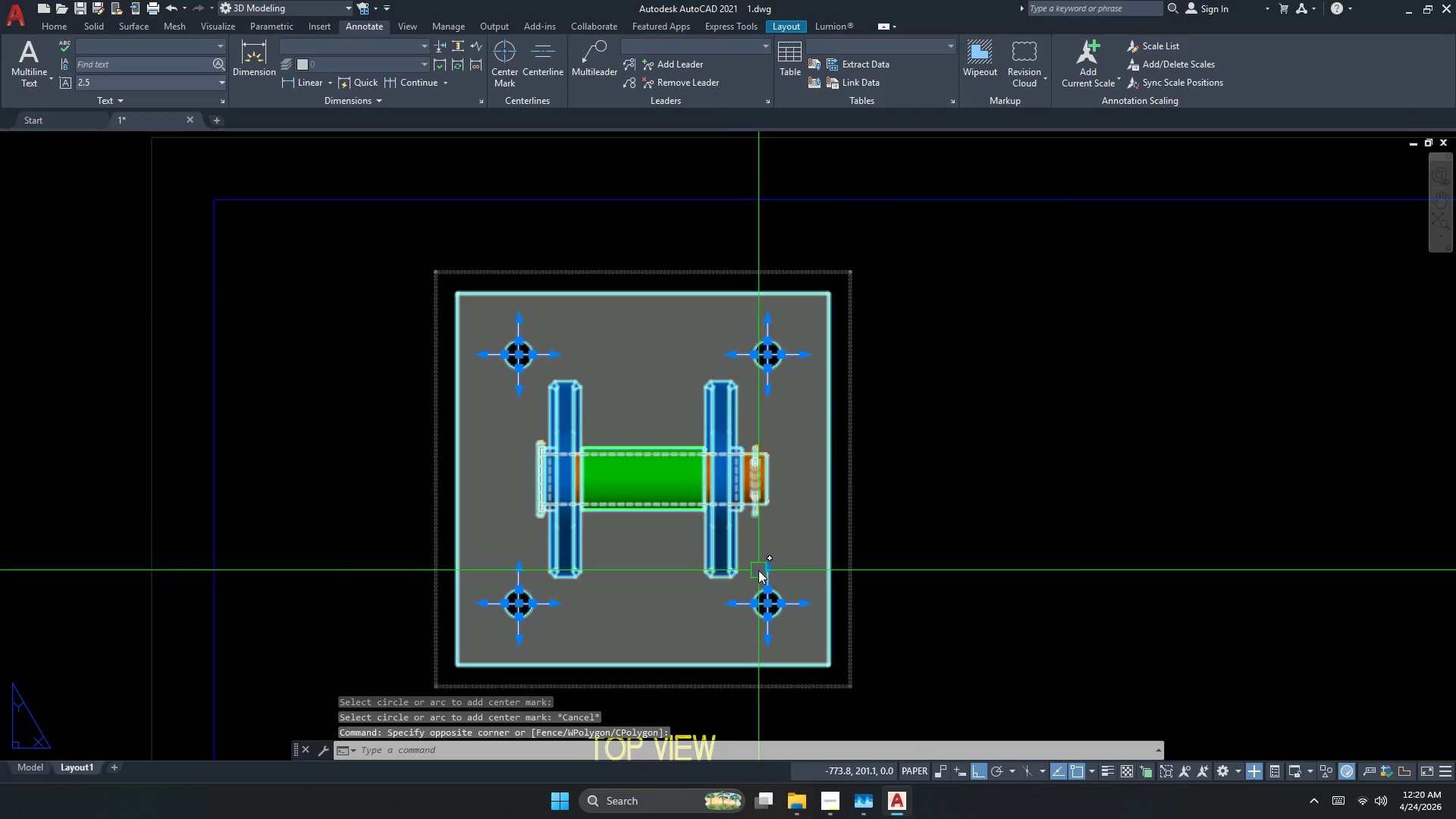 
key(Escape)
 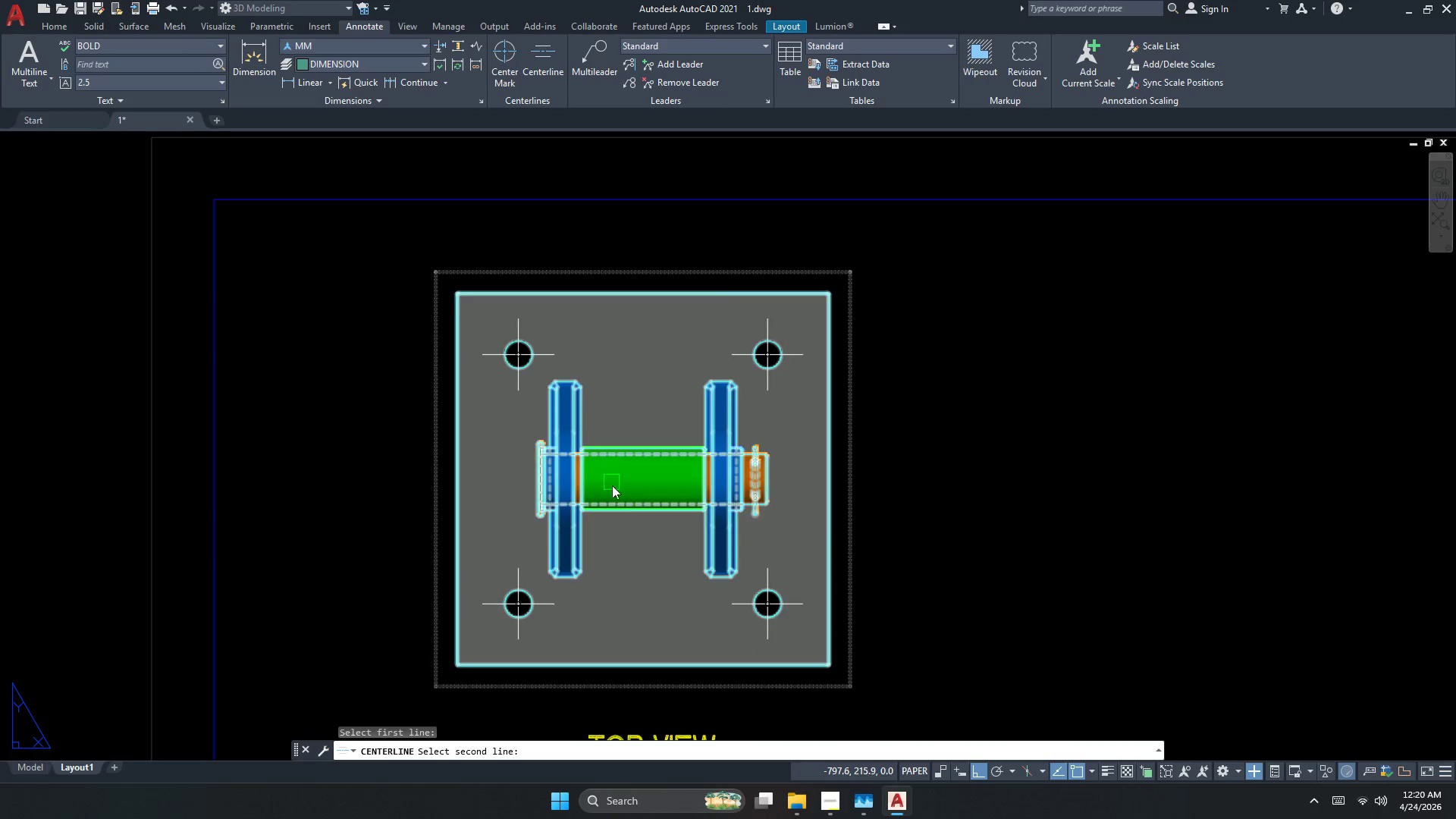 
key(Escape)
 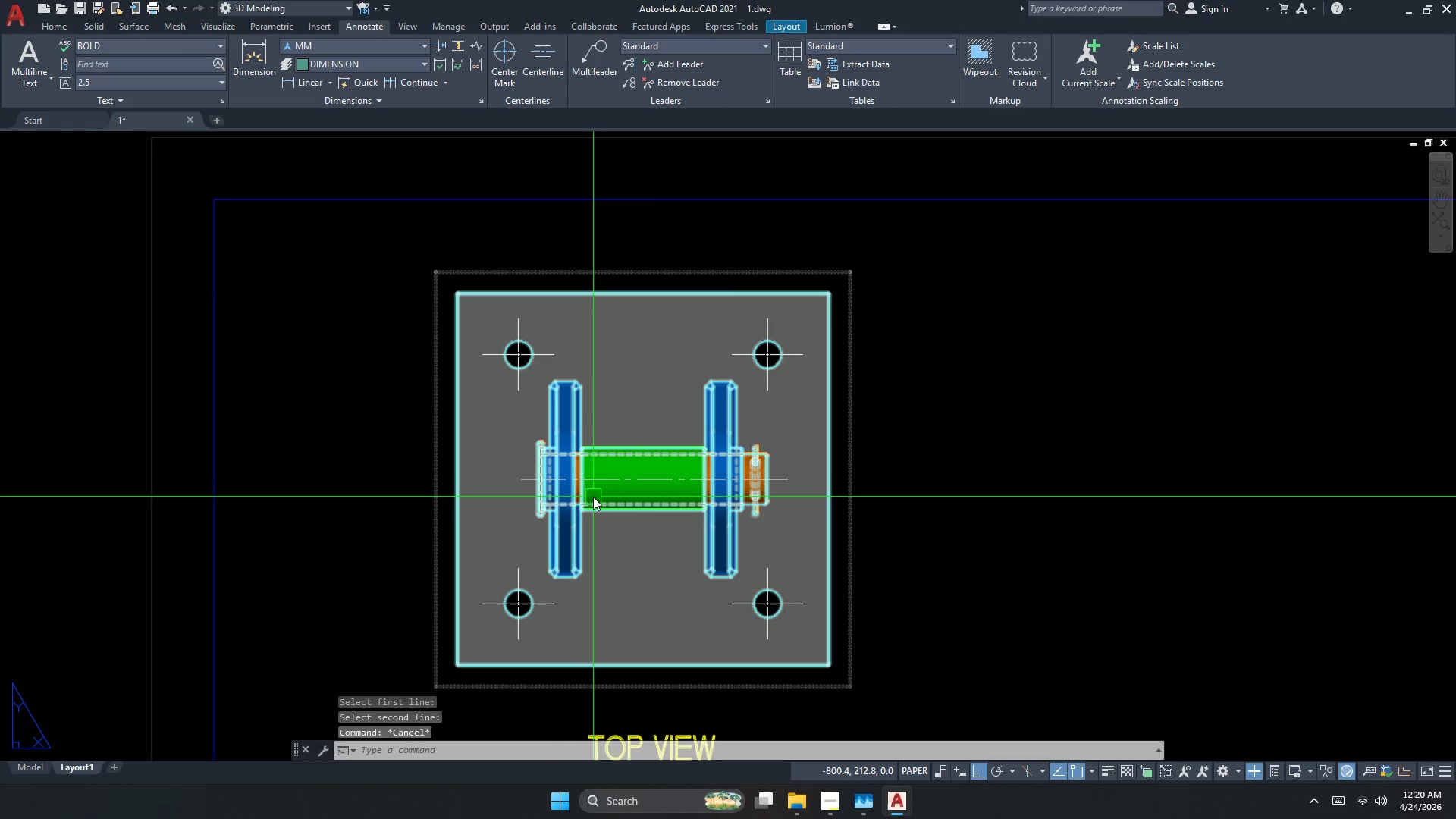 
key(C)
 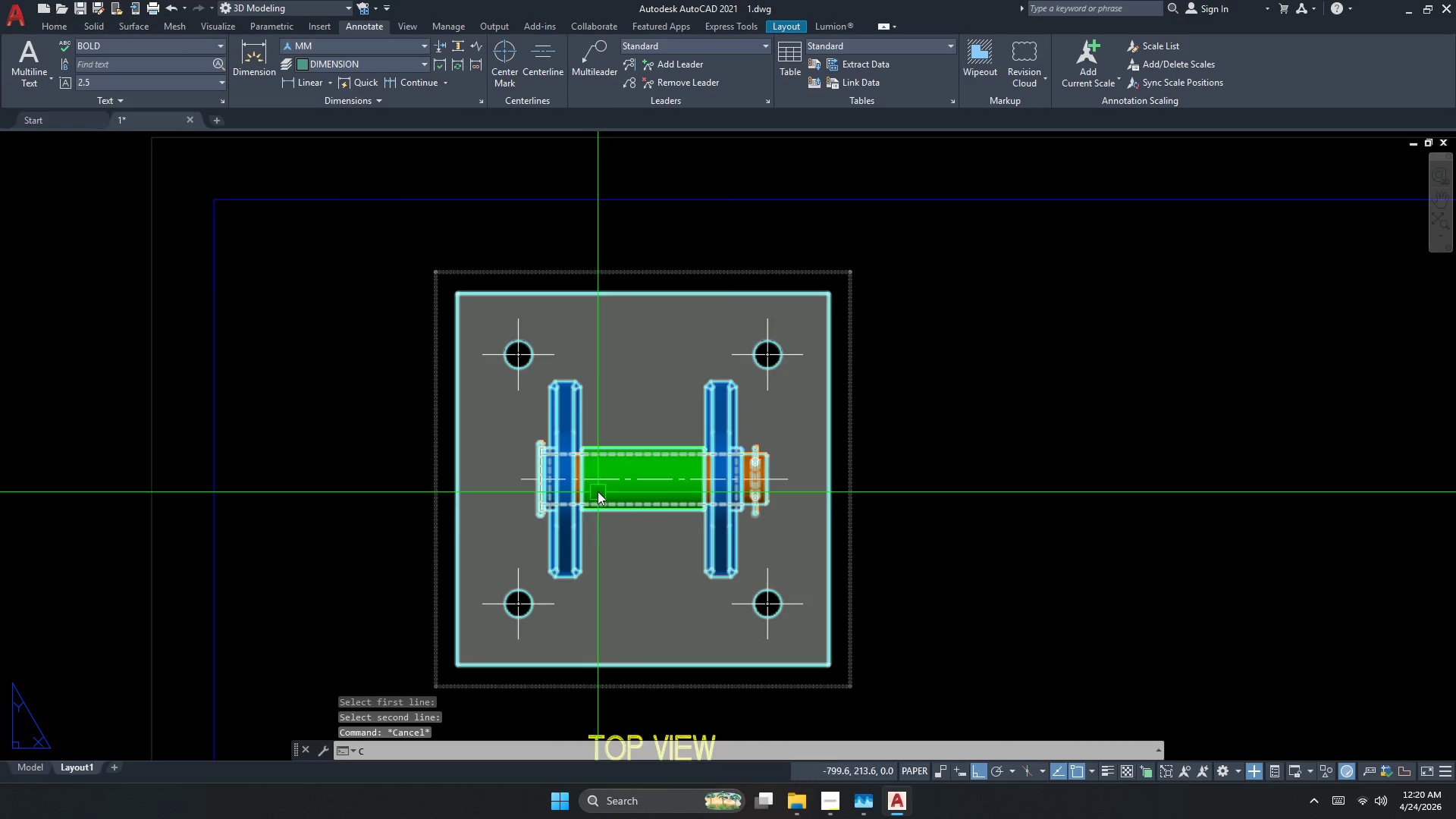 
key(H)
 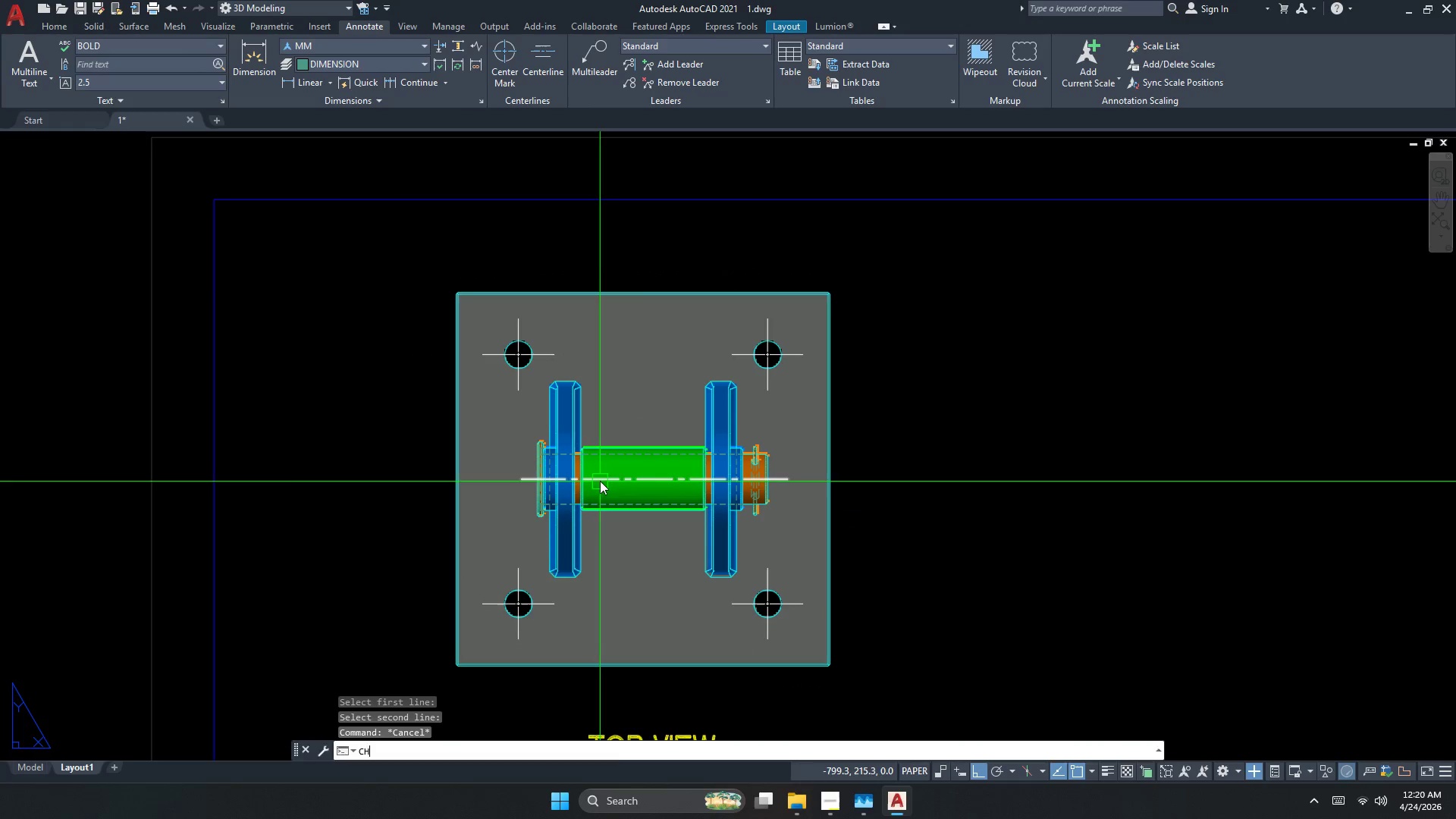 
key(Space)
 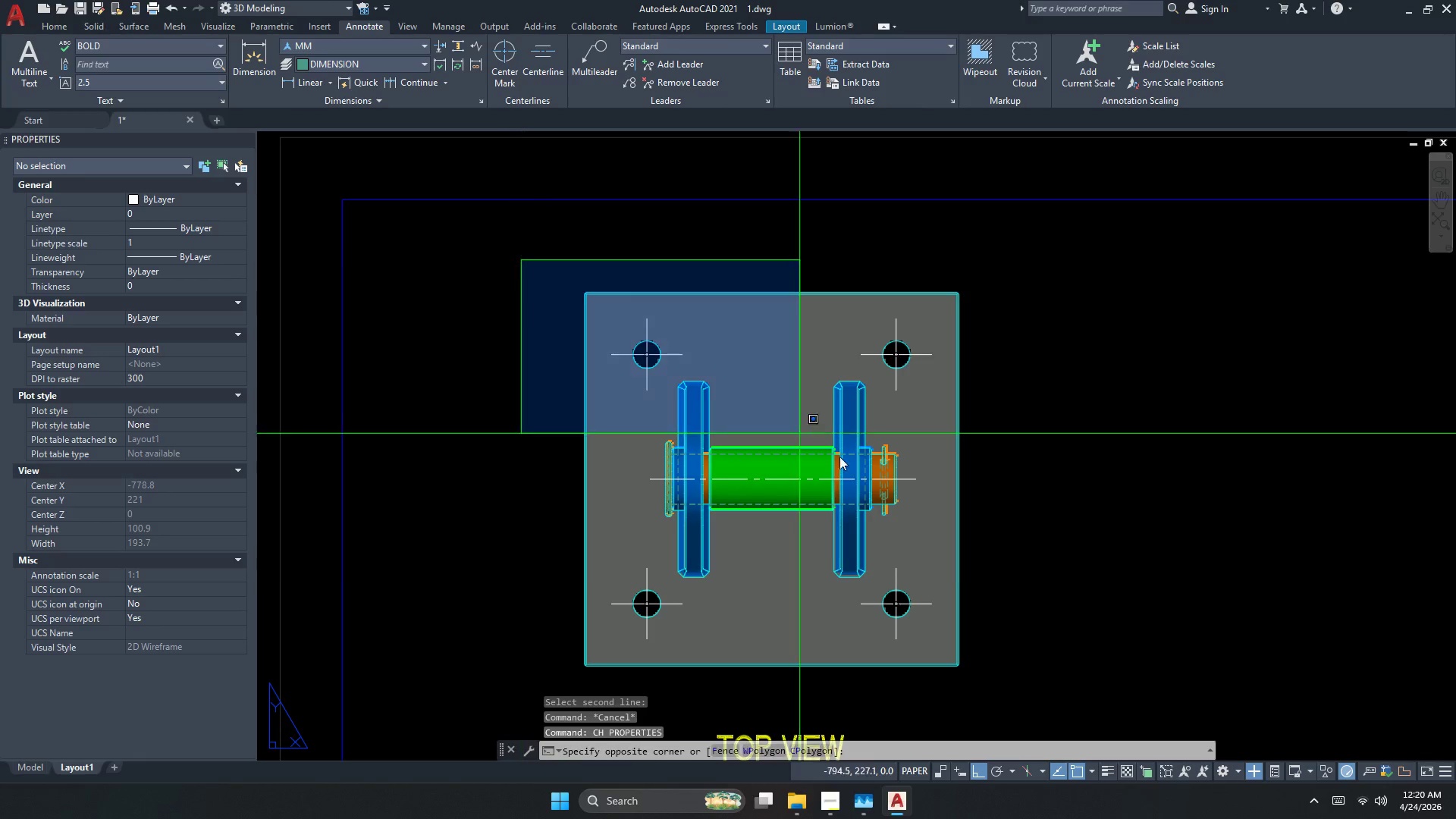 
left_click_drag(start_coordinate=[1031, 677], to_coordinate=[1031, 683])
 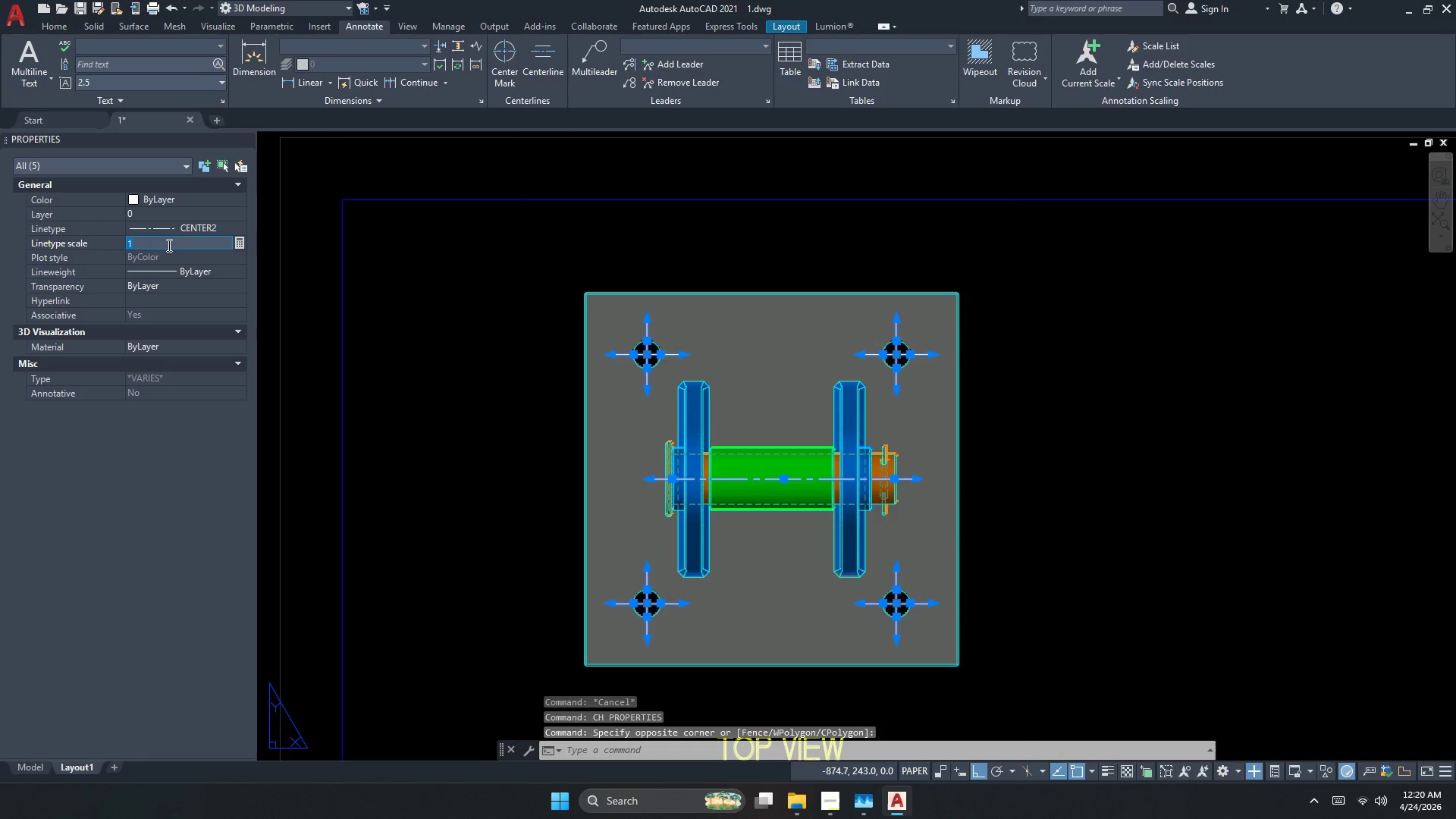 
key(NumpadDecimal)
 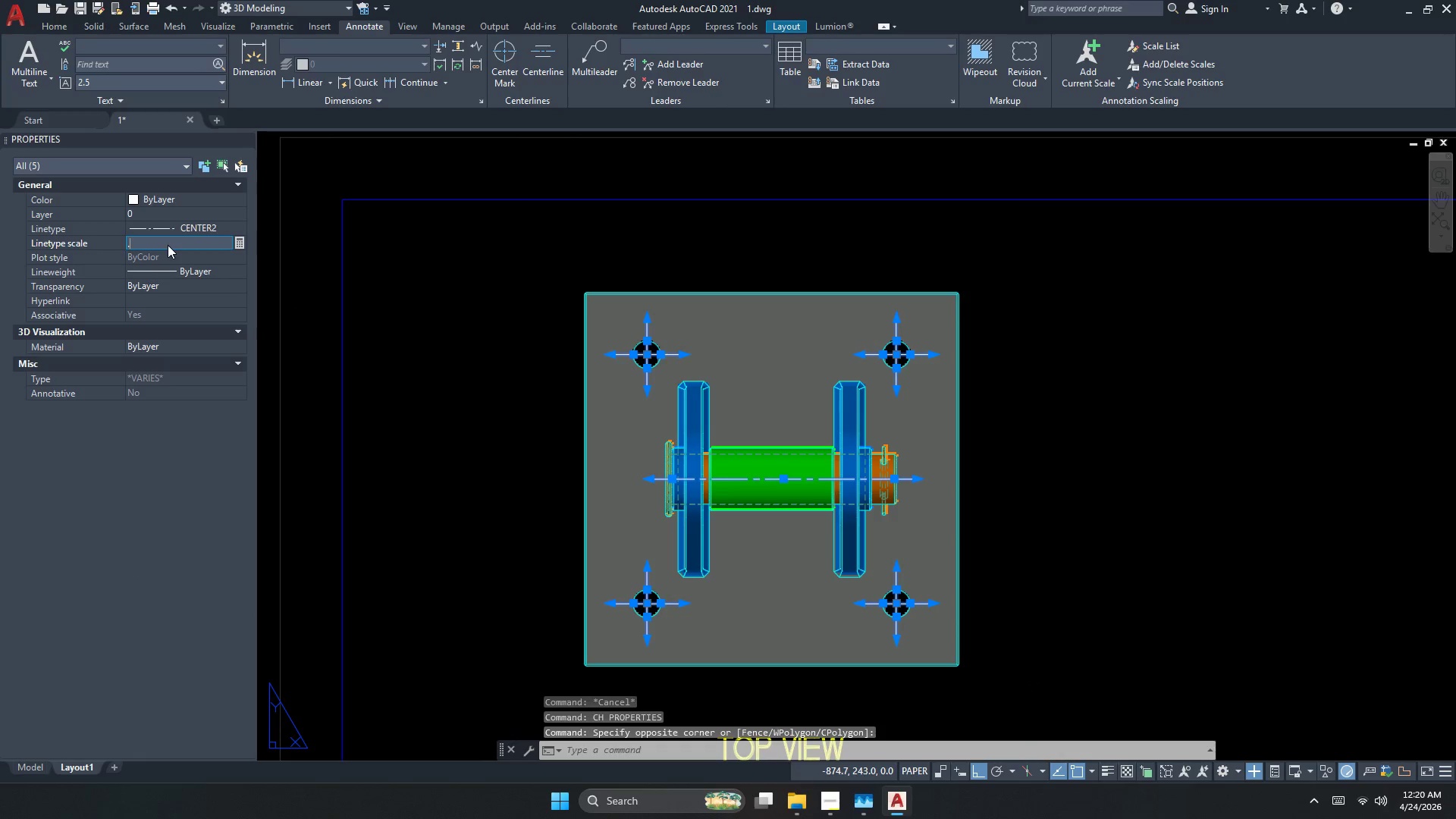 
key(Numpad5)
 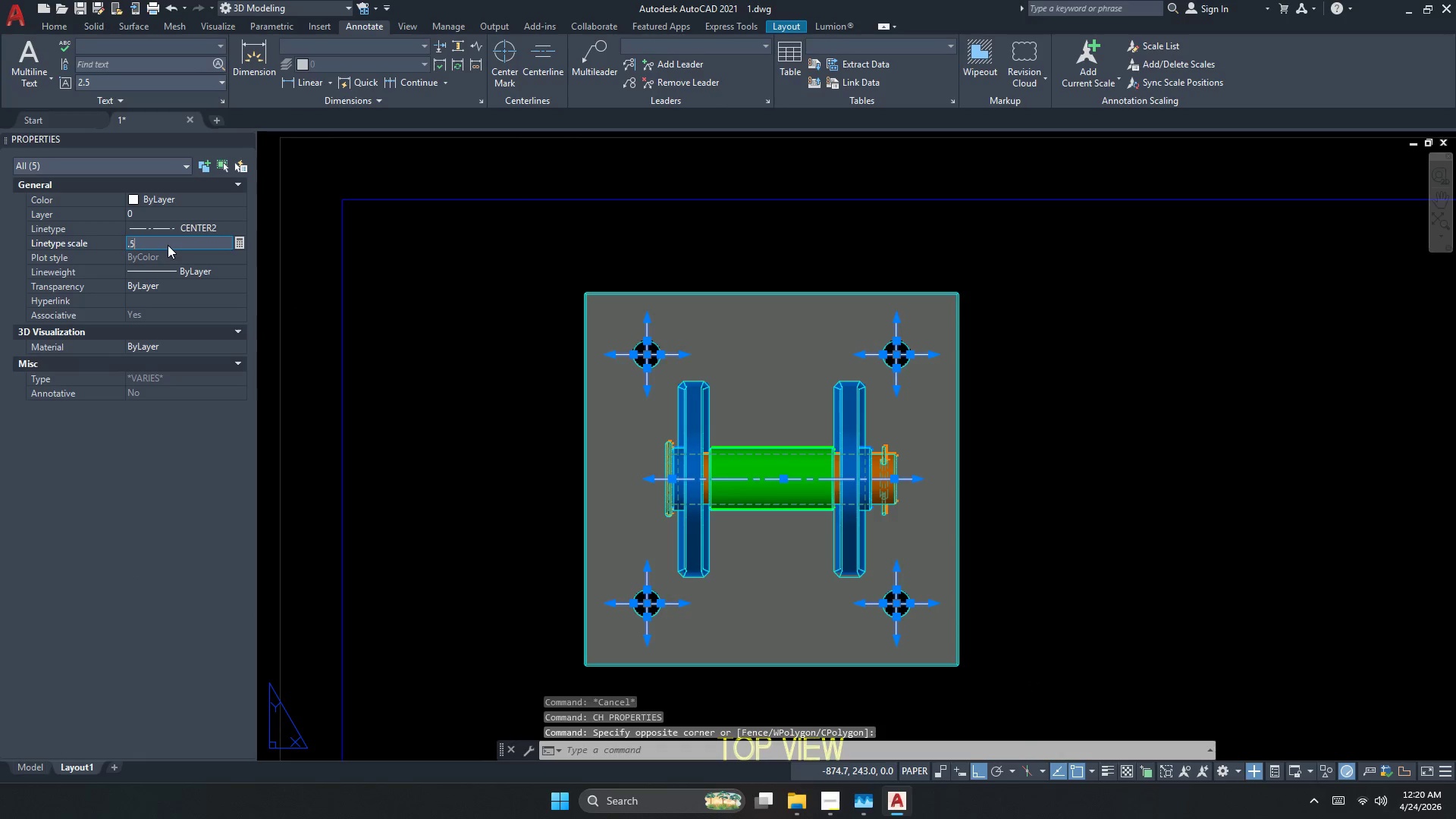 
key(NumpadEnter)
 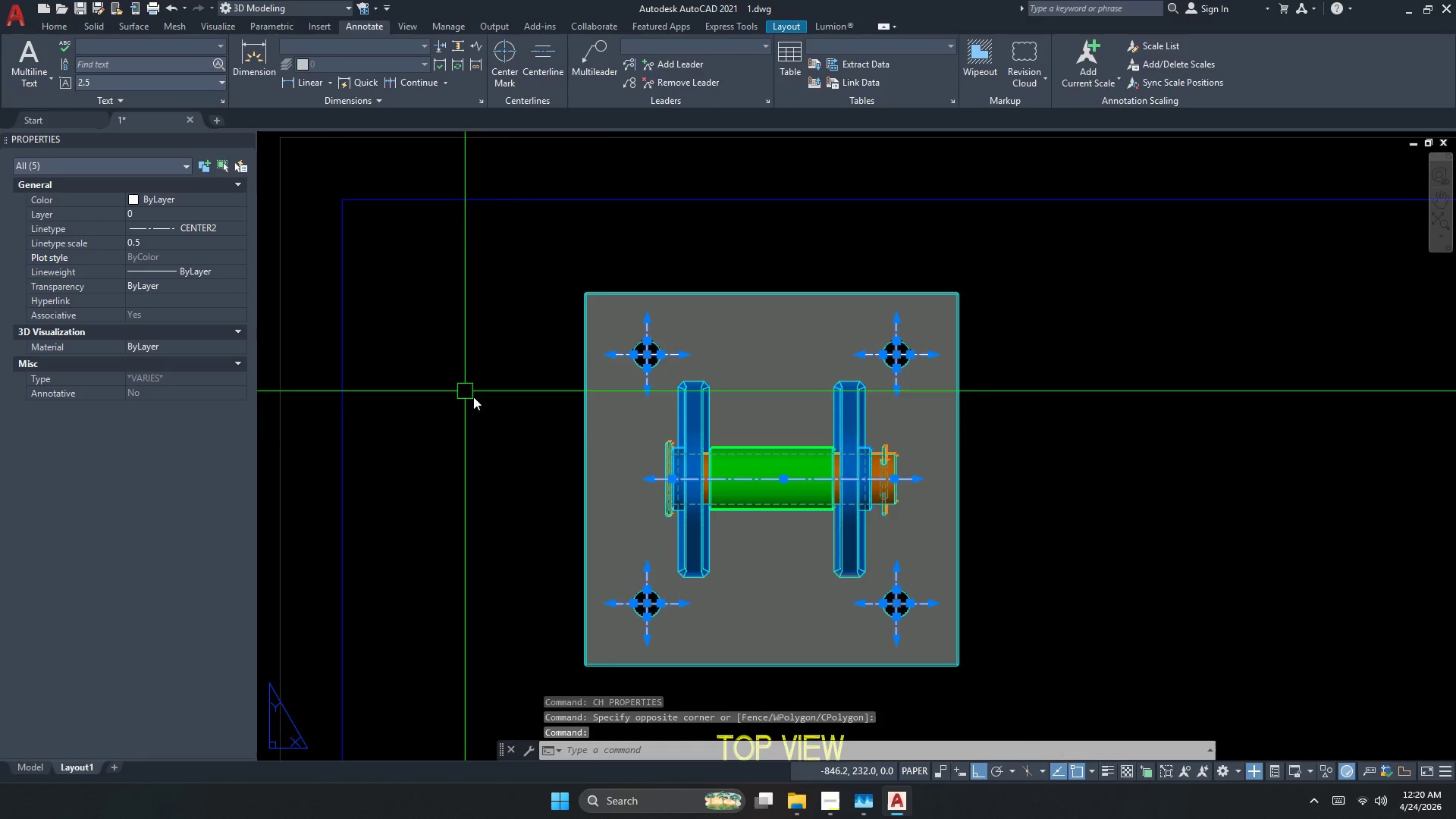 
key(Escape)
 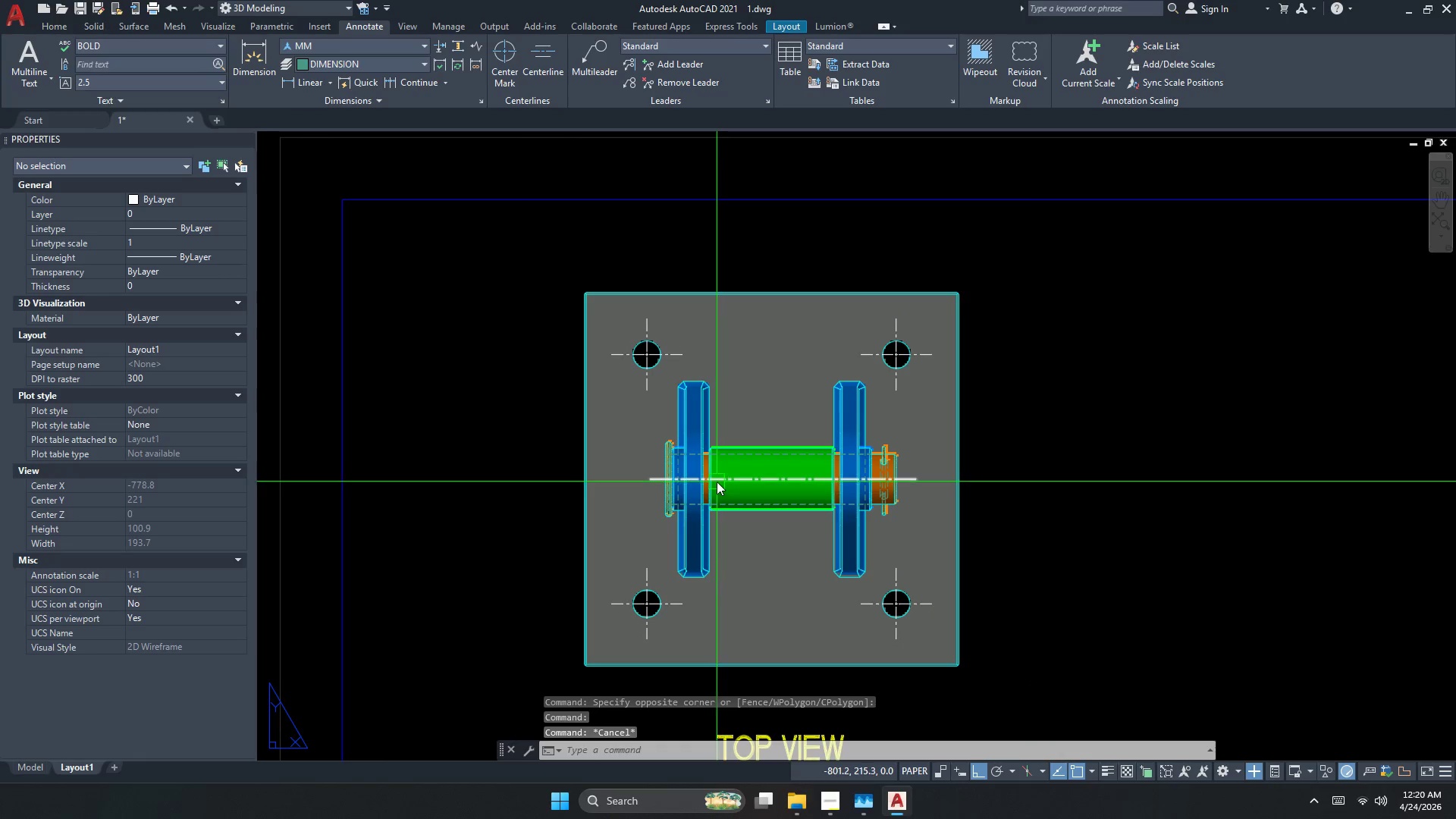 
left_click([717, 482])
 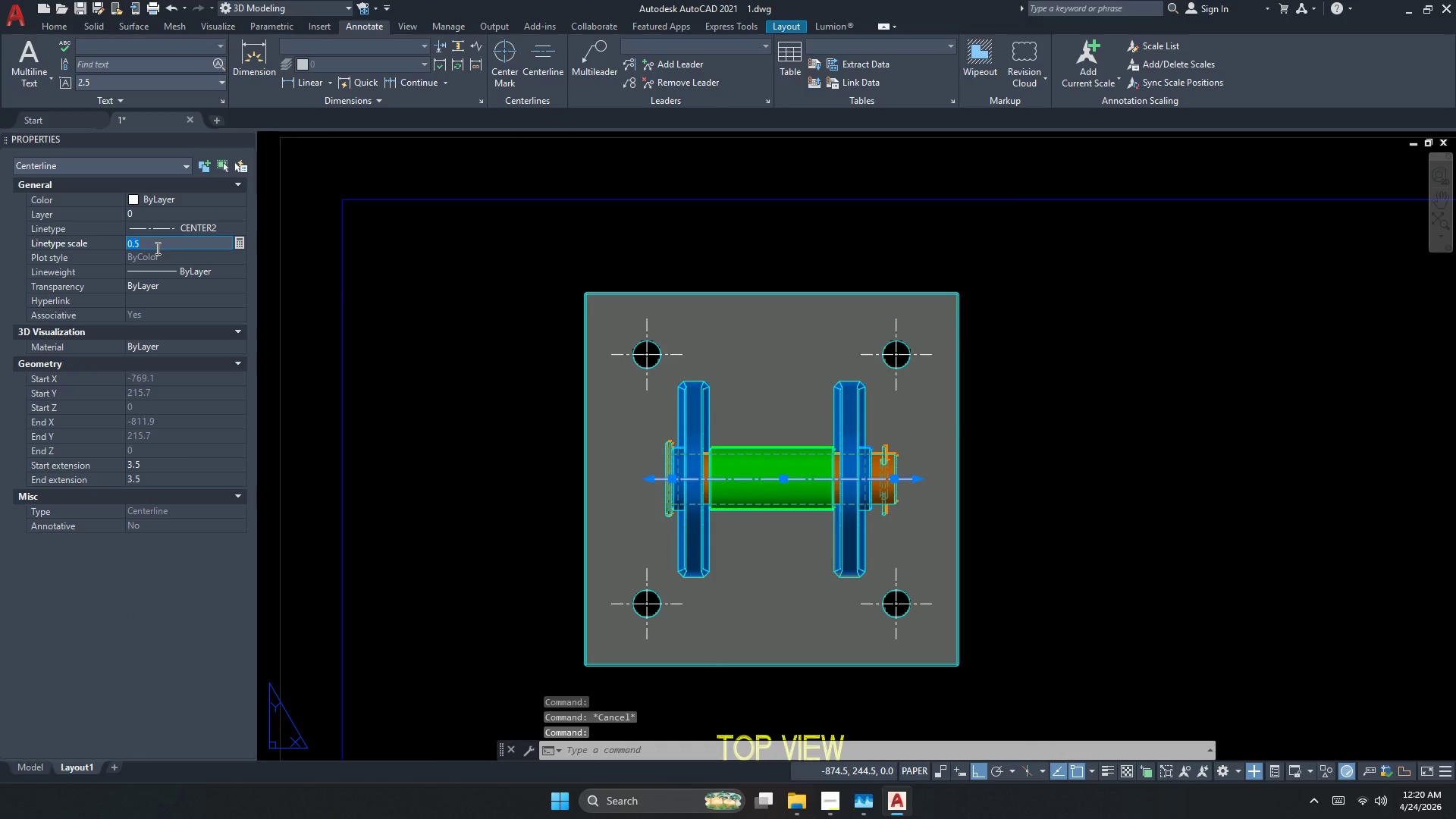 
key(Numpad1)
 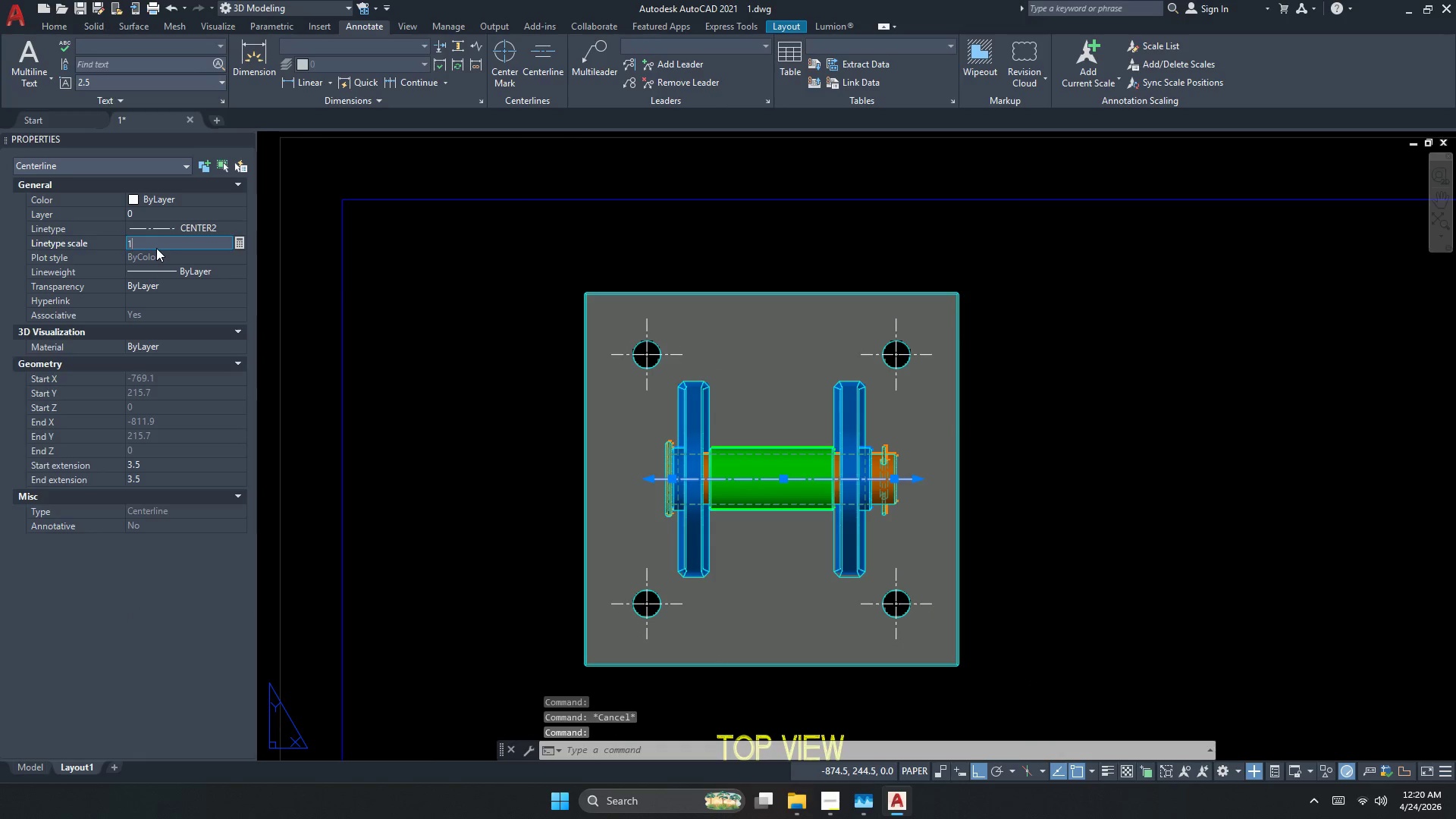 
key(NumpadEnter)
 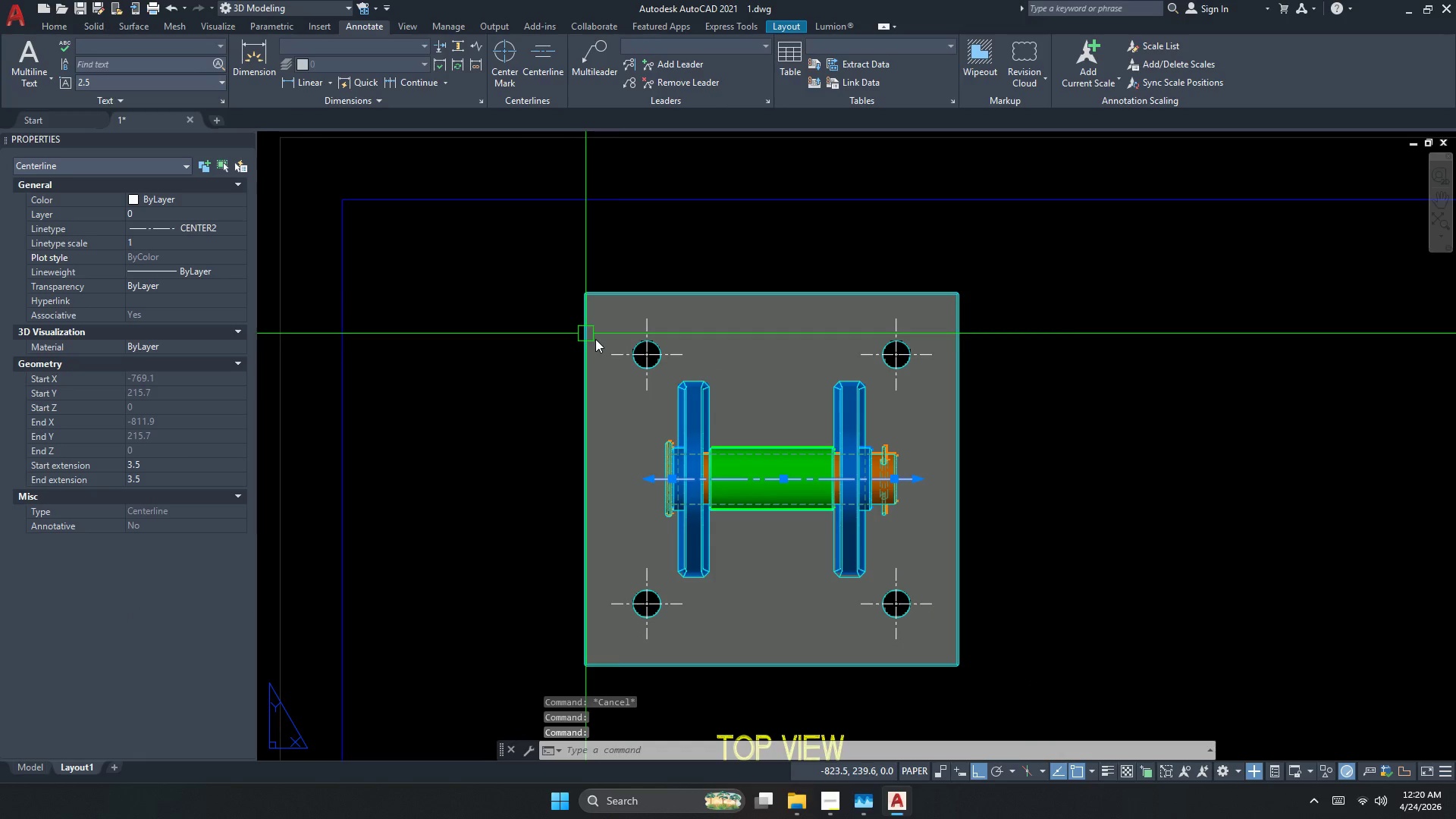 
key(Escape)
 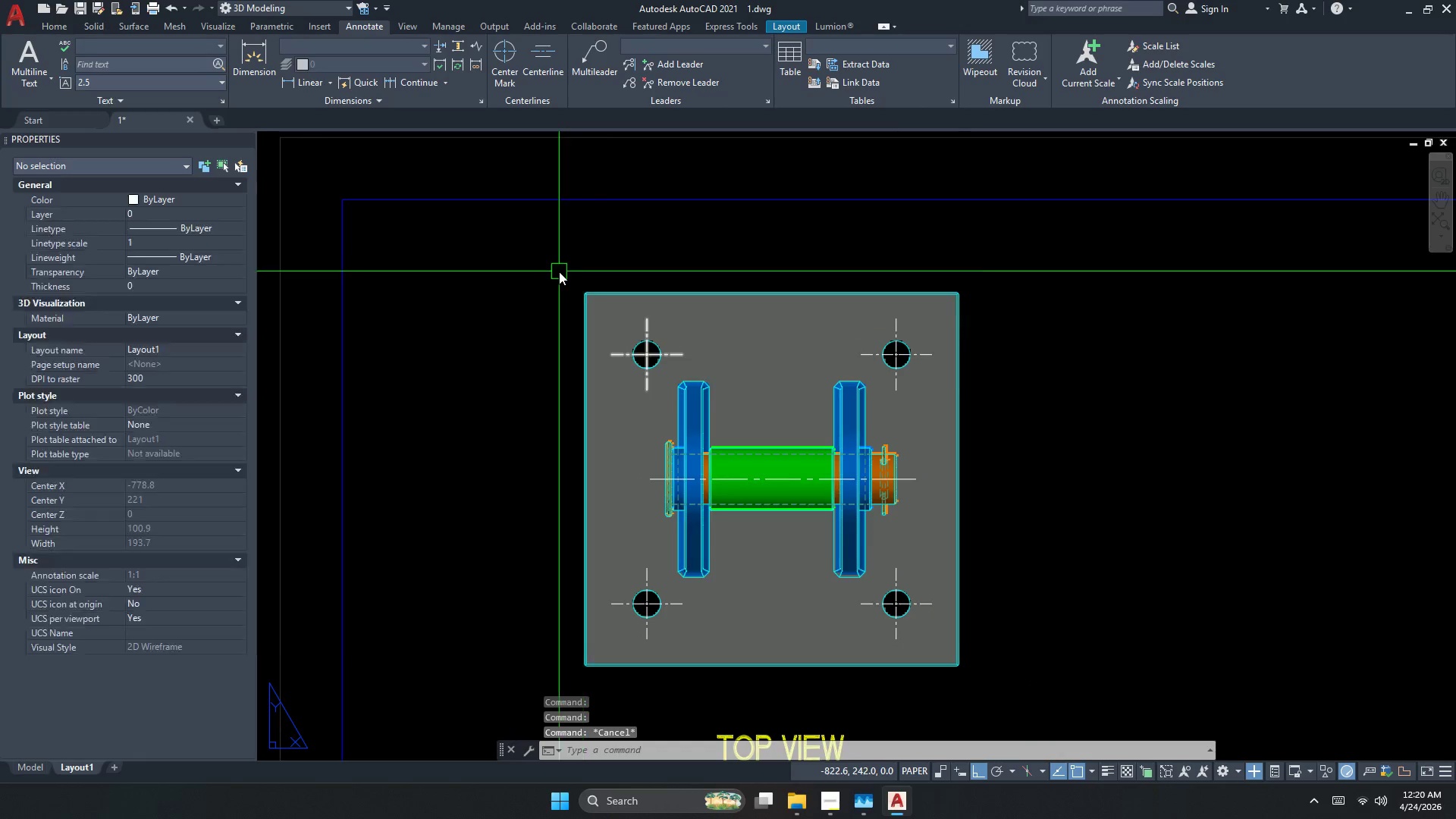 
left_click_drag(start_coordinate=[559, 271], to_coordinate=[573, 278])
 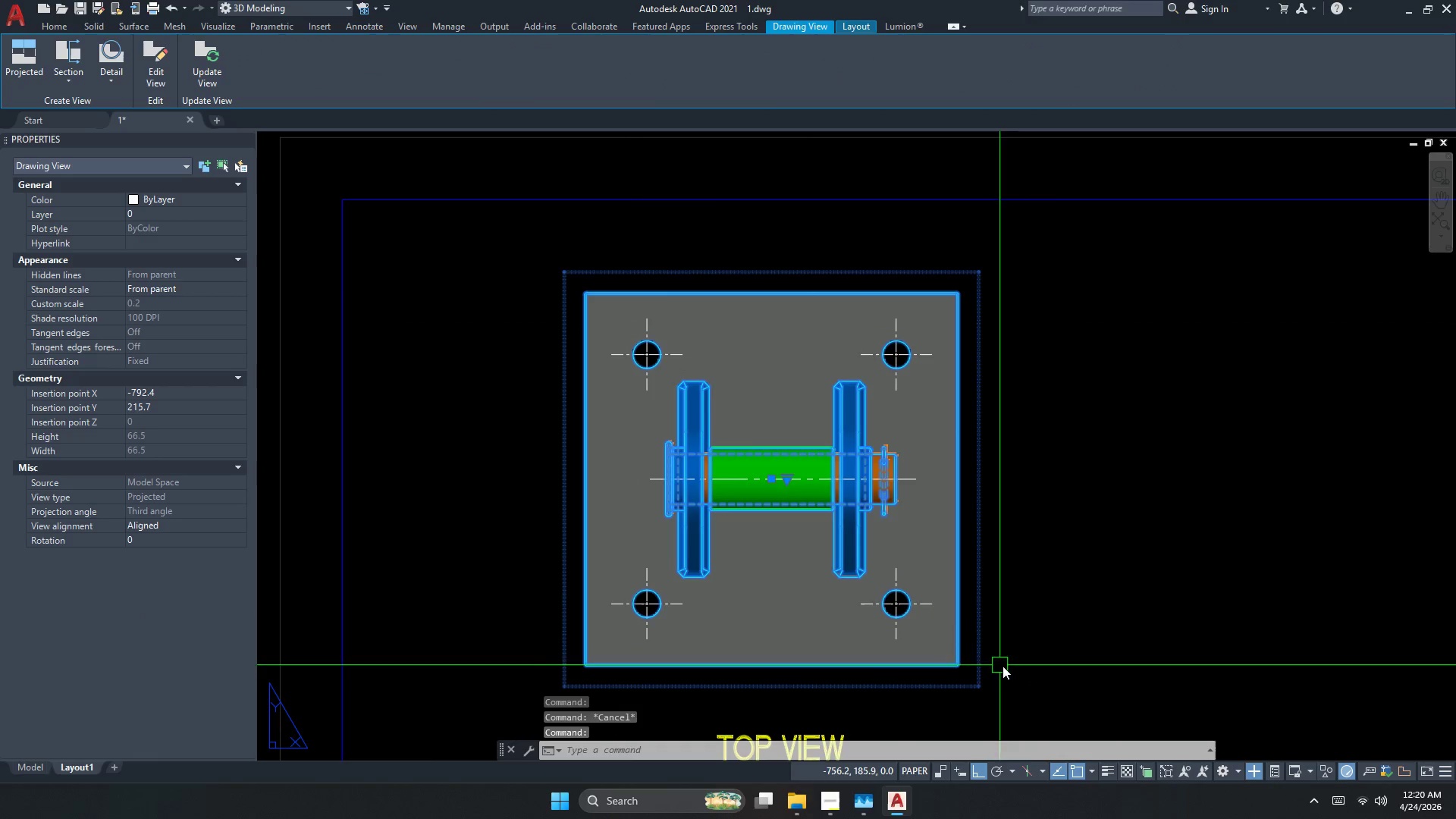 
key(Escape)
 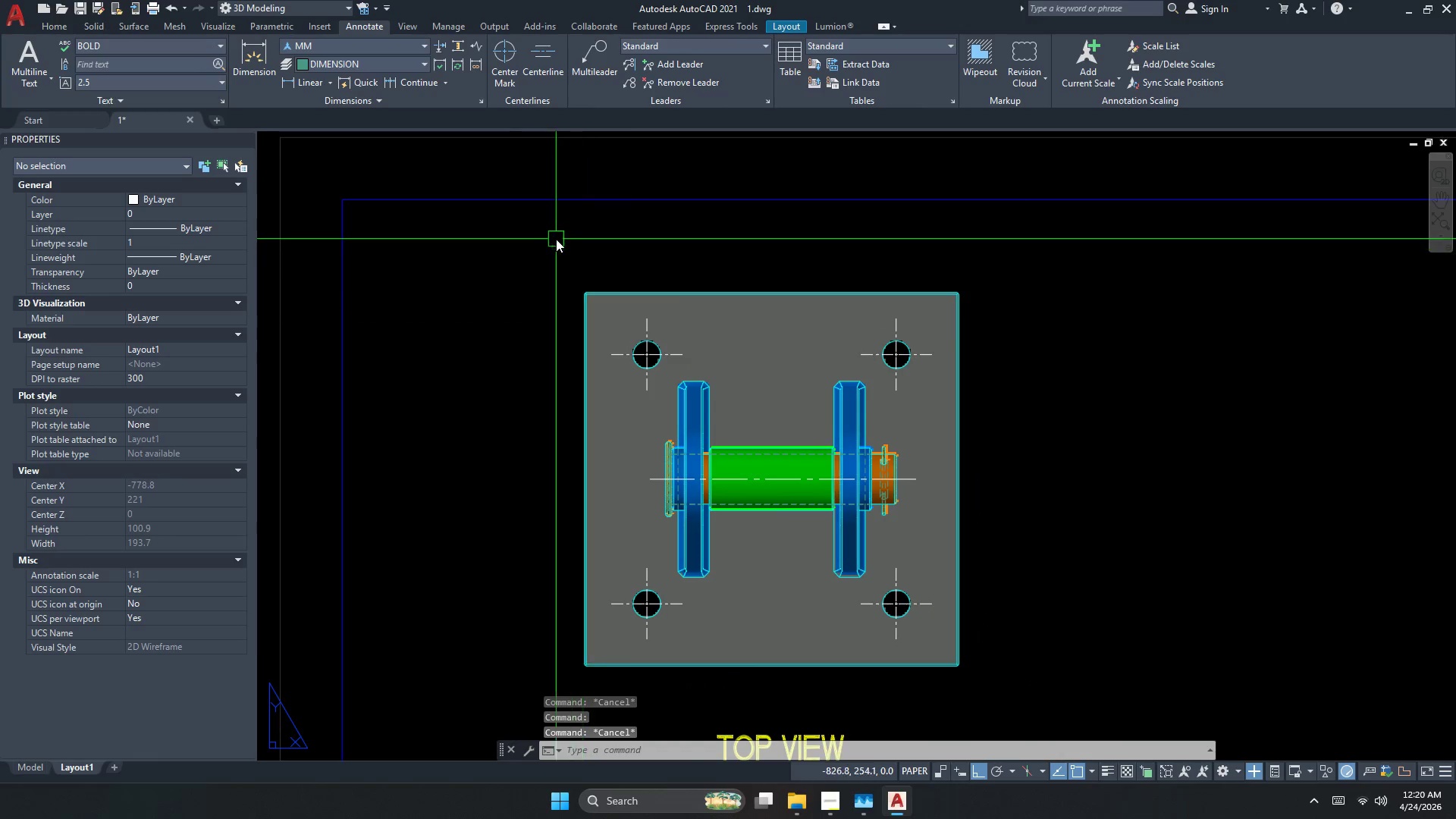 
left_click_drag(start_coordinate=[551, 237], to_coordinate=[553, 247])
 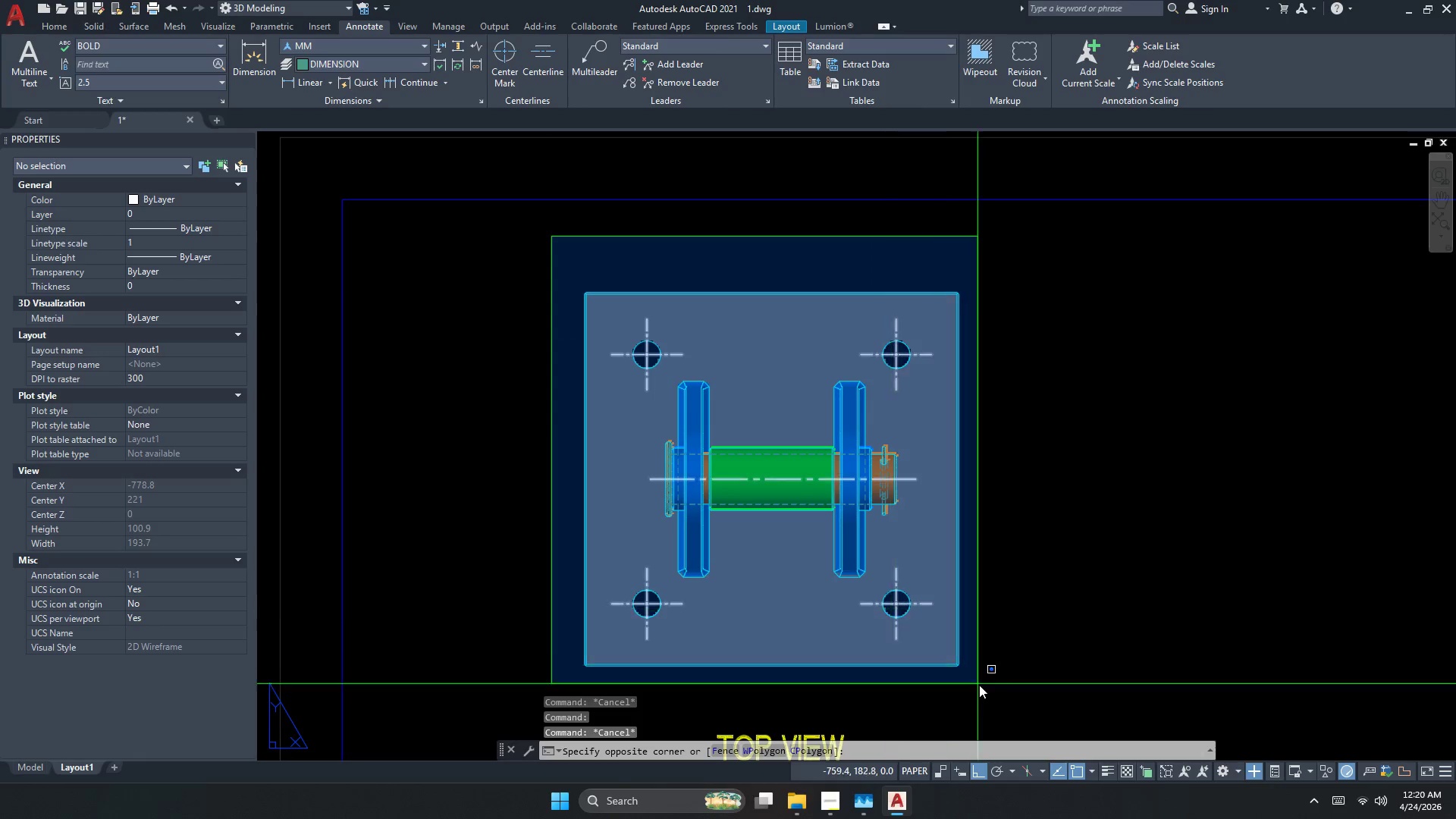 
left_click_drag(start_coordinate=[1009, 698], to_coordinate=[1009, 701])
 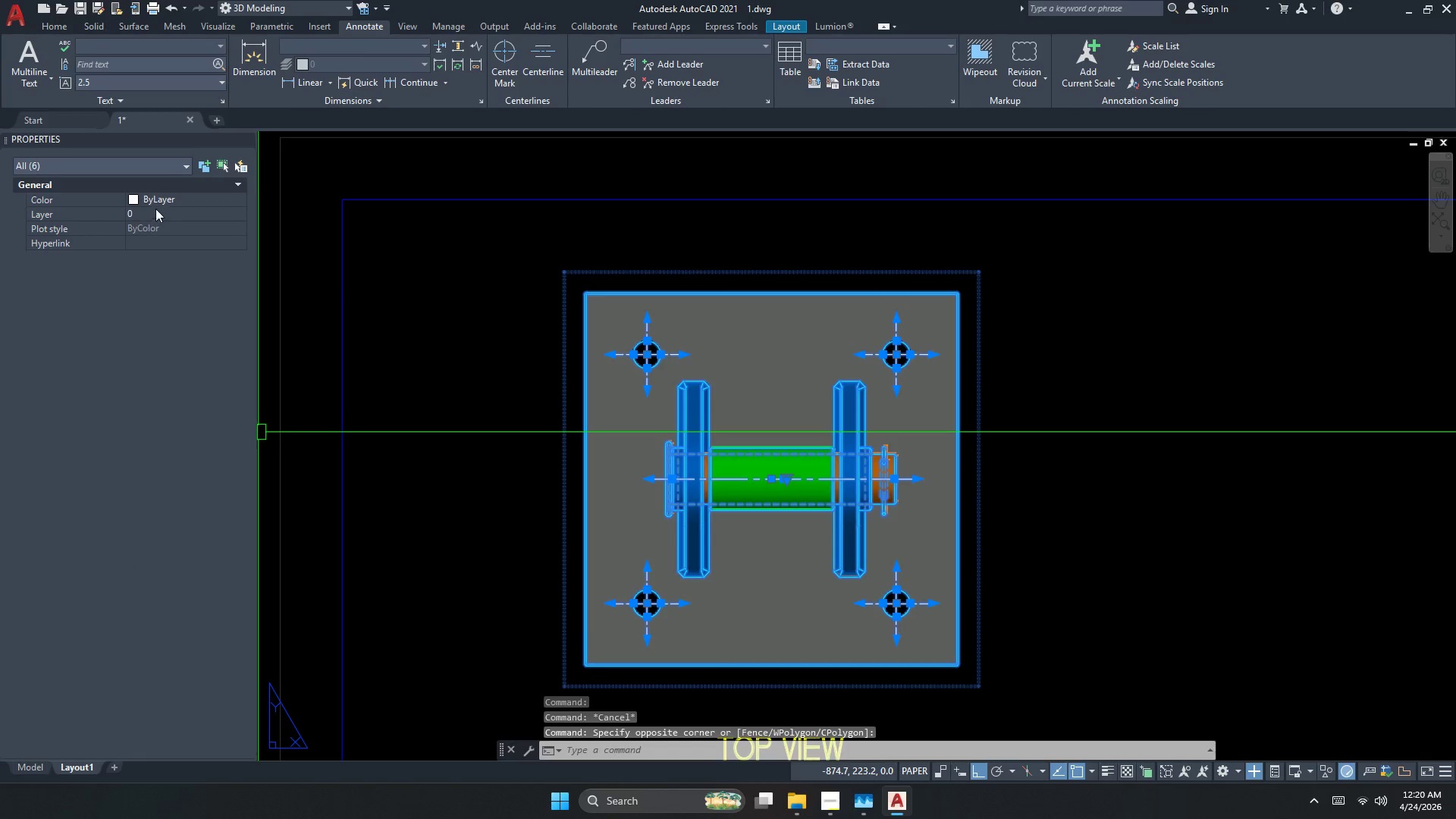 
key(Escape)
 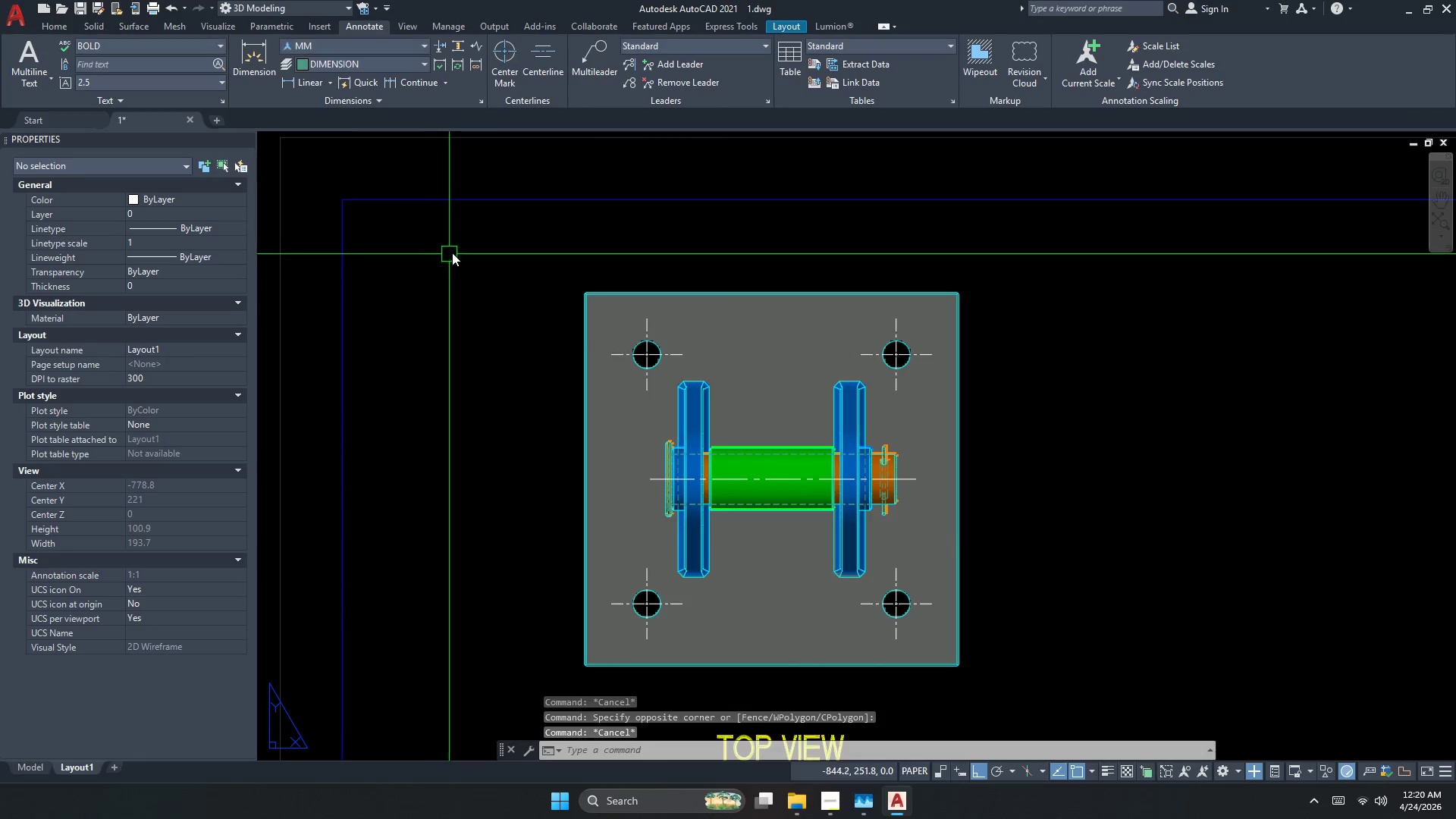 
left_click_drag(start_coordinate=[495, 250], to_coordinate=[531, 270])
 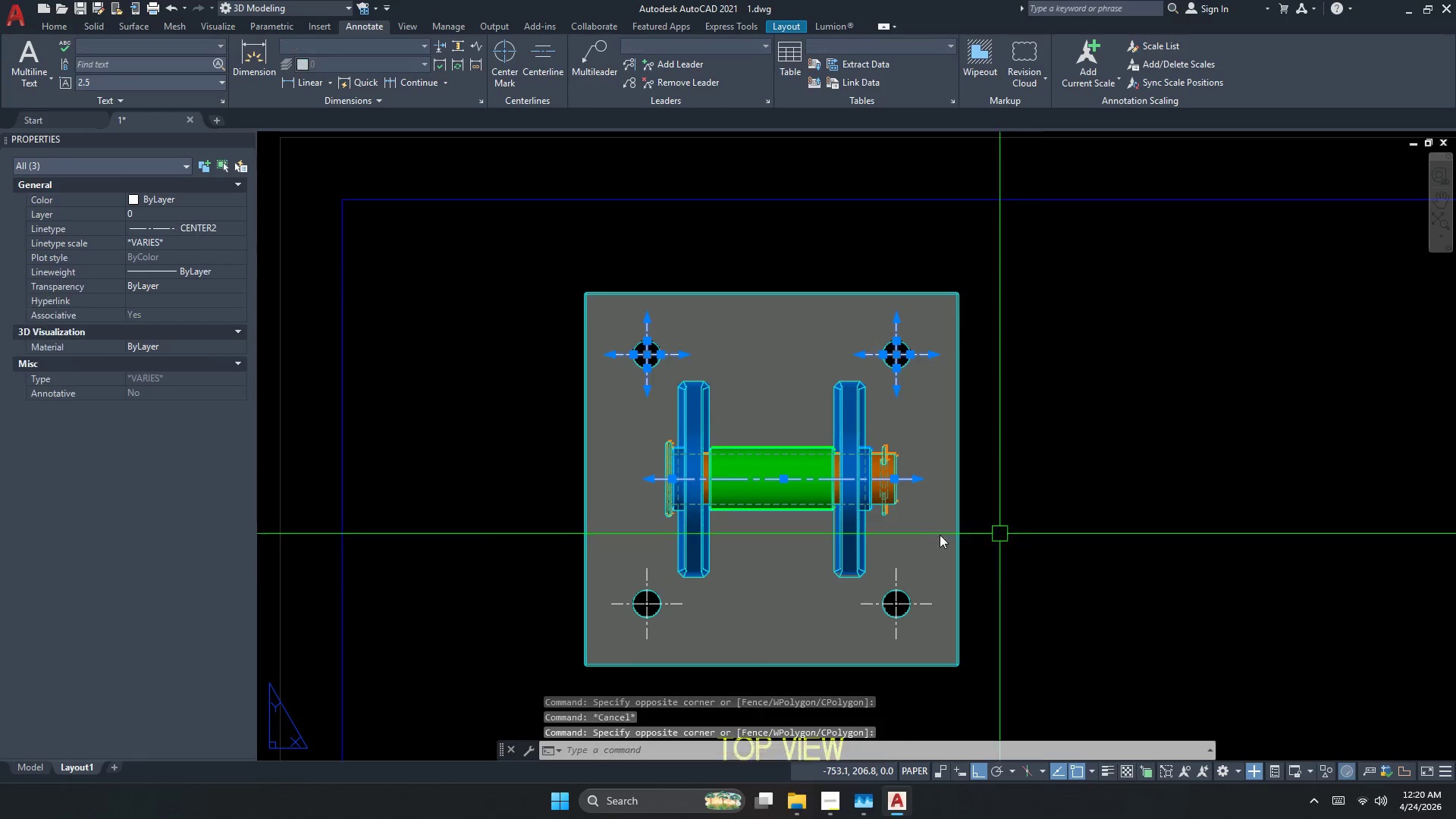 
left_click_drag(start_coordinate=[394, 515], to_coordinate=[428, 522])
 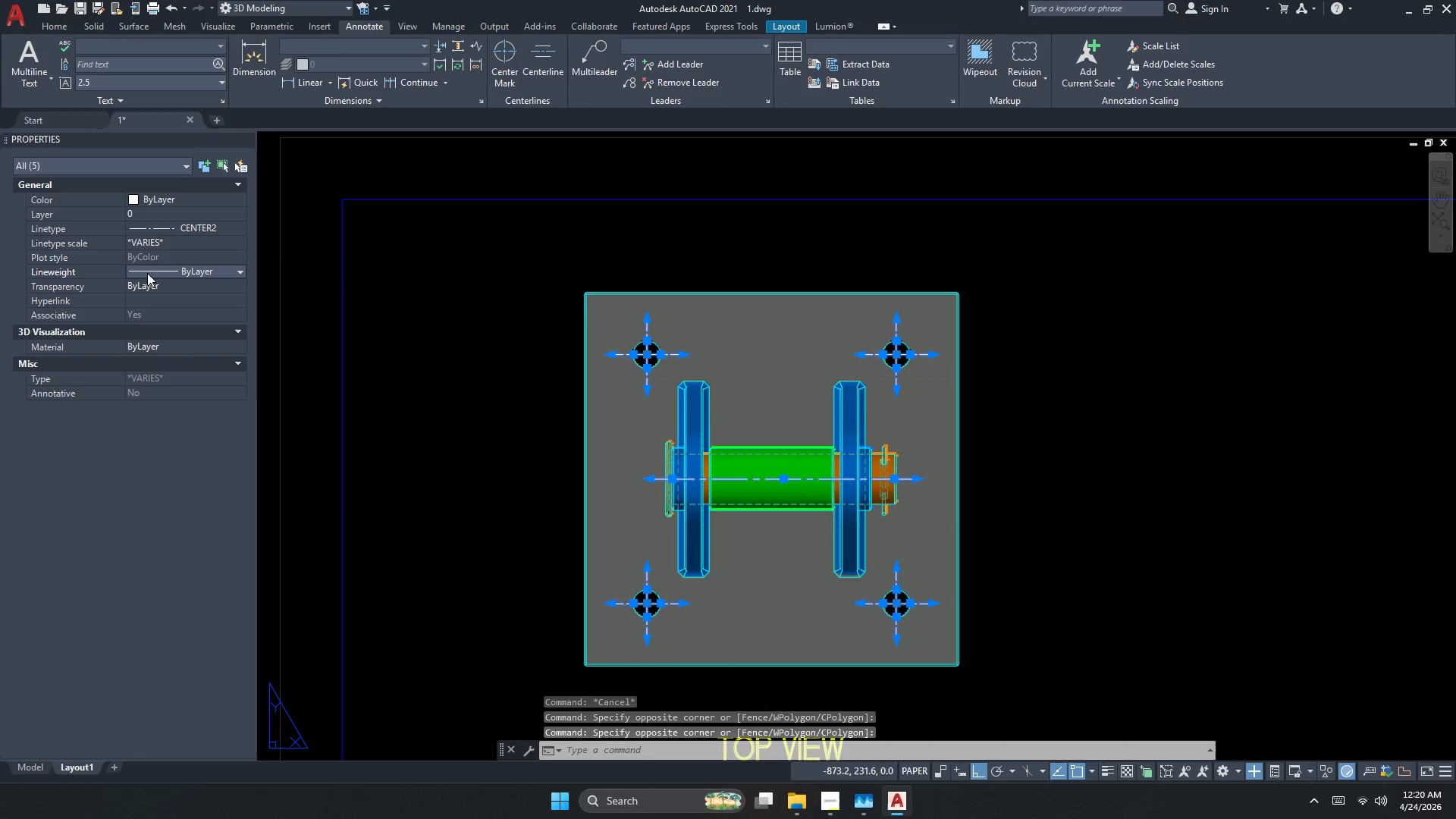 
double_click([160, 247])
 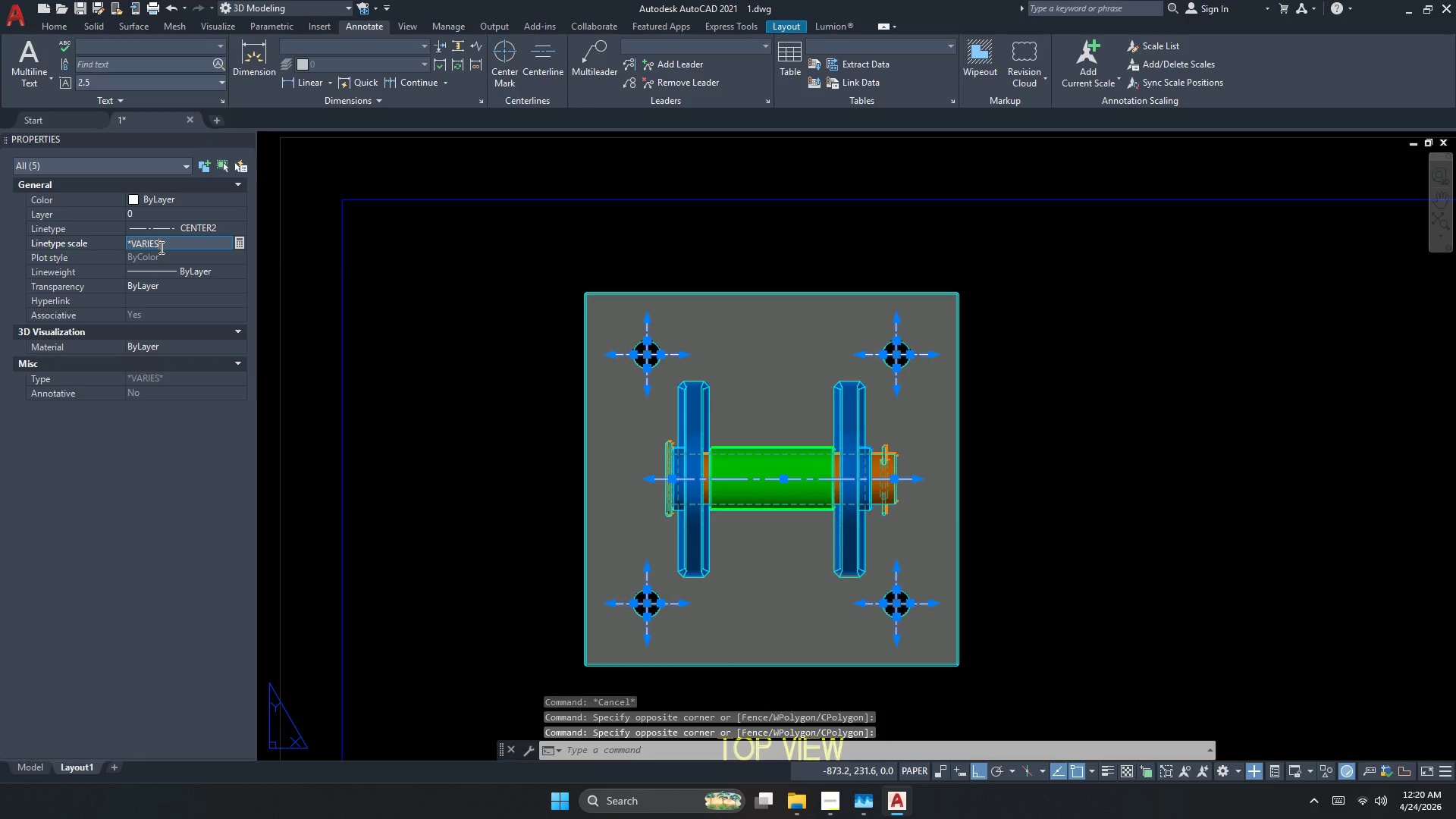 
triple_click([160, 247])
 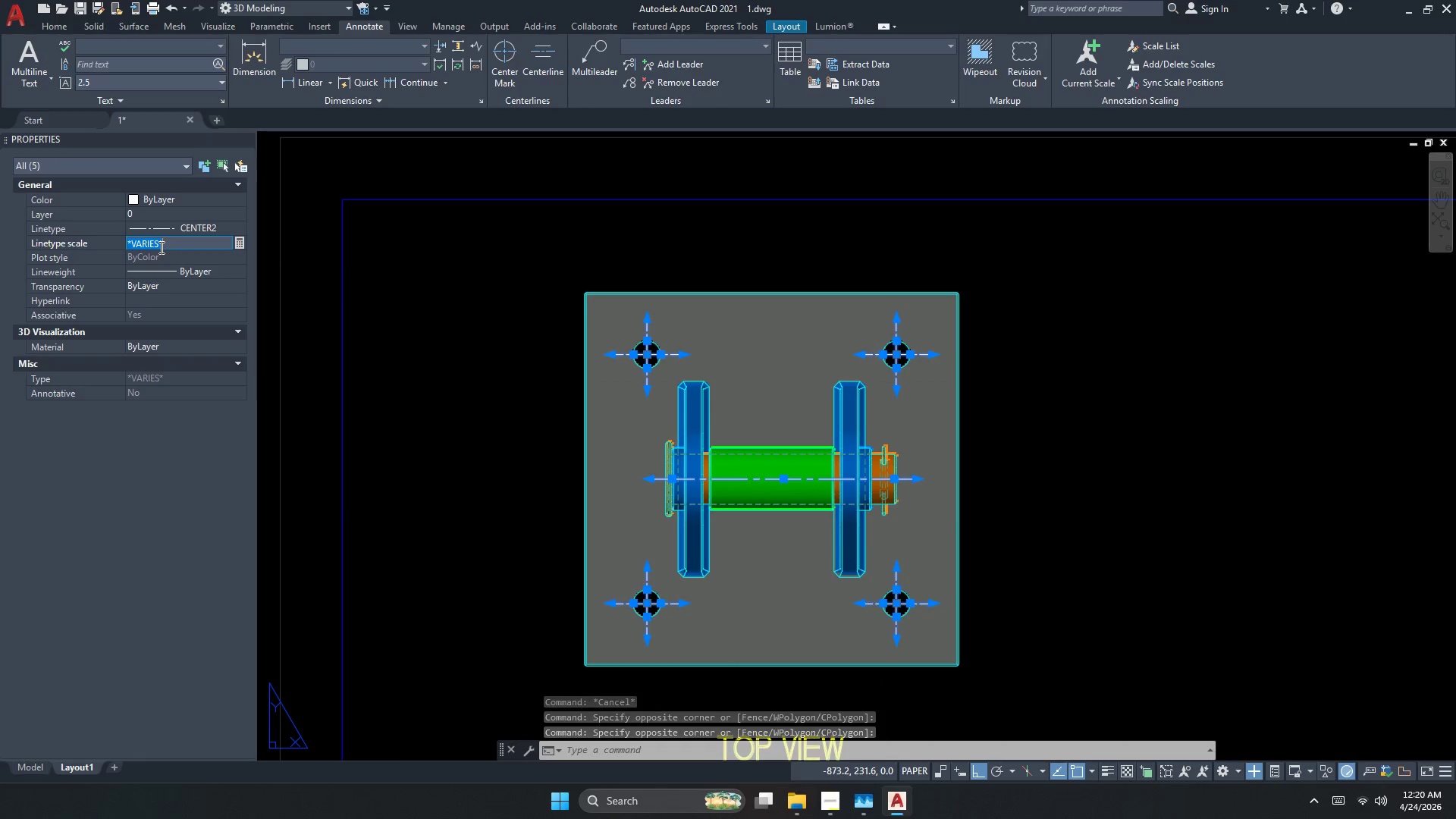 
key(Escape)
 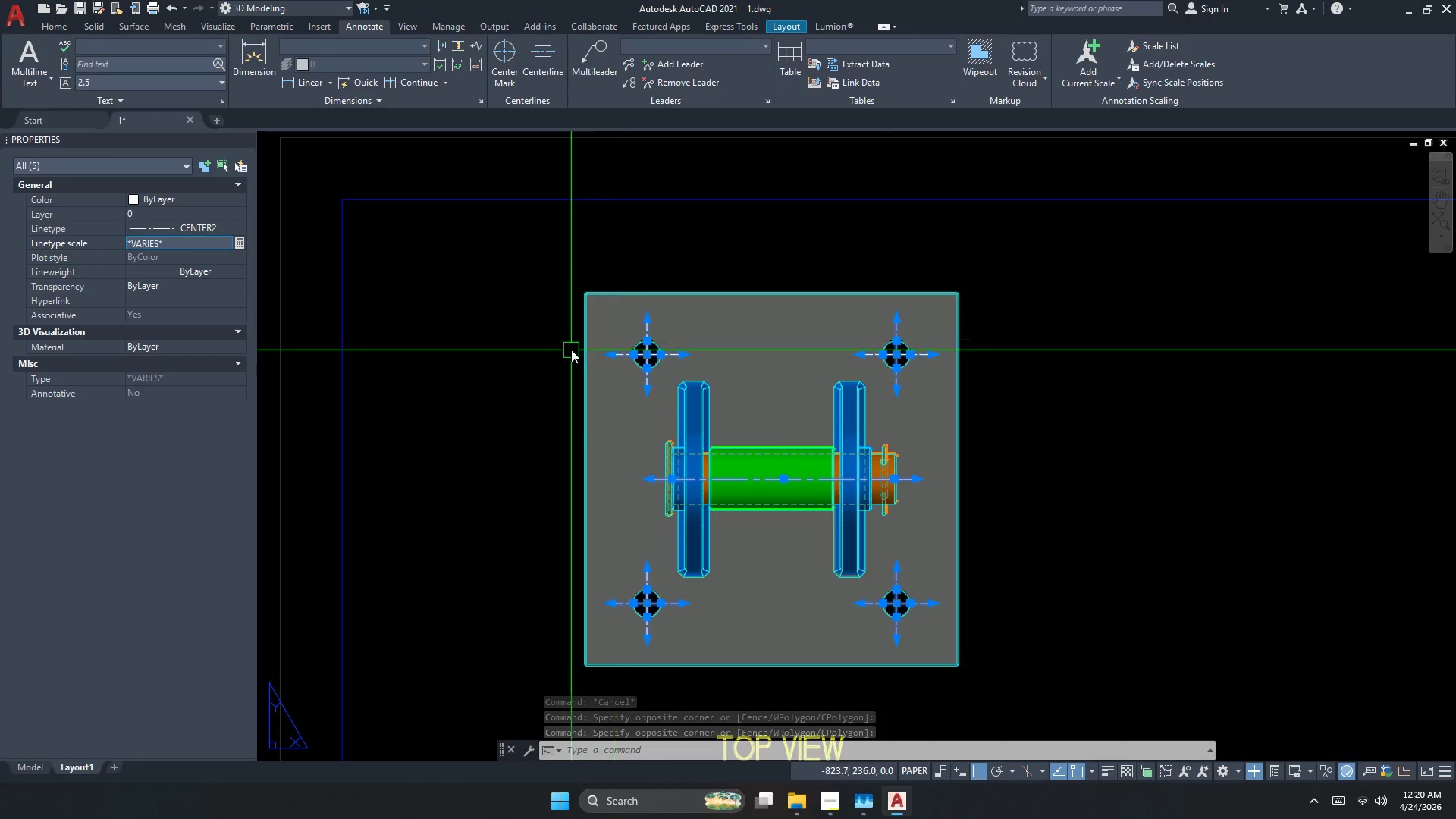 
left_click([571, 350])
 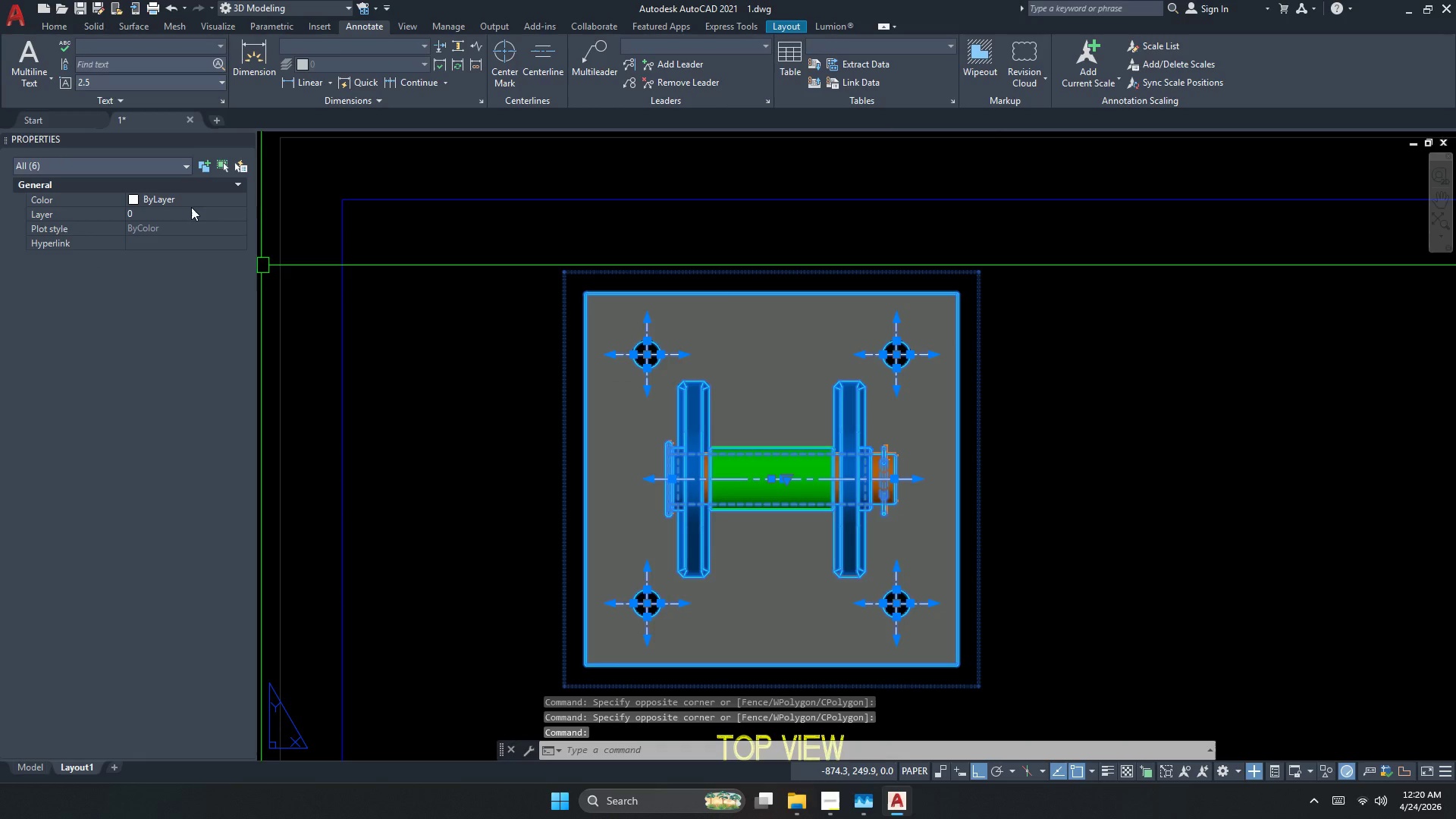 
key(Escape)
 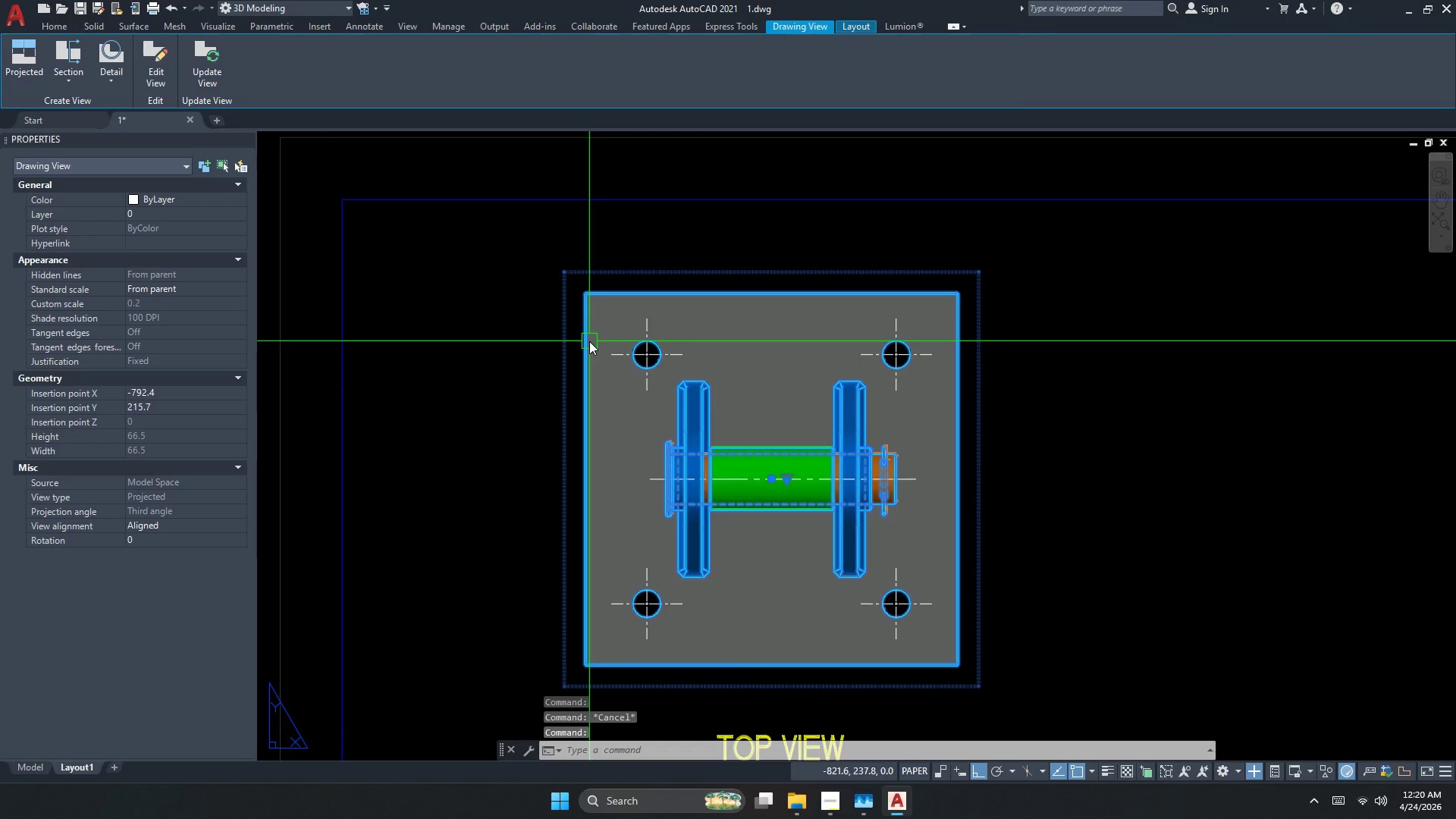 
key(Escape)
 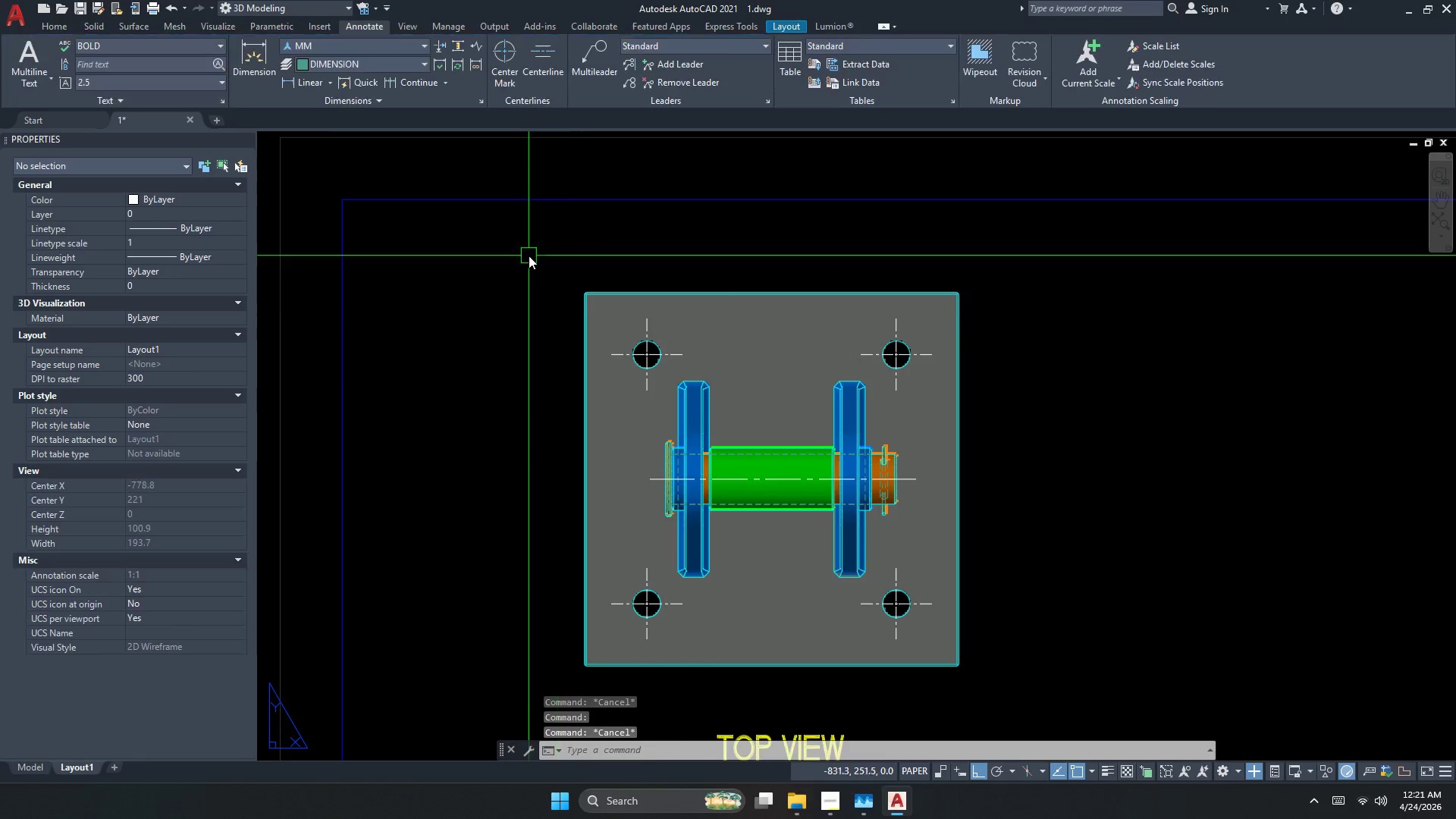 
left_click_drag(start_coordinate=[529, 256], to_coordinate=[532, 257])
 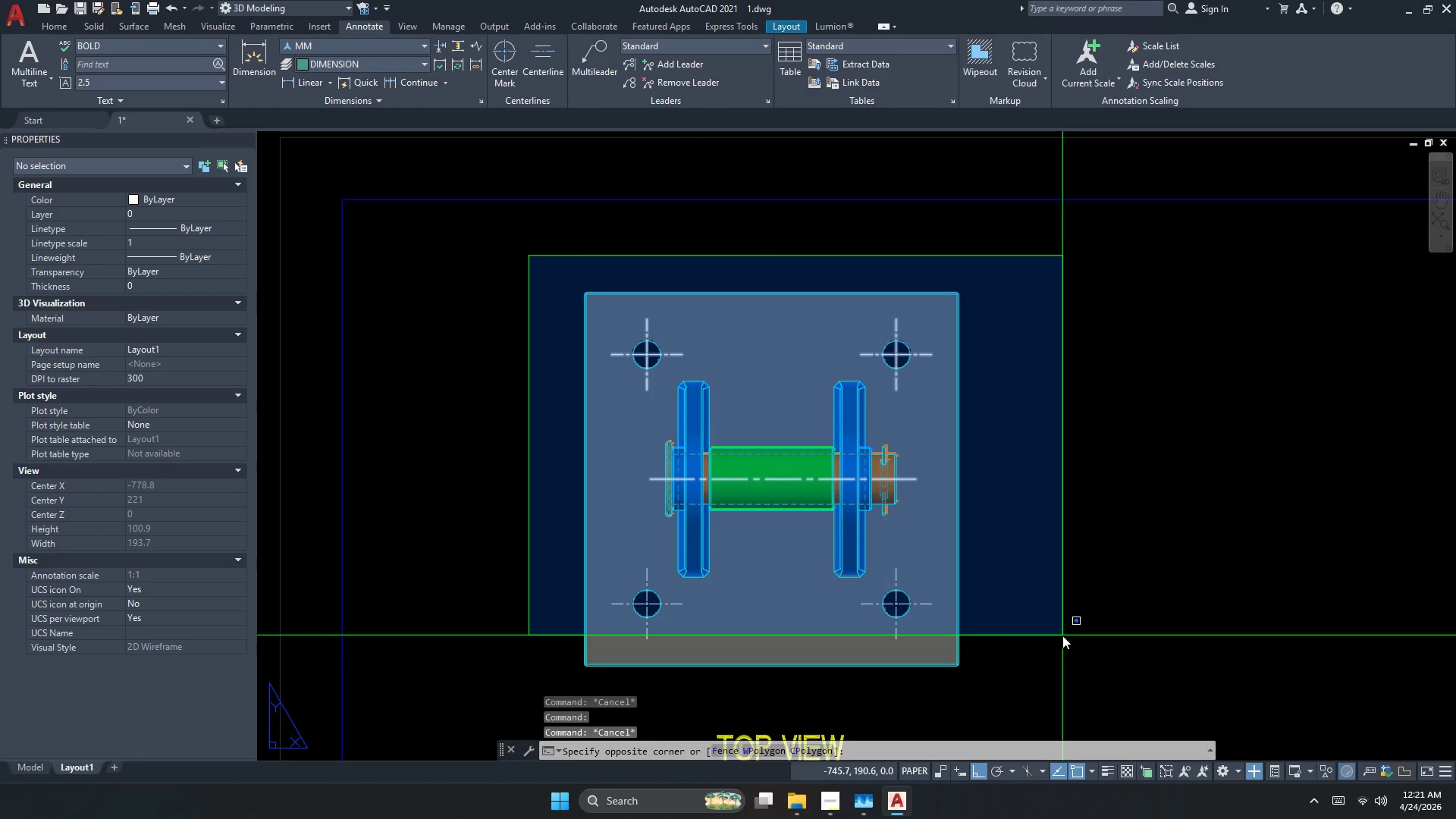 
left_click([1062, 635])
 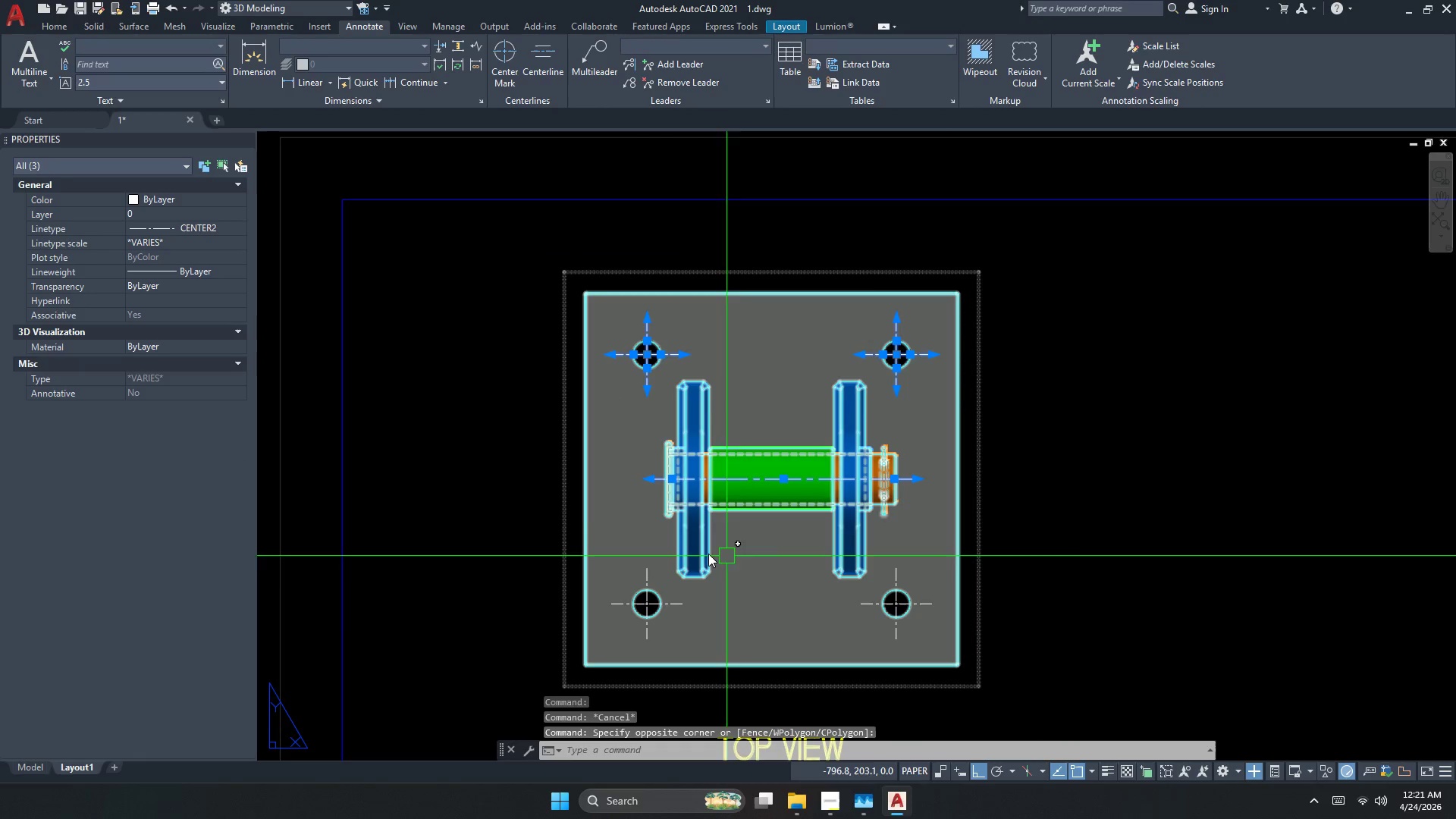 
left_click_drag(start_coordinate=[476, 492], to_coordinate=[532, 504])
 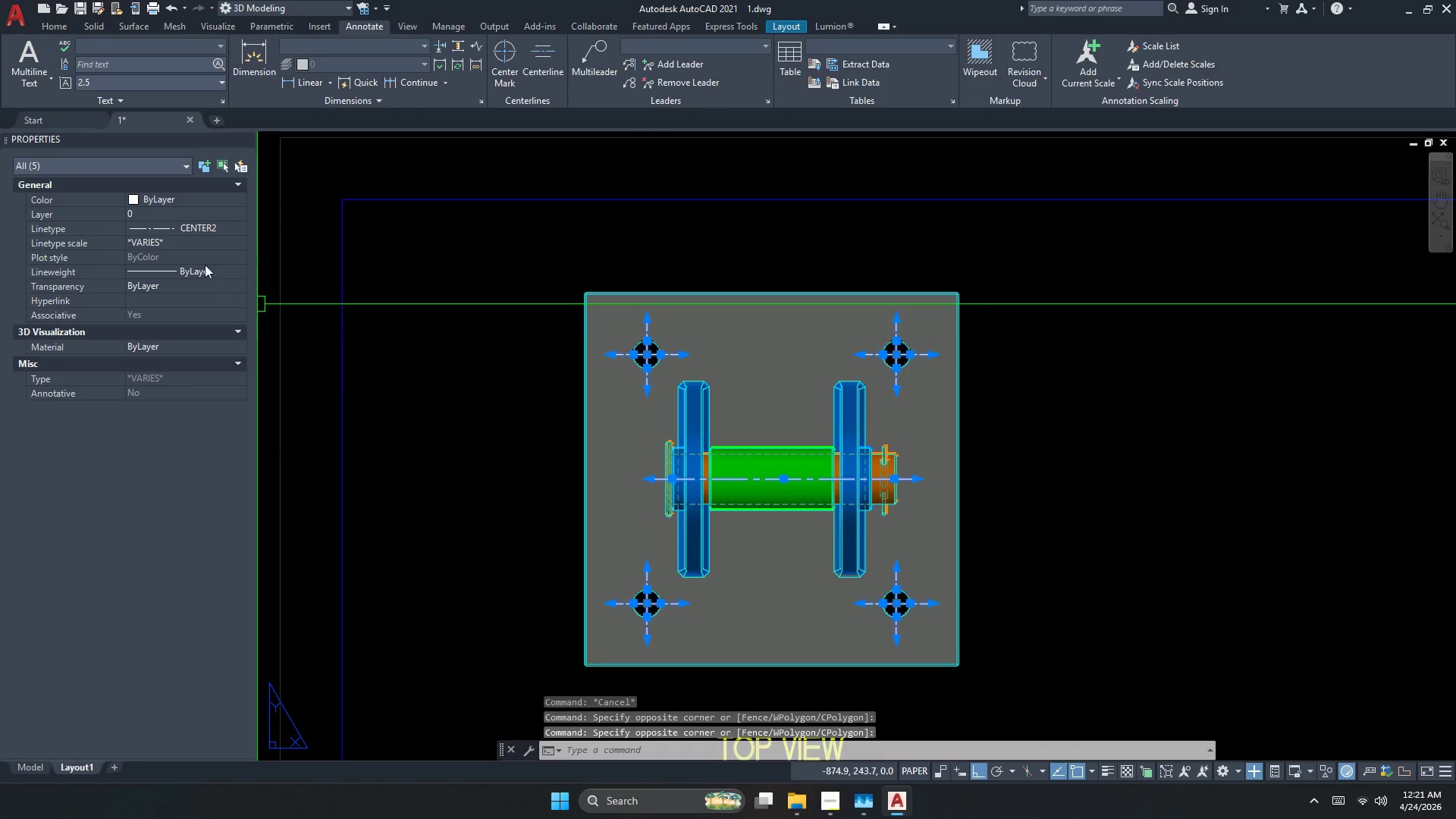 
double_click([182, 246])
 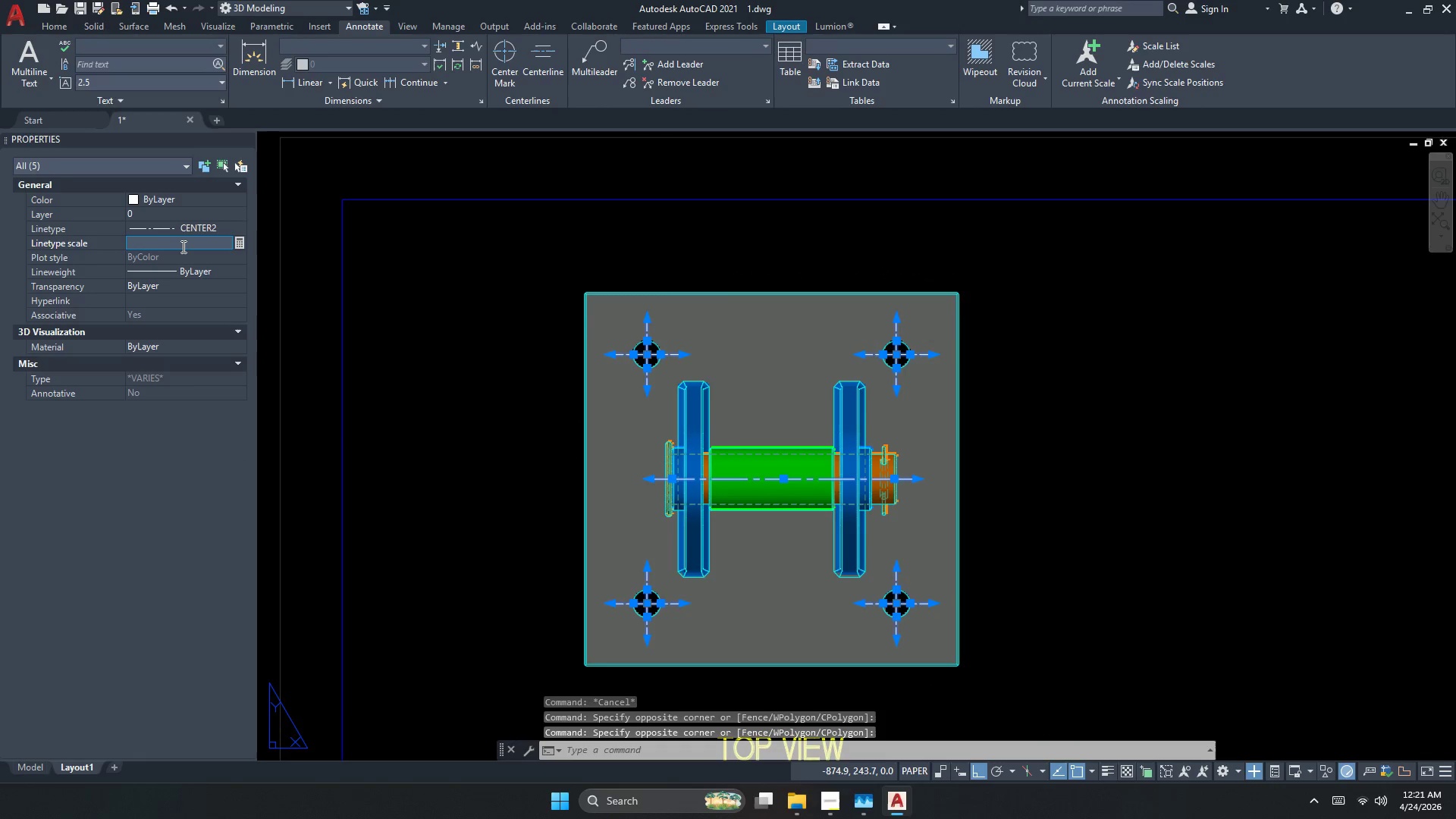 
triple_click([182, 246])
 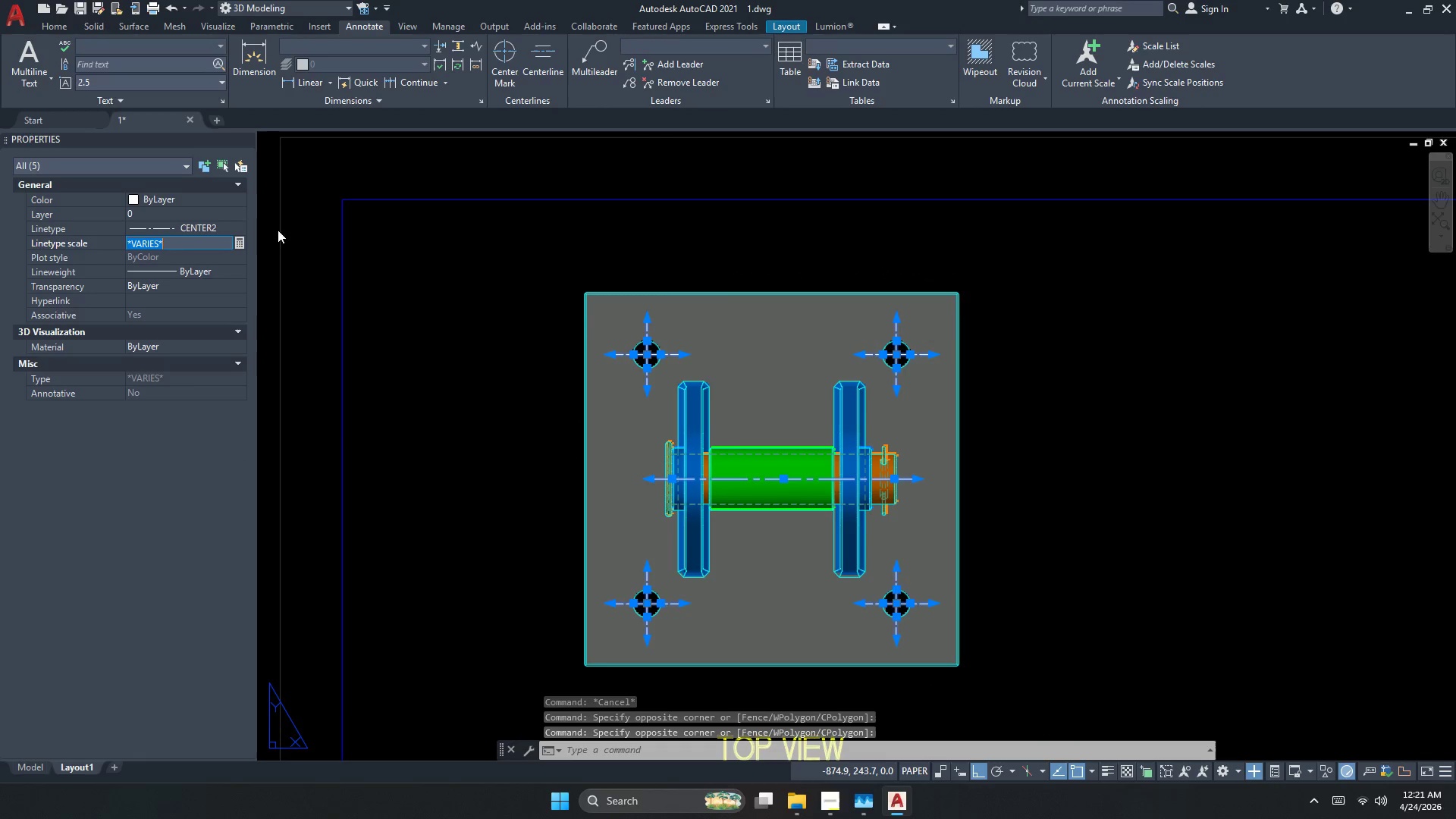 
double_click([184, 195])
 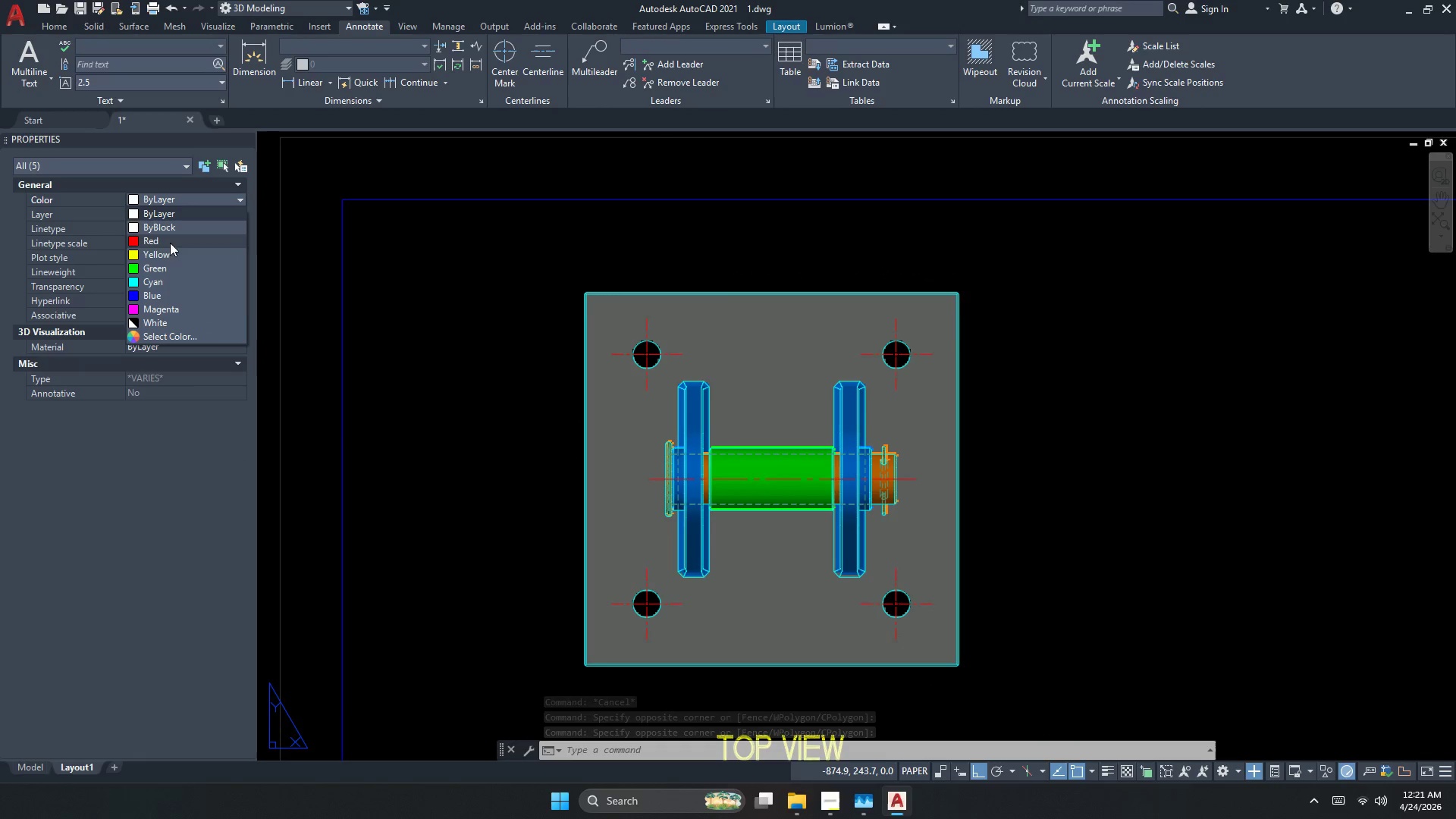 
scroll: coordinate [146, 339], scroll_direction: down, amount: 3.0
 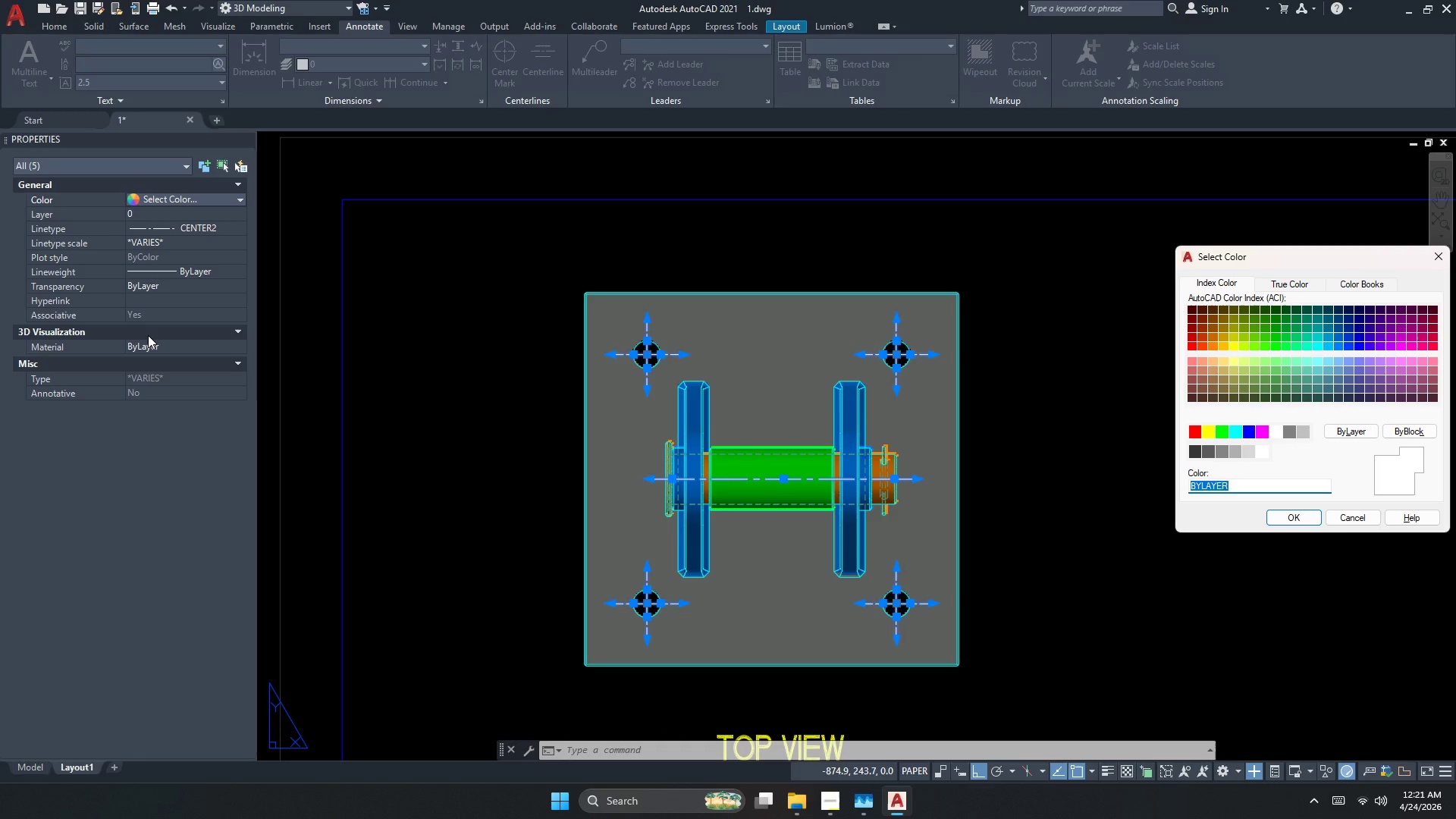 
key(Numpad1)
 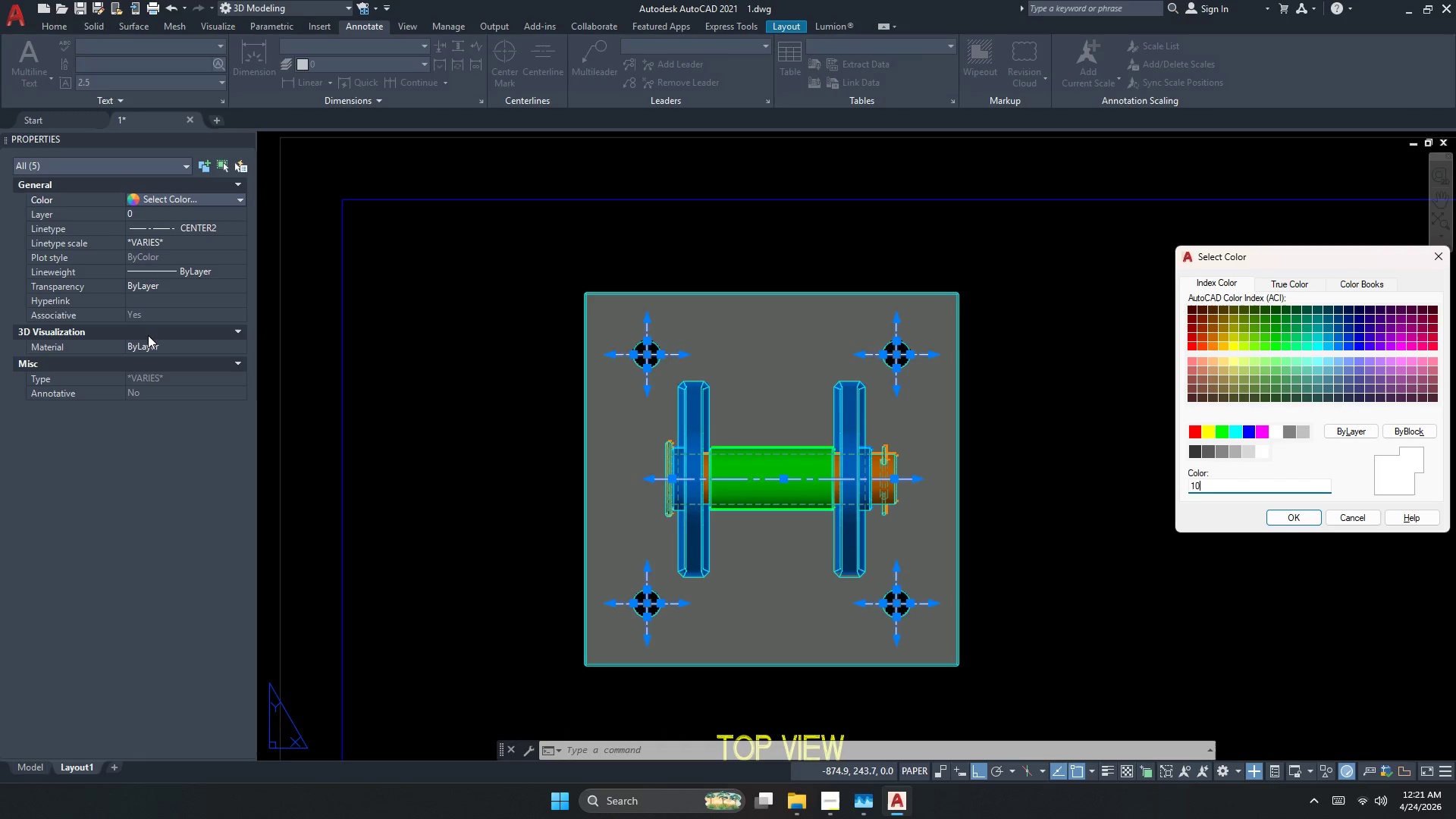 
key(Numpad0)
 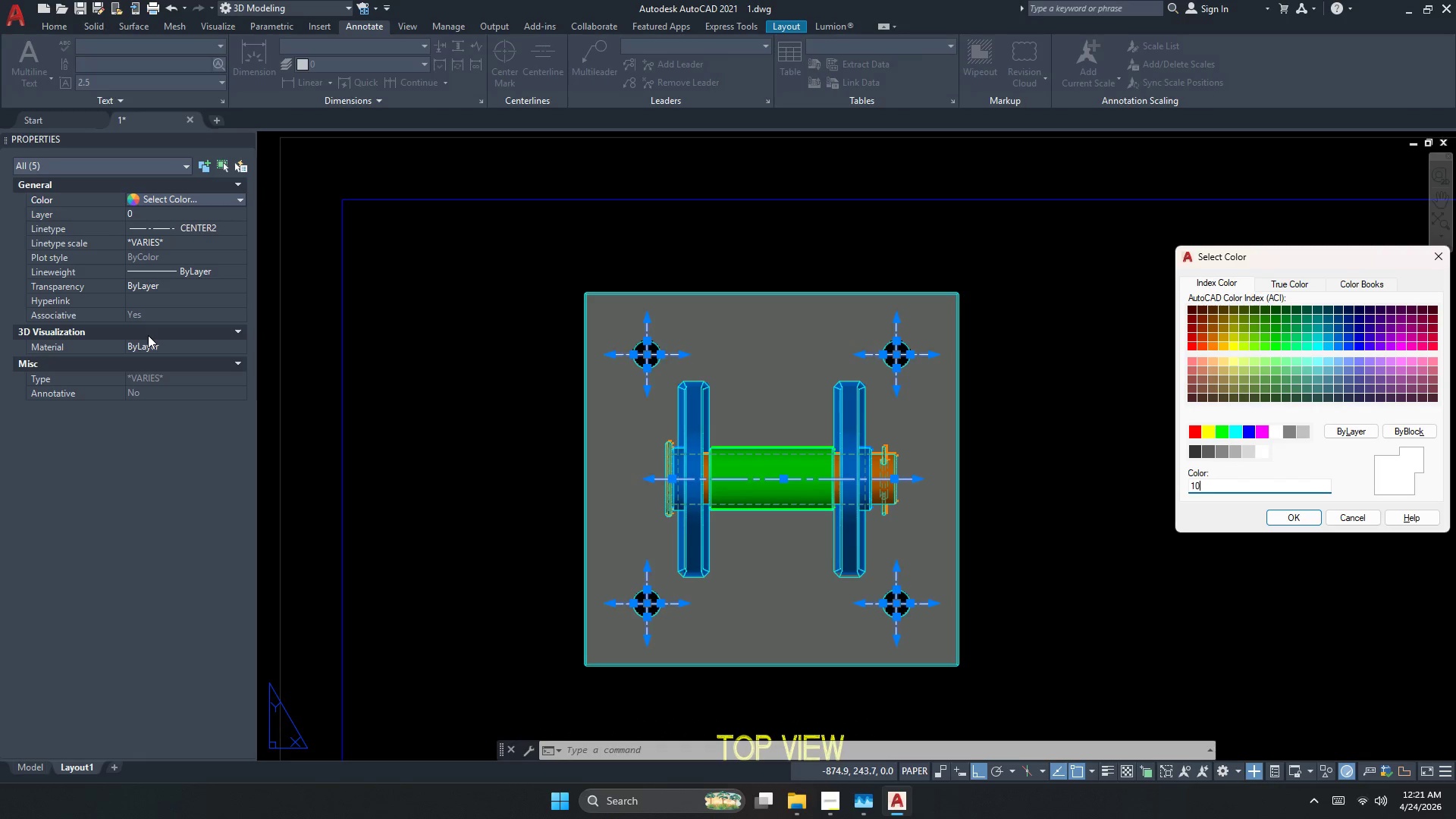 
key(NumpadEnter)
 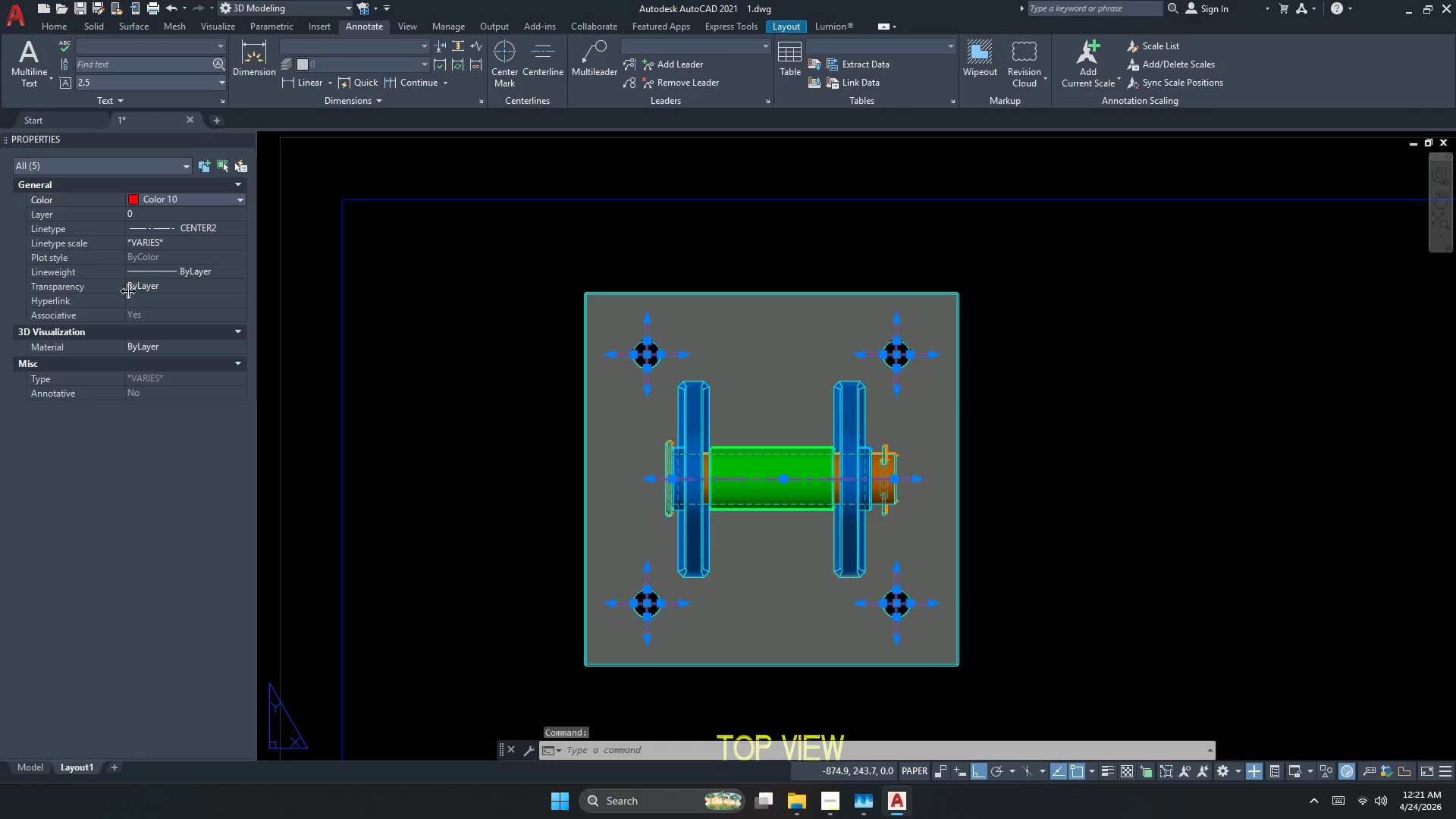 
double_click([168, 269])
 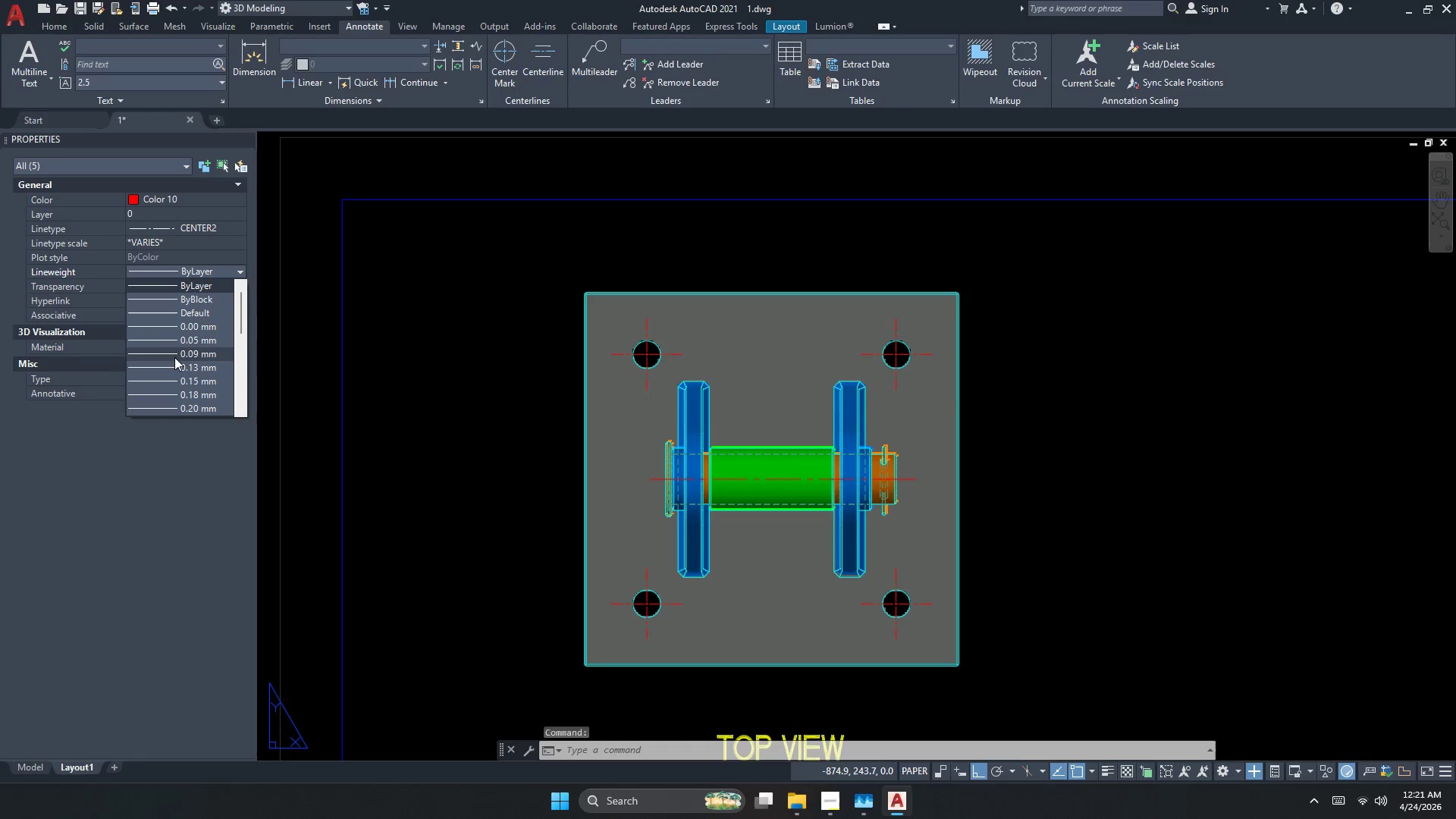 
left_click([174, 366])
 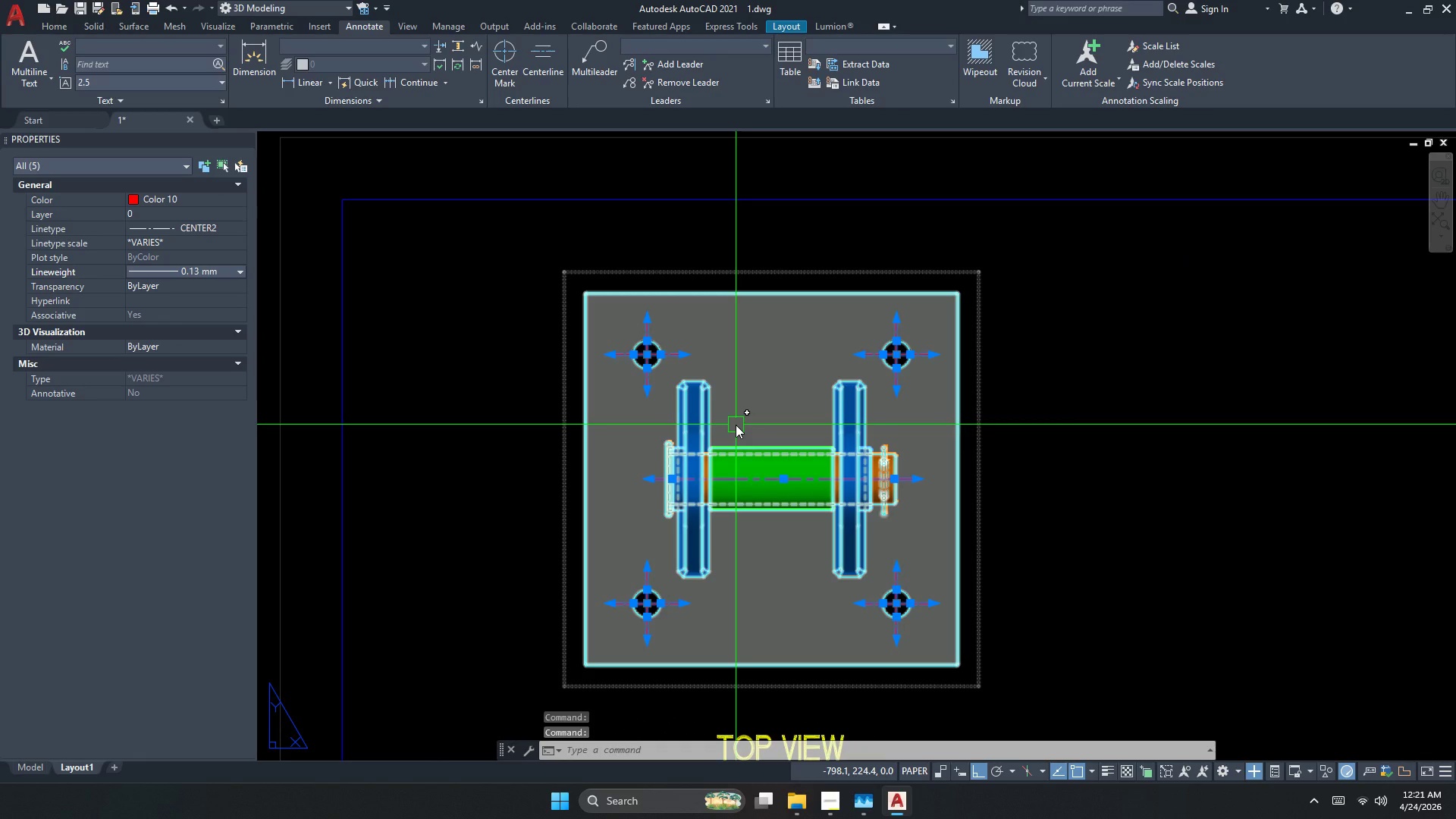 
key(Escape)
 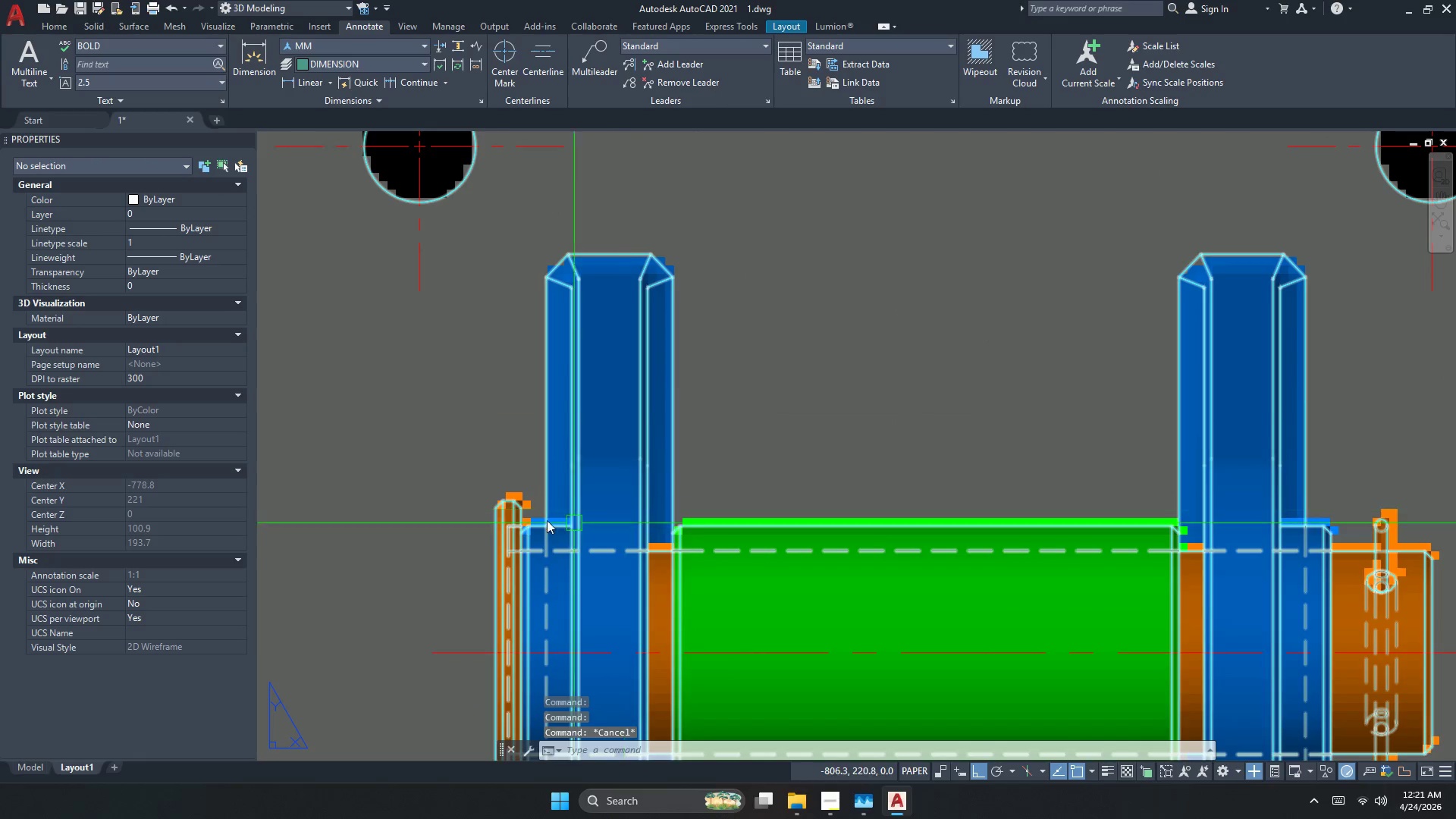 
scroll: coordinate [696, 418], scroll_direction: up, amount: 2.0
 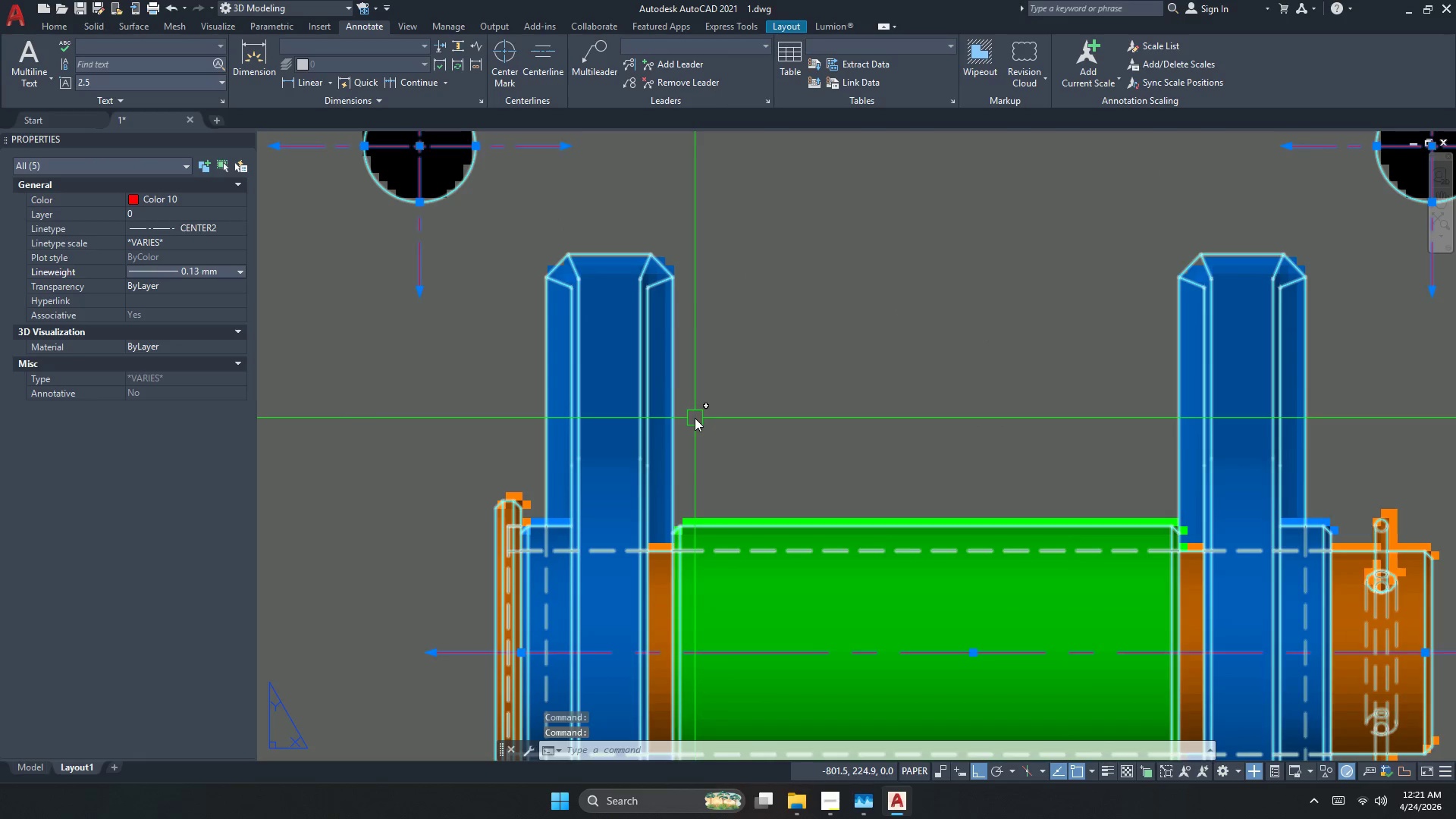 
left_click([686, 527])
 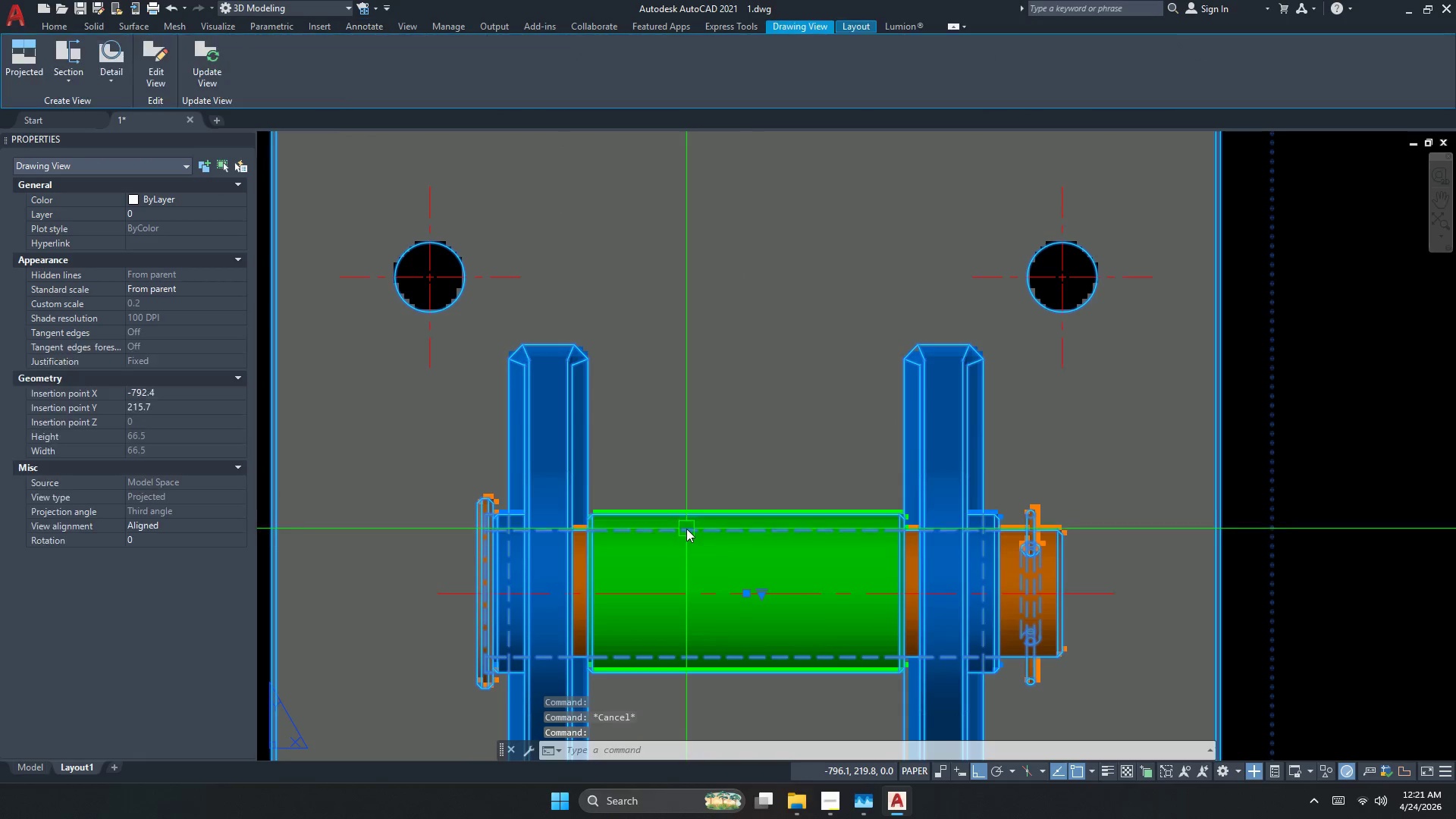 
scroll: coordinate [446, 495], scroll_direction: down, amount: 1.0
 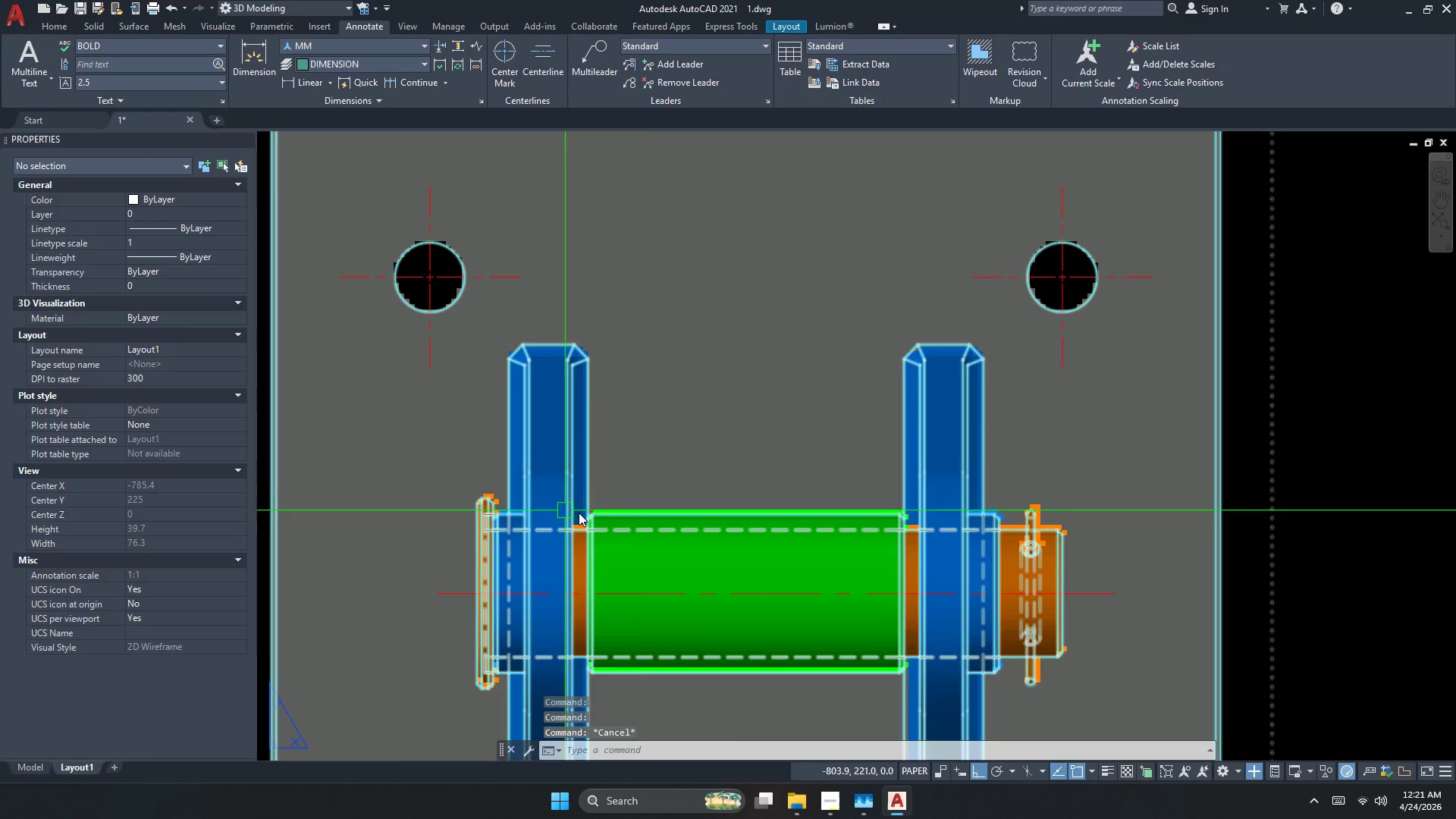 
key(Escape)
 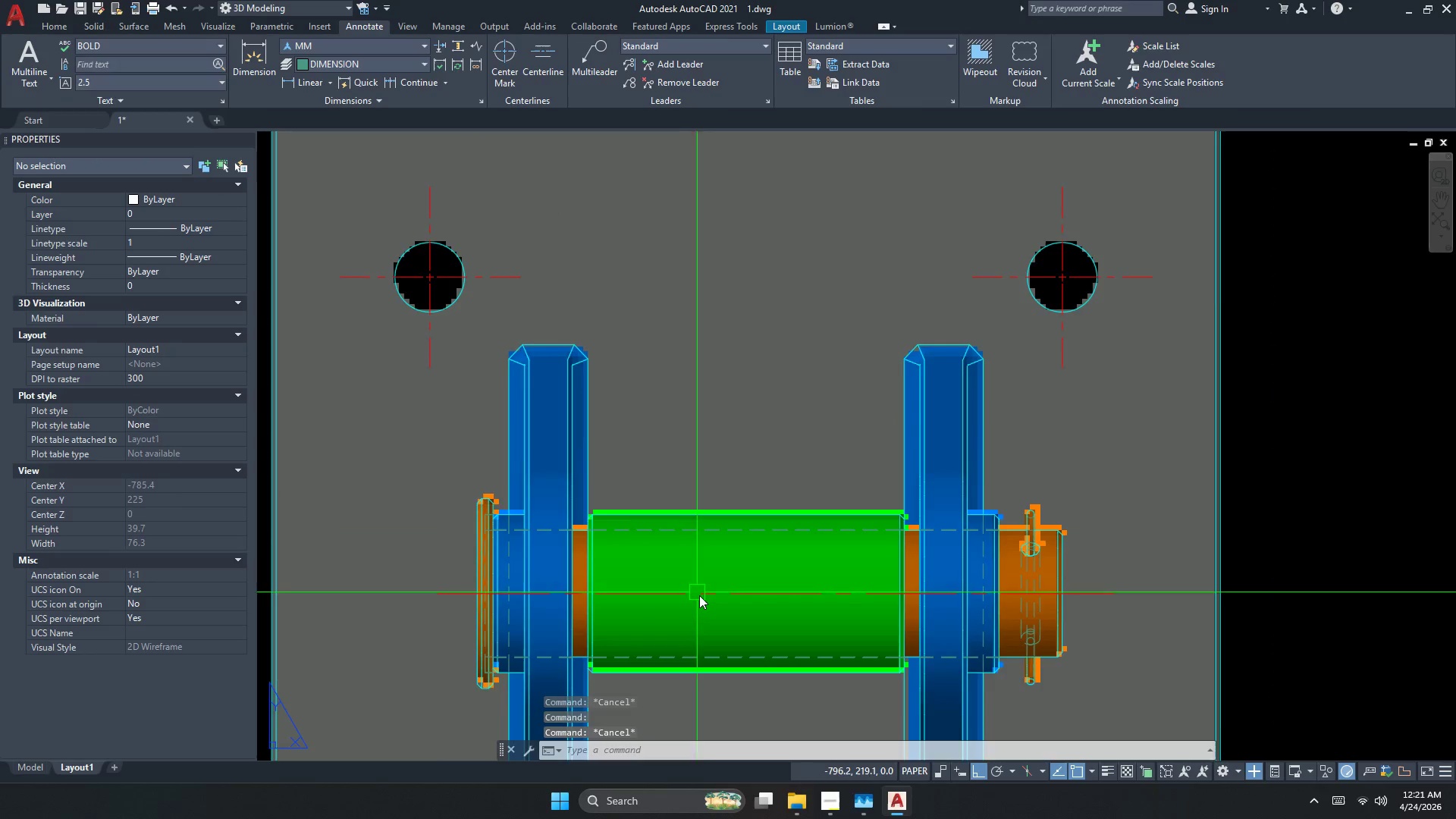 
scroll: coordinate [707, 430], scroll_direction: down, amount: 4.0
 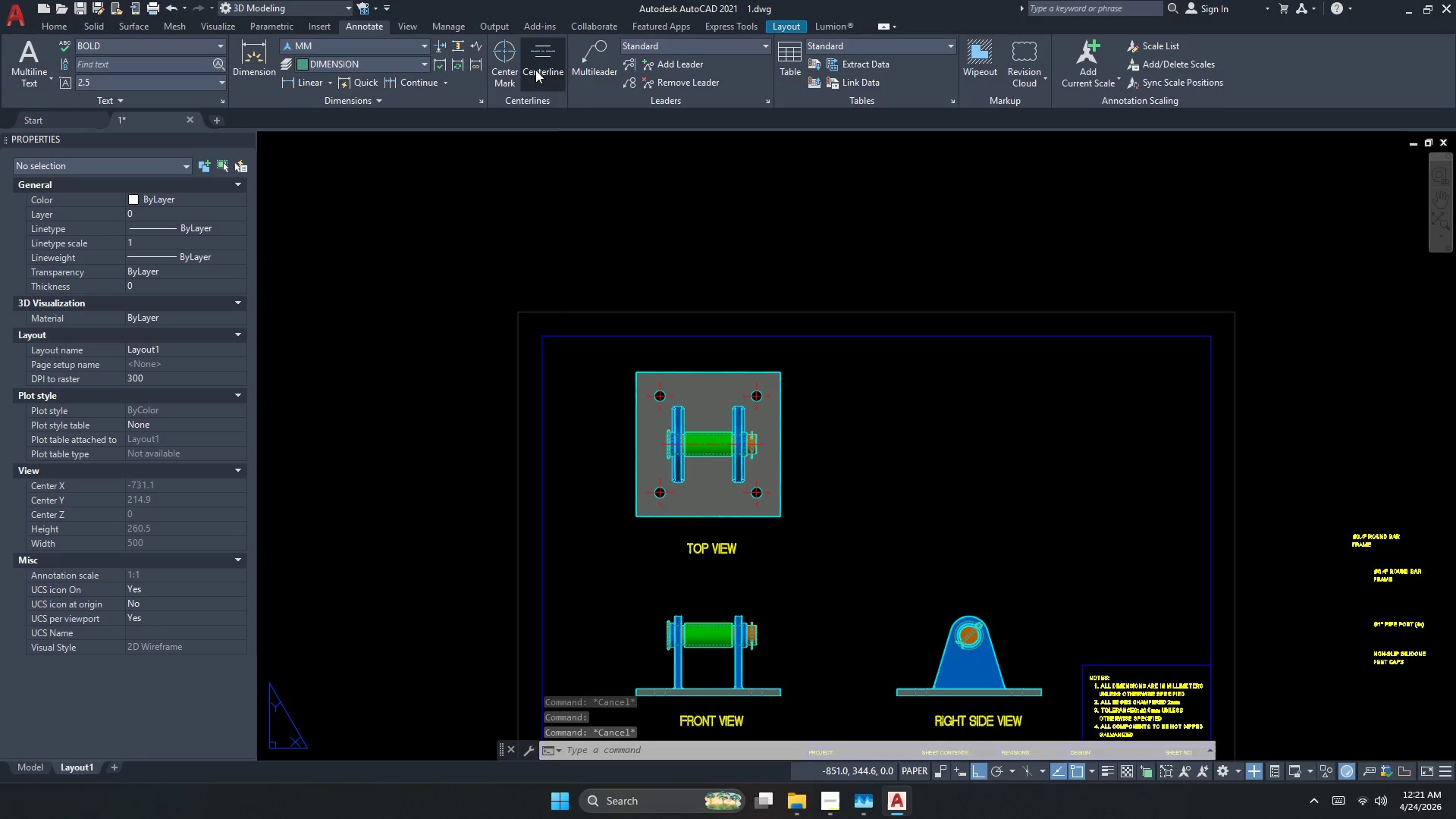 
scroll: coordinate [711, 670], scroll_direction: up, amount: 3.0
 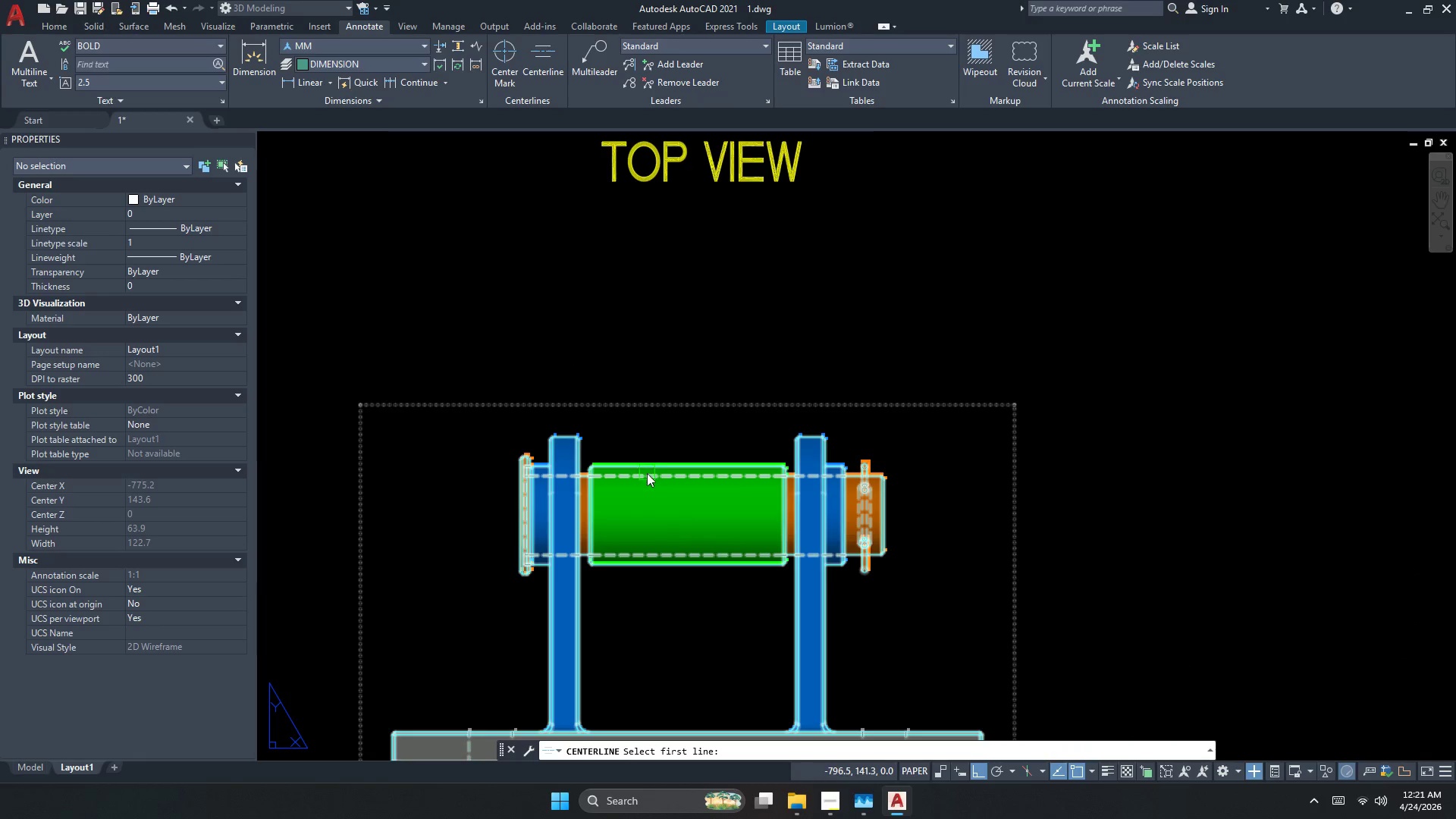 
left_click([646, 478])
 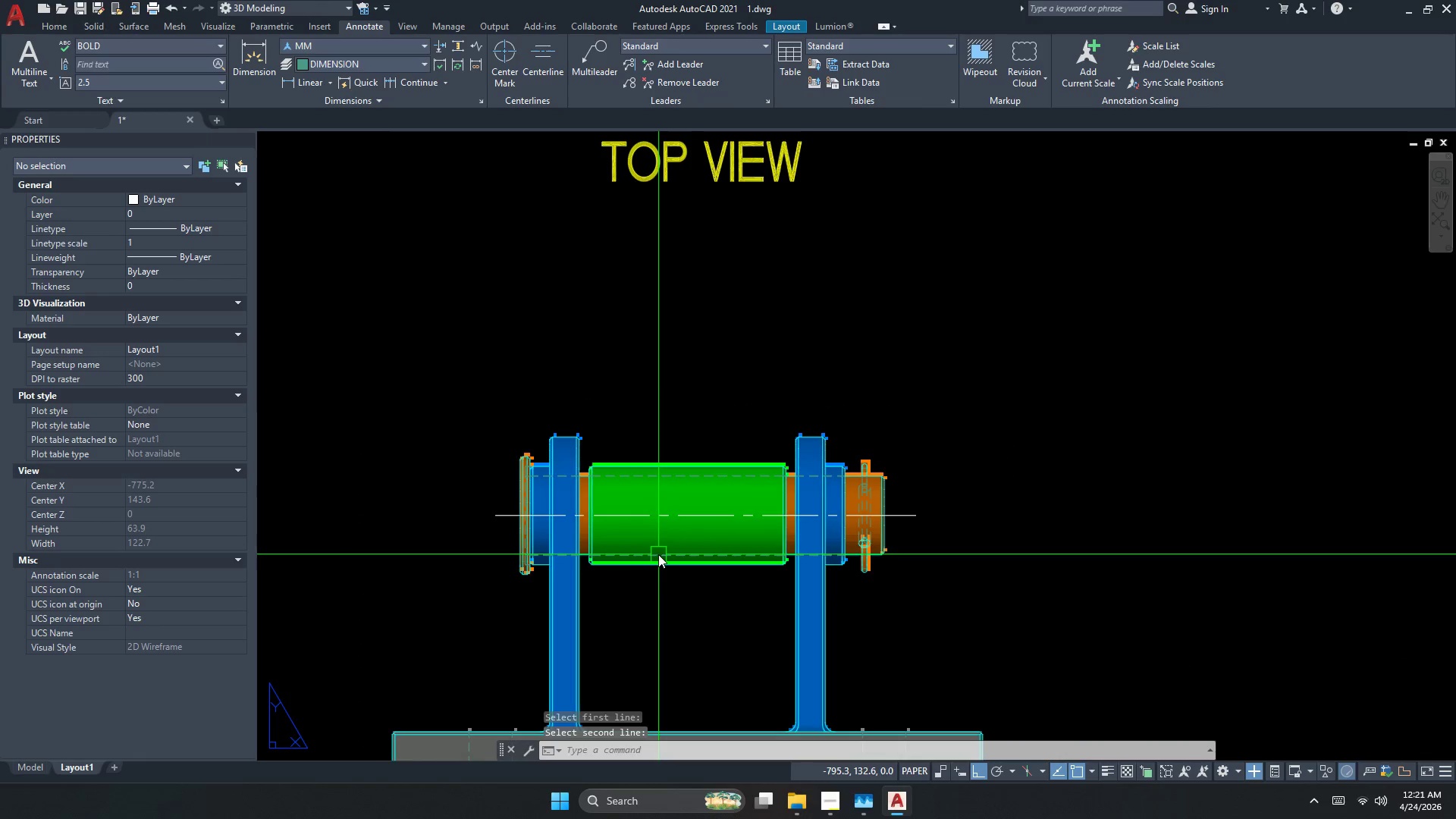 
key(Escape)
 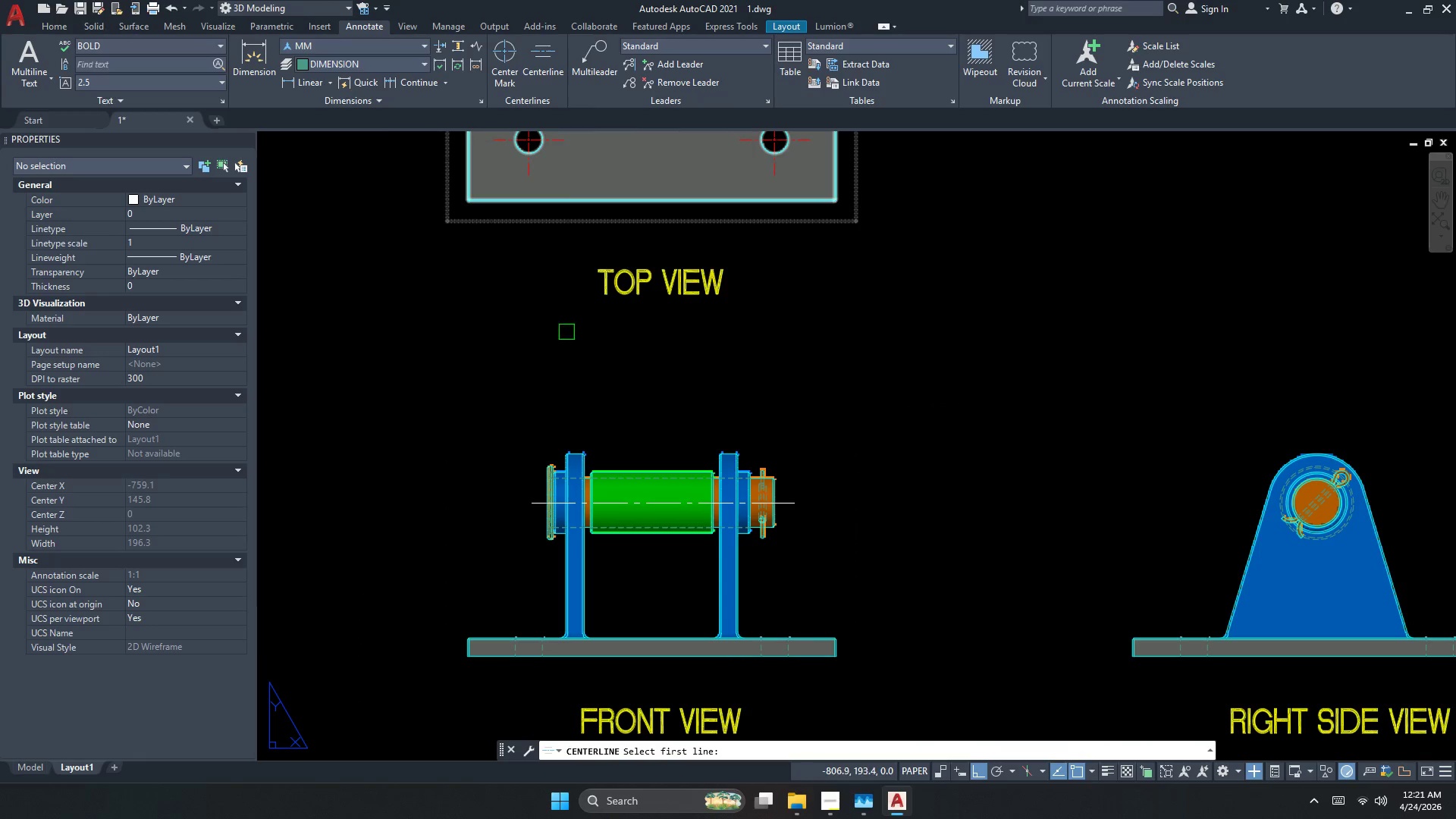 
scroll: coordinate [592, 483], scroll_direction: down, amount: 1.0
 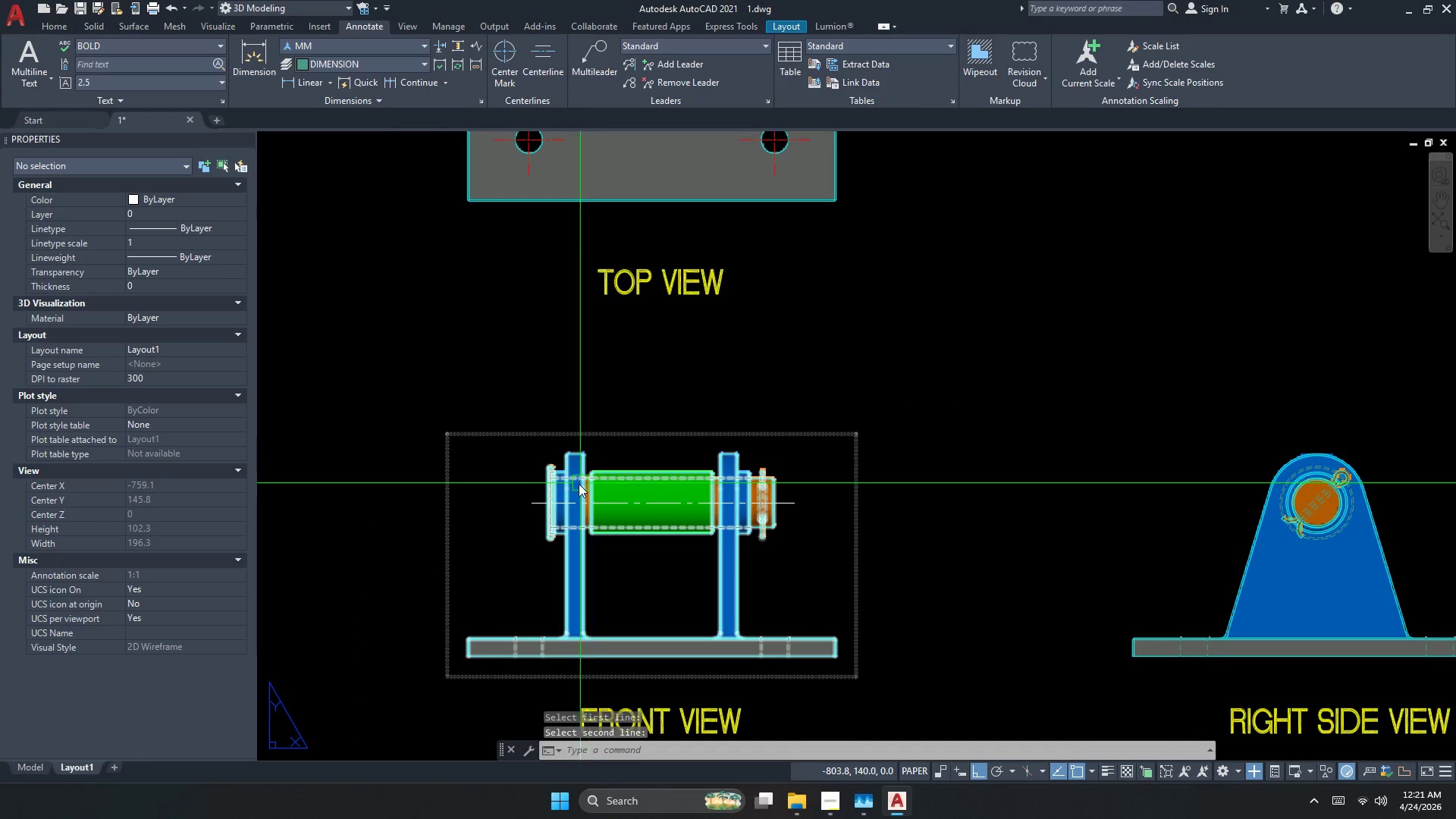 
scroll: coordinate [502, 661], scroll_direction: up, amount: 2.0
 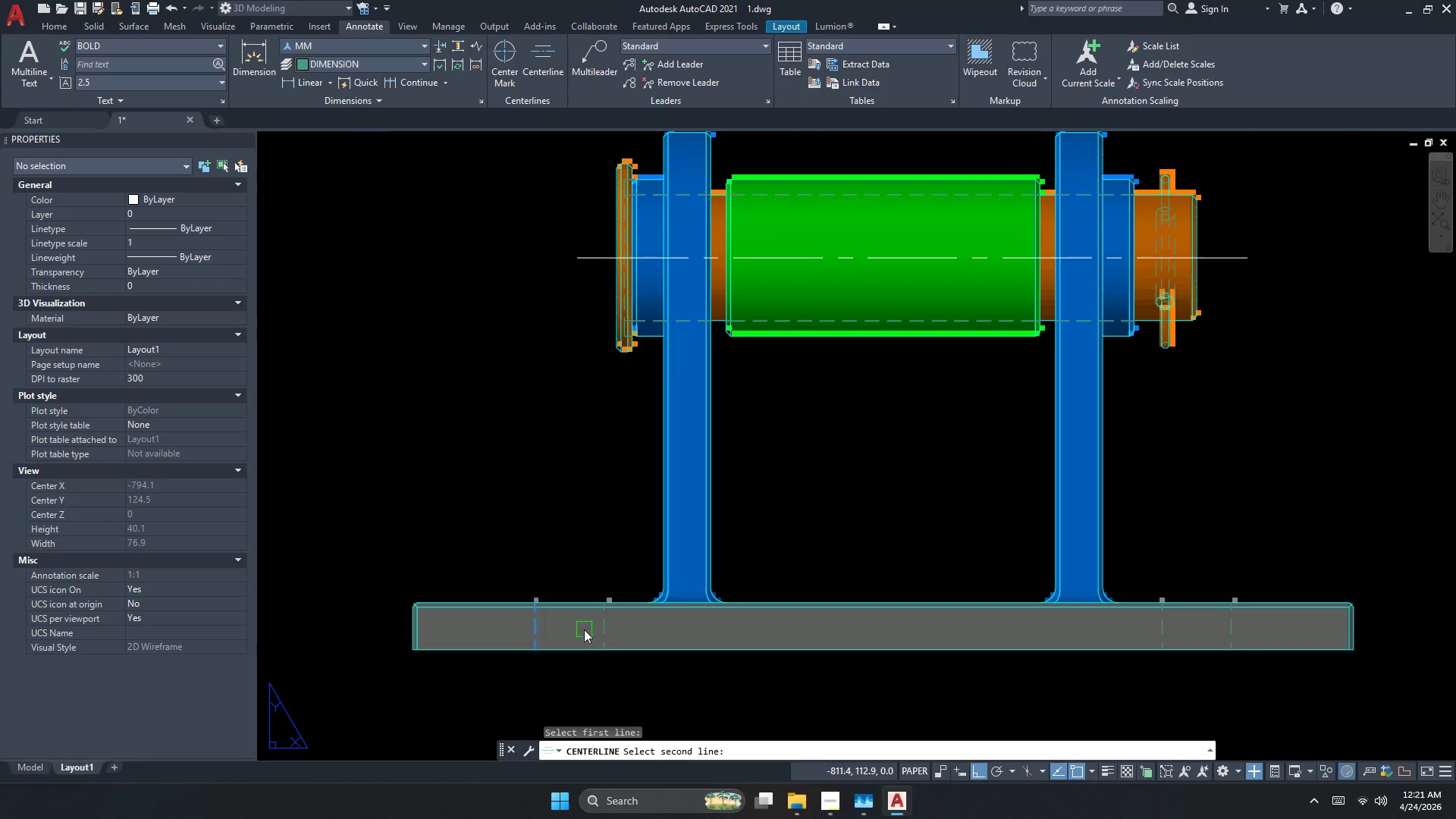 
left_click([599, 630])
 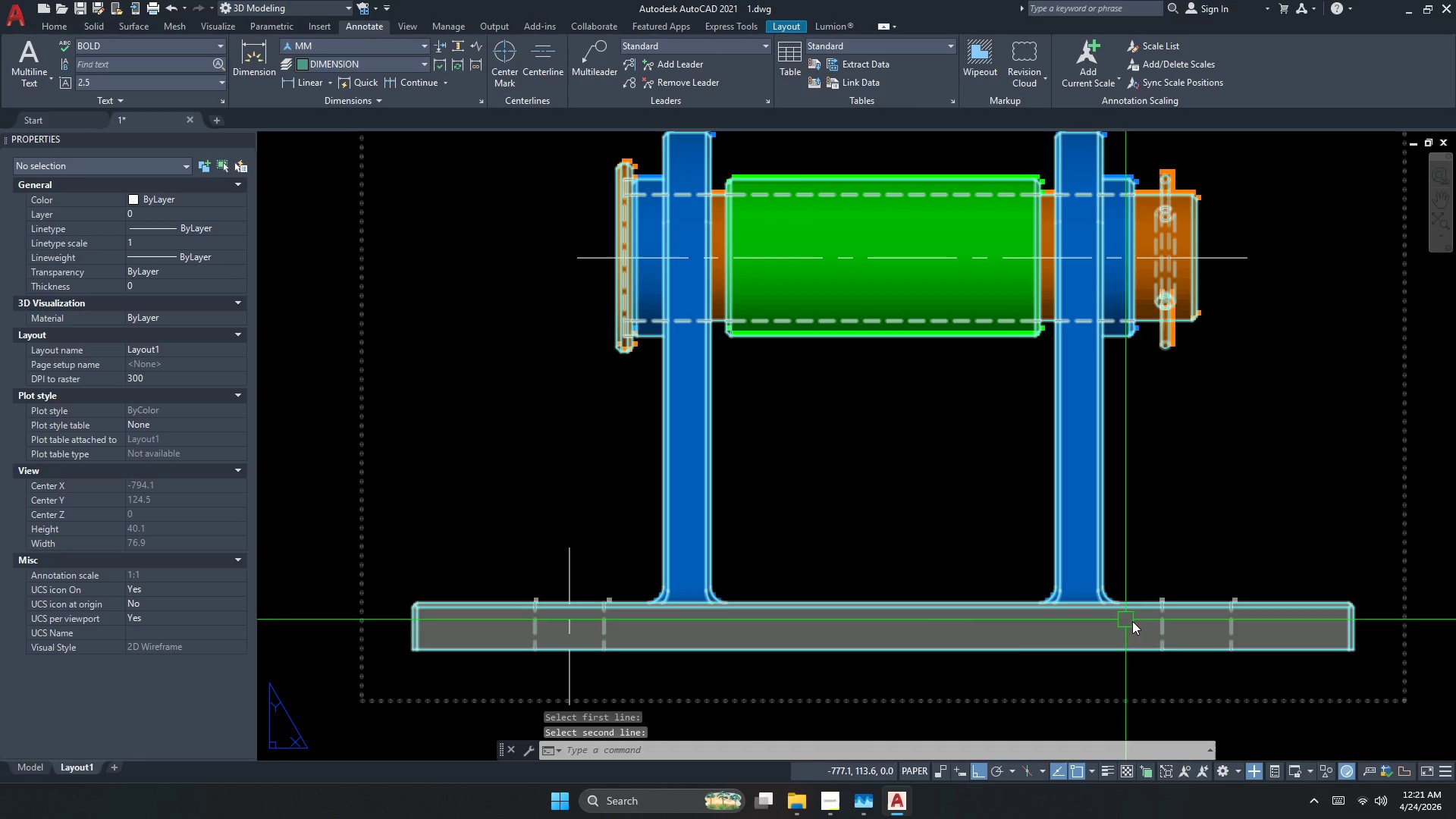 
key(Space)
 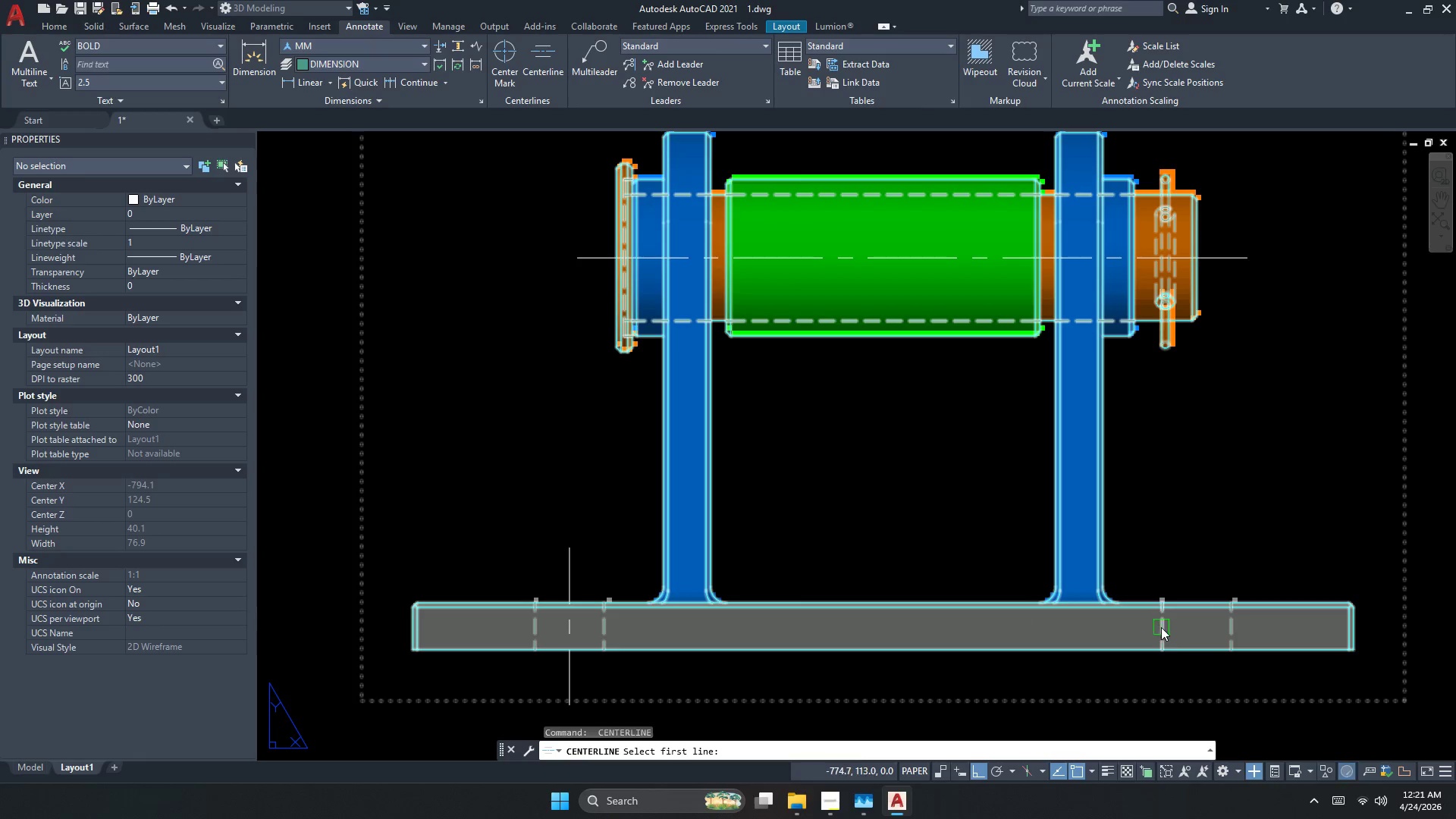 
left_click([1160, 626])
 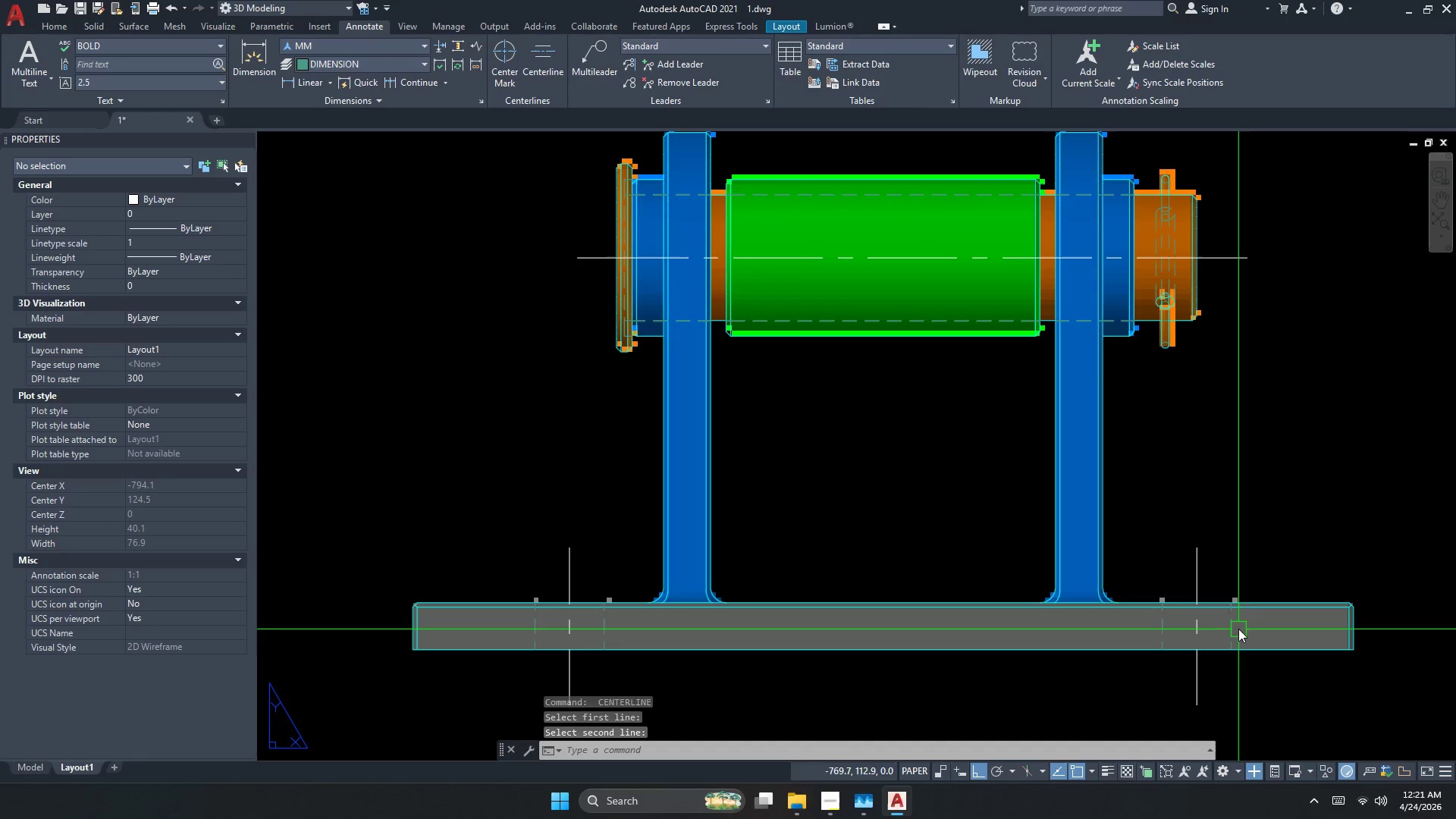 
scroll: coordinate [799, 539], scroll_direction: down, amount: 2.0
 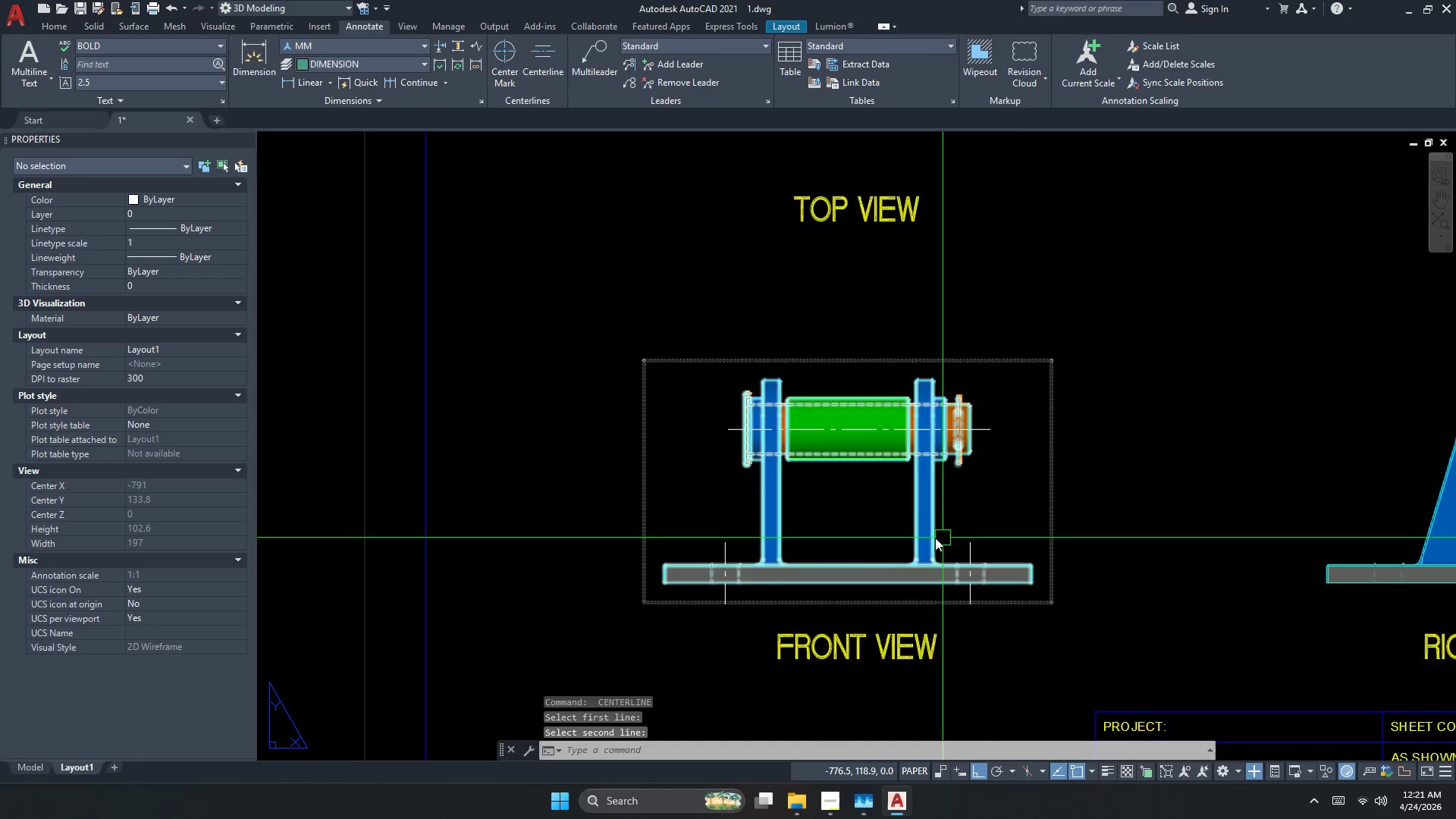 
key(Escape)
type(ma )
 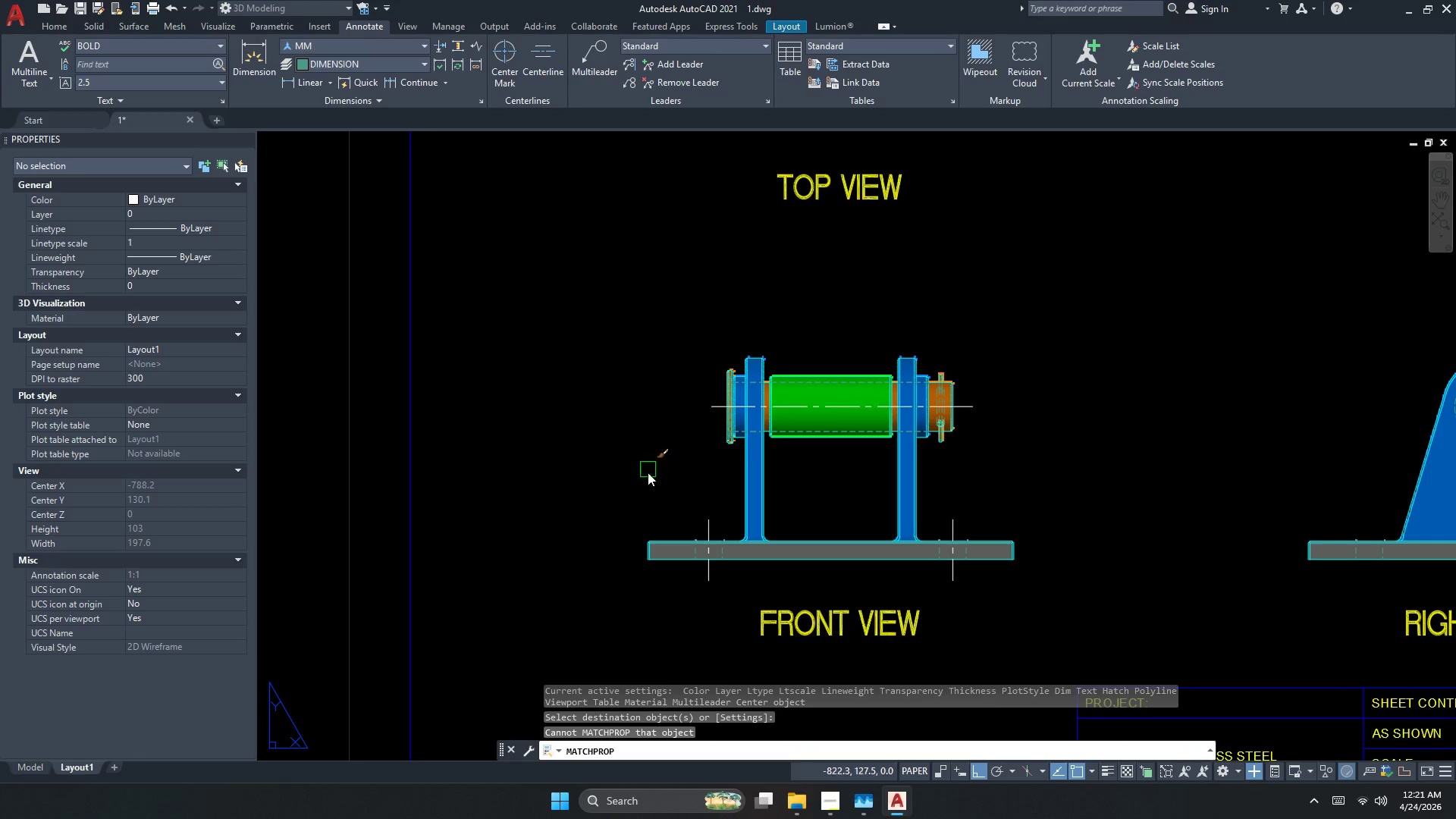 
scroll: coordinate [794, 453], scroll_direction: none, amount: 0.0
 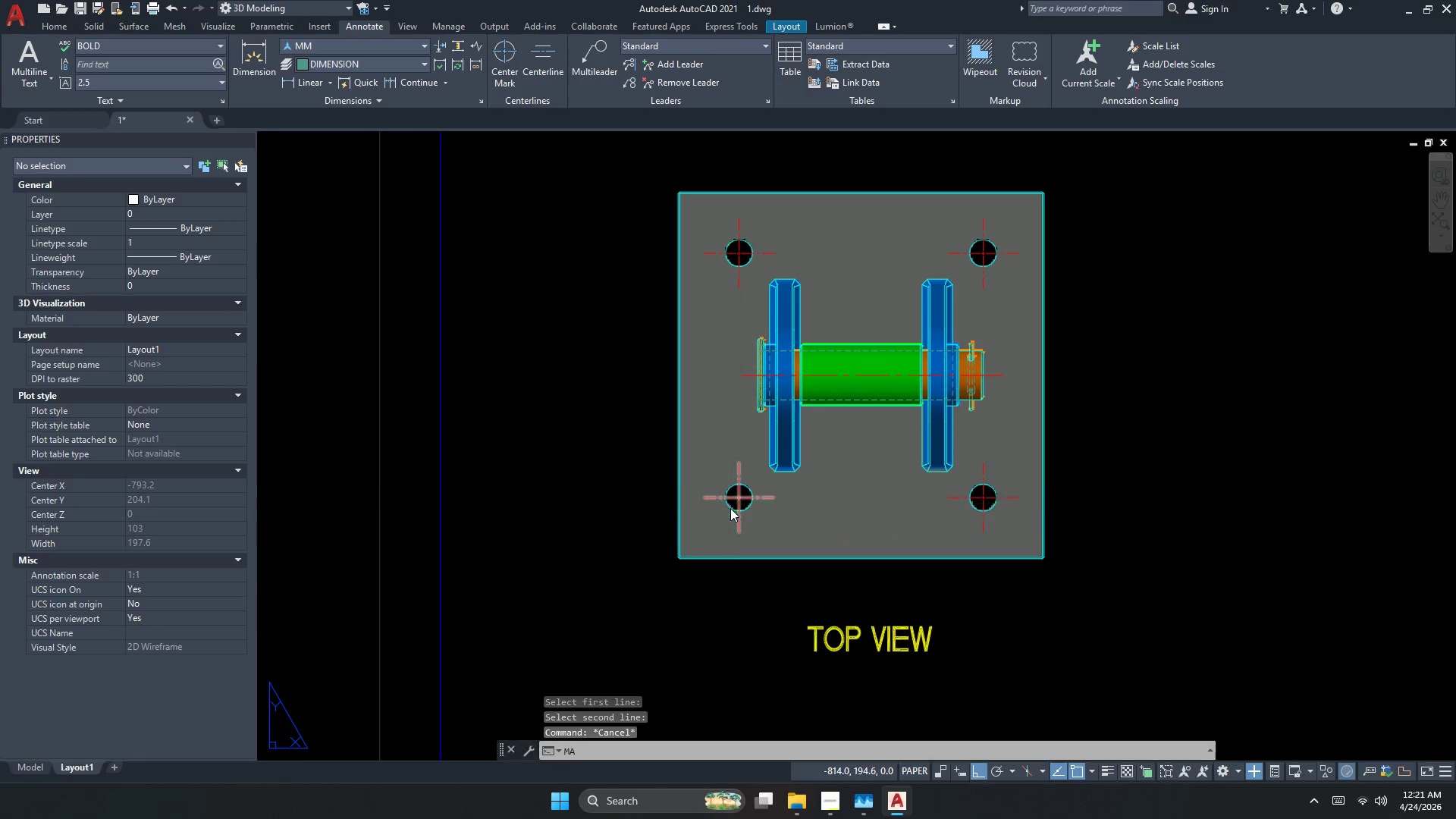 
left_click_drag(start_coordinate=[607, 491], to_coordinate=[645, 497])
 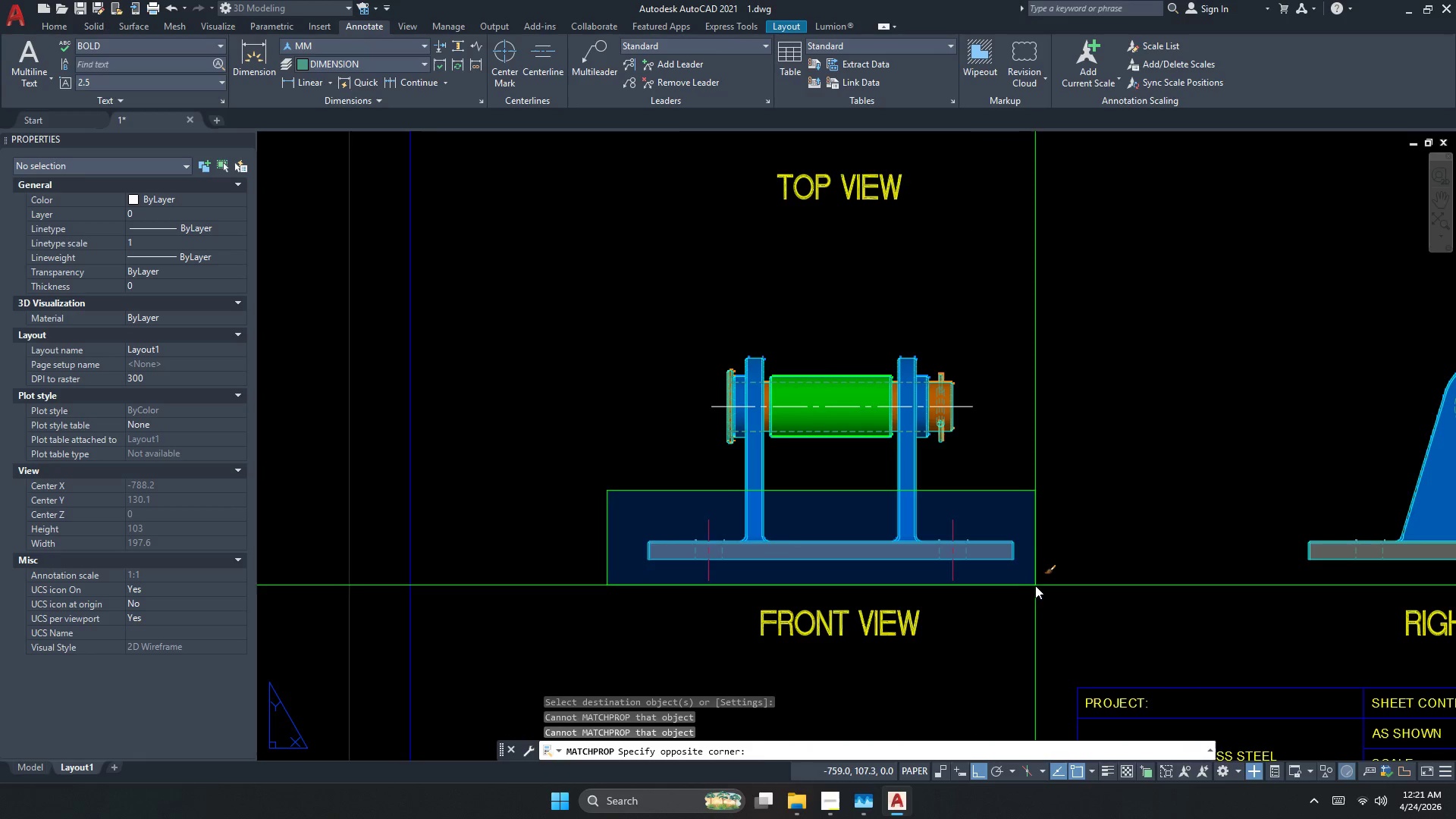 
left_click([1051, 595])
 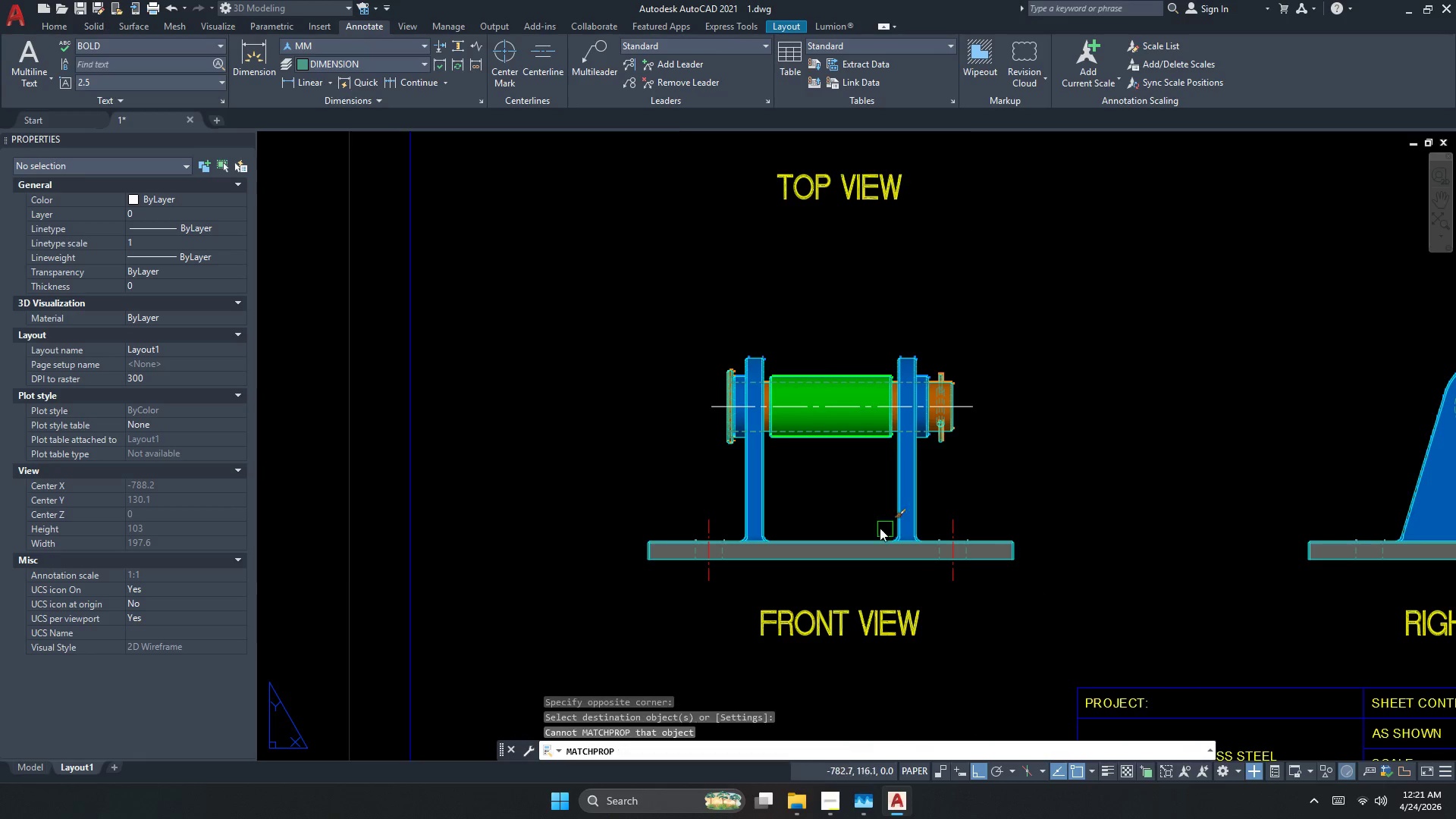 
key(Escape)
 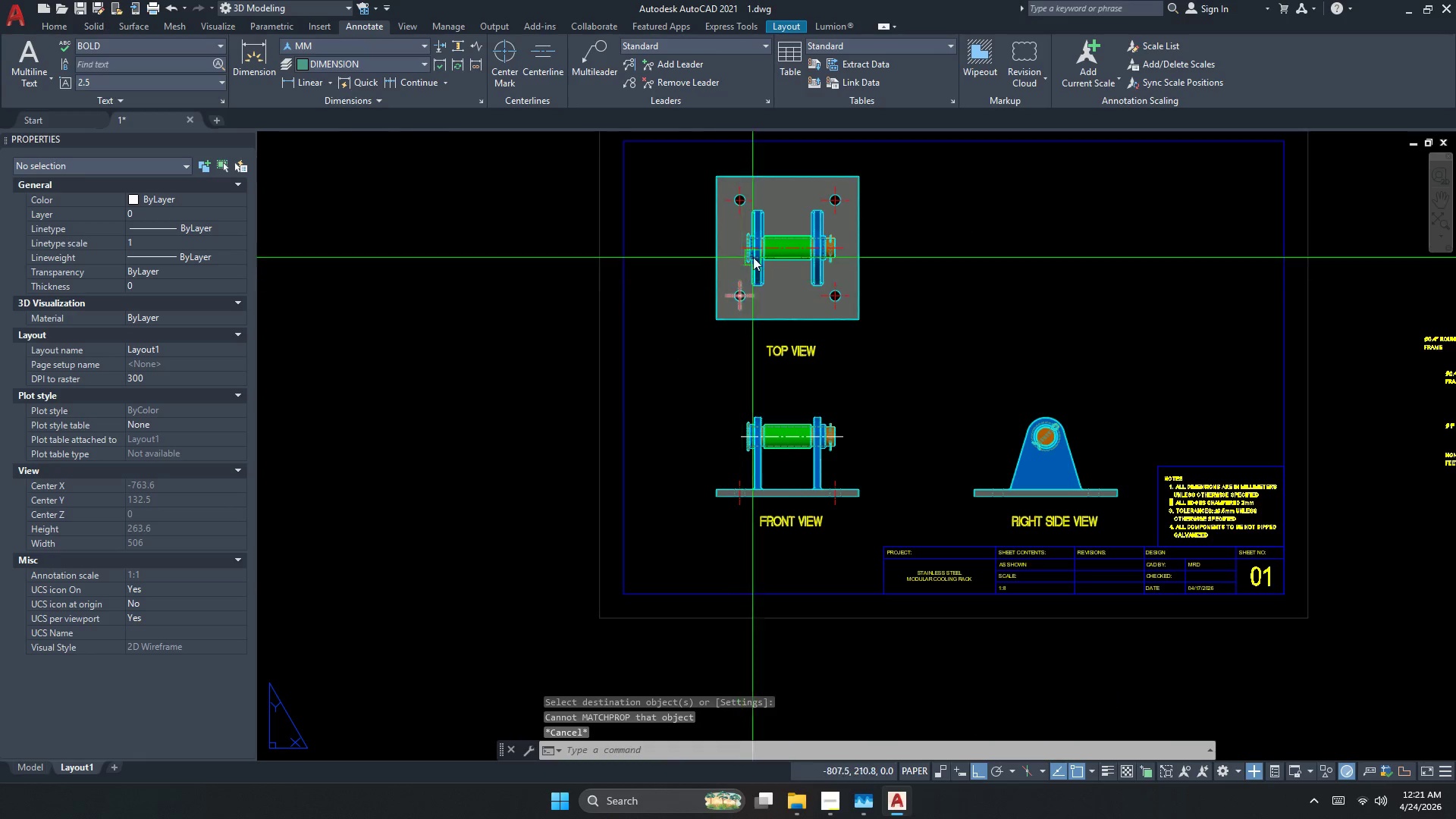 
scroll: coordinate [758, 457], scroll_direction: down, amount: 2.0
 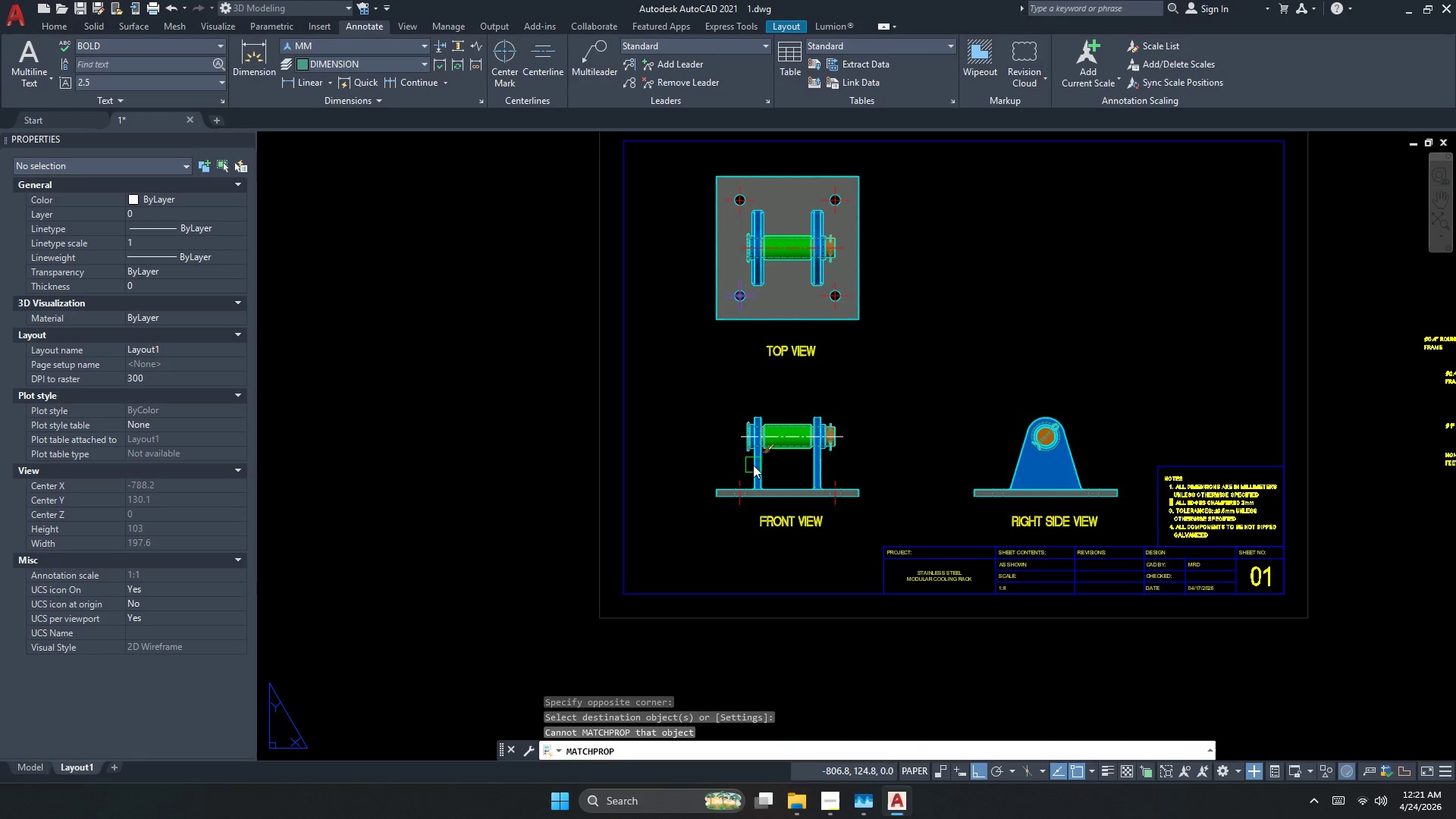 
type(ma )
 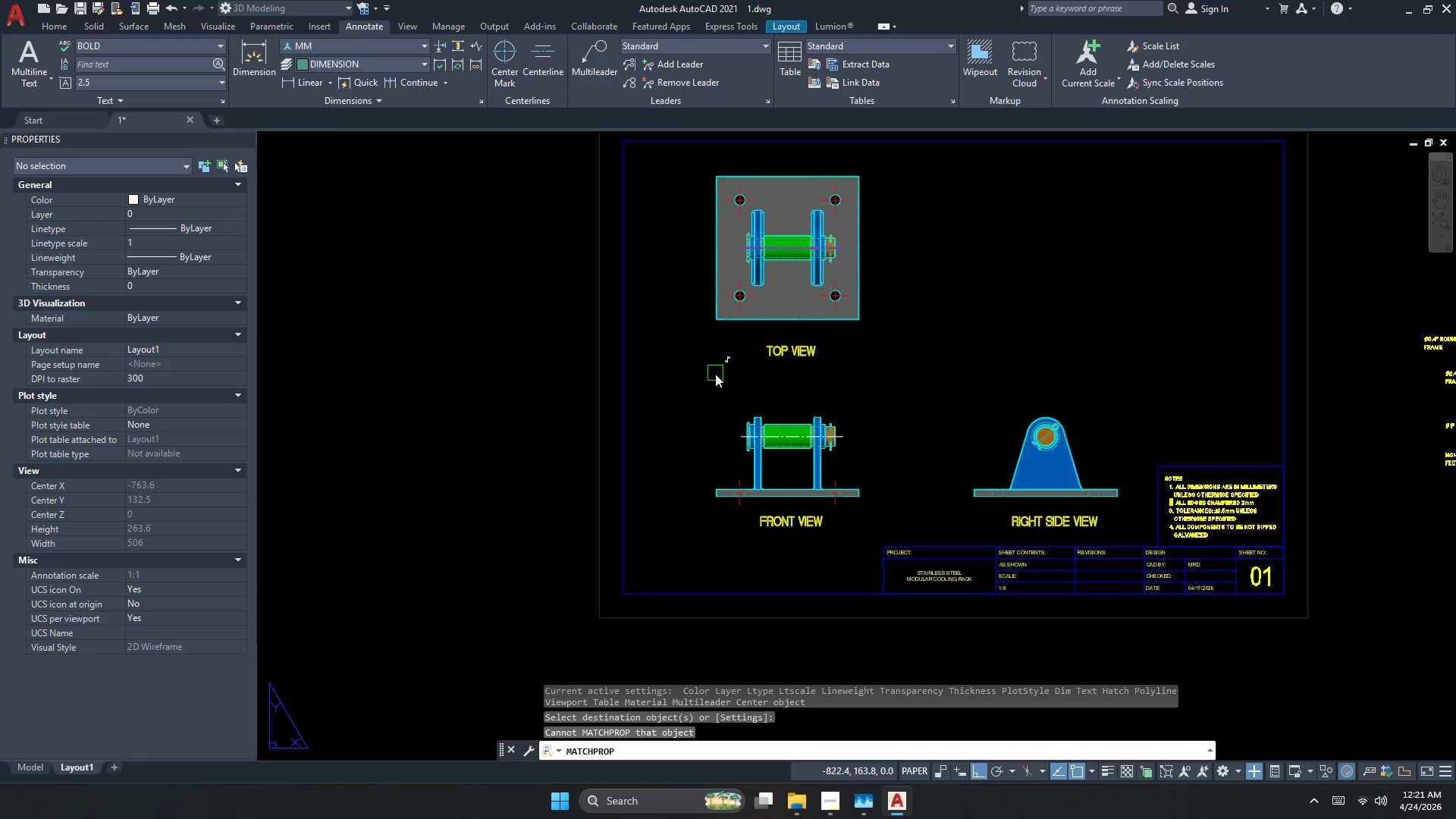 
left_click_drag(start_coordinate=[709, 391], to_coordinate=[714, 397])
 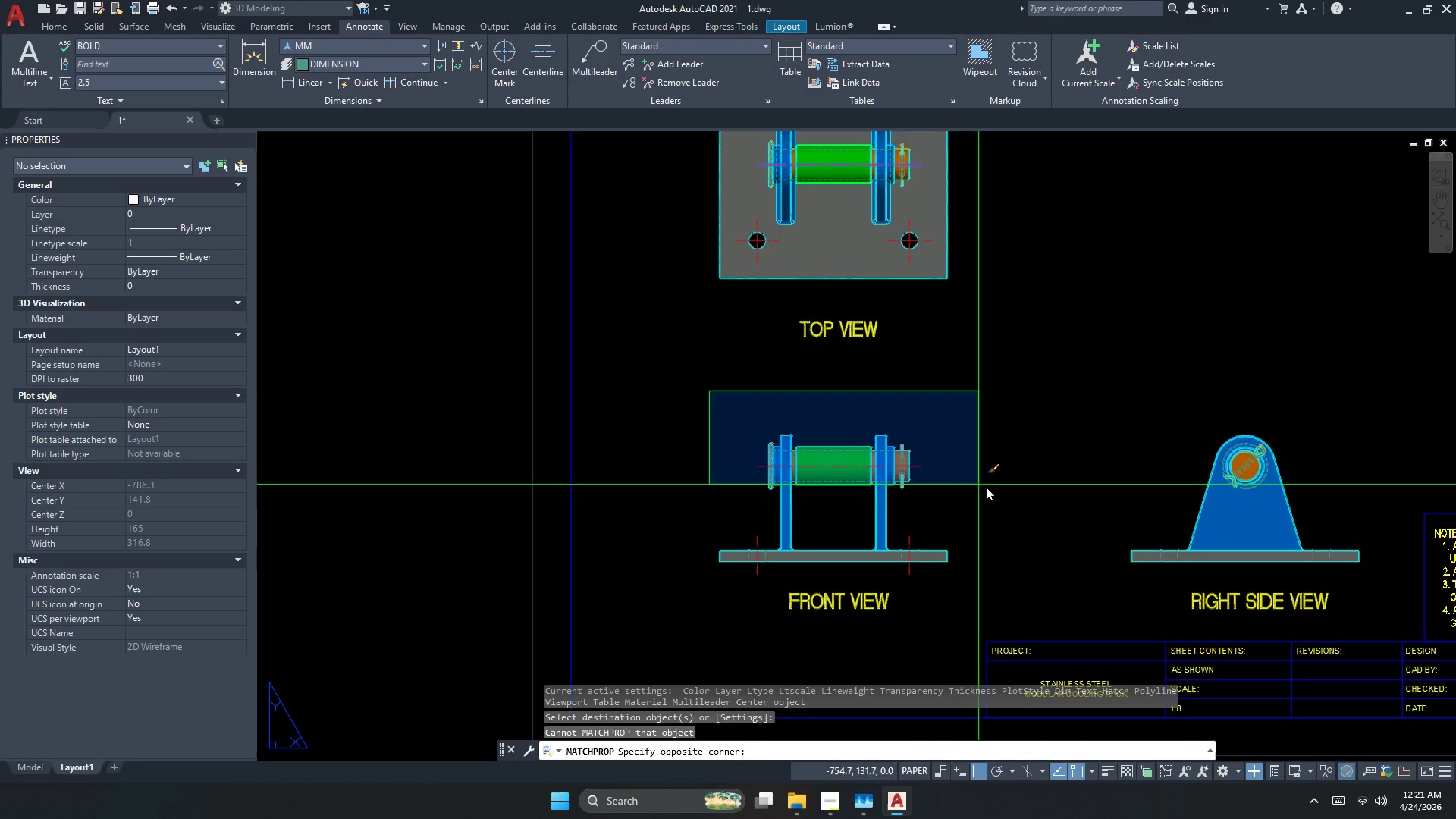 
scroll: coordinate [710, 388], scroll_direction: up, amount: 1.0
 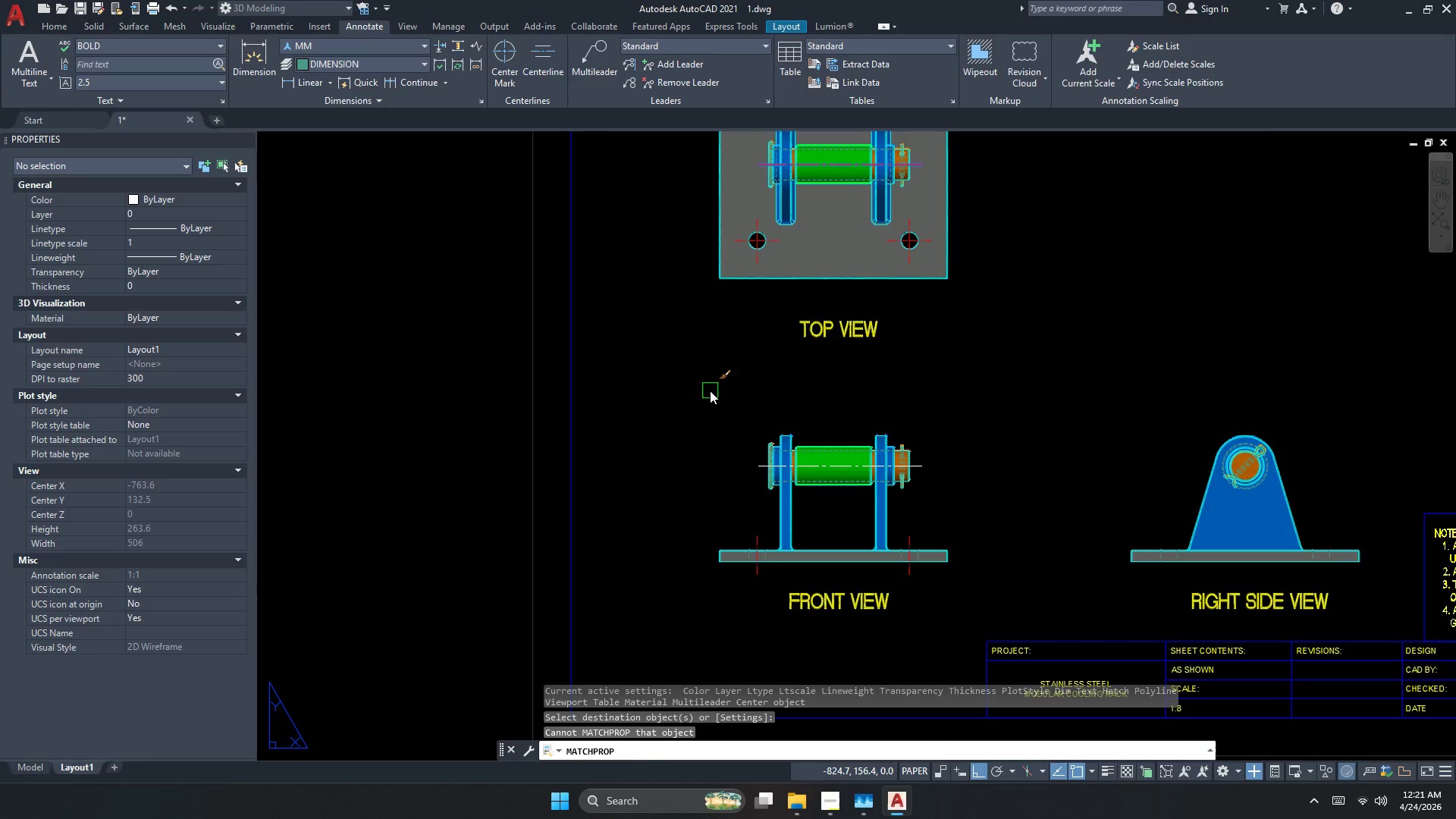 
double_click([993, 490])
 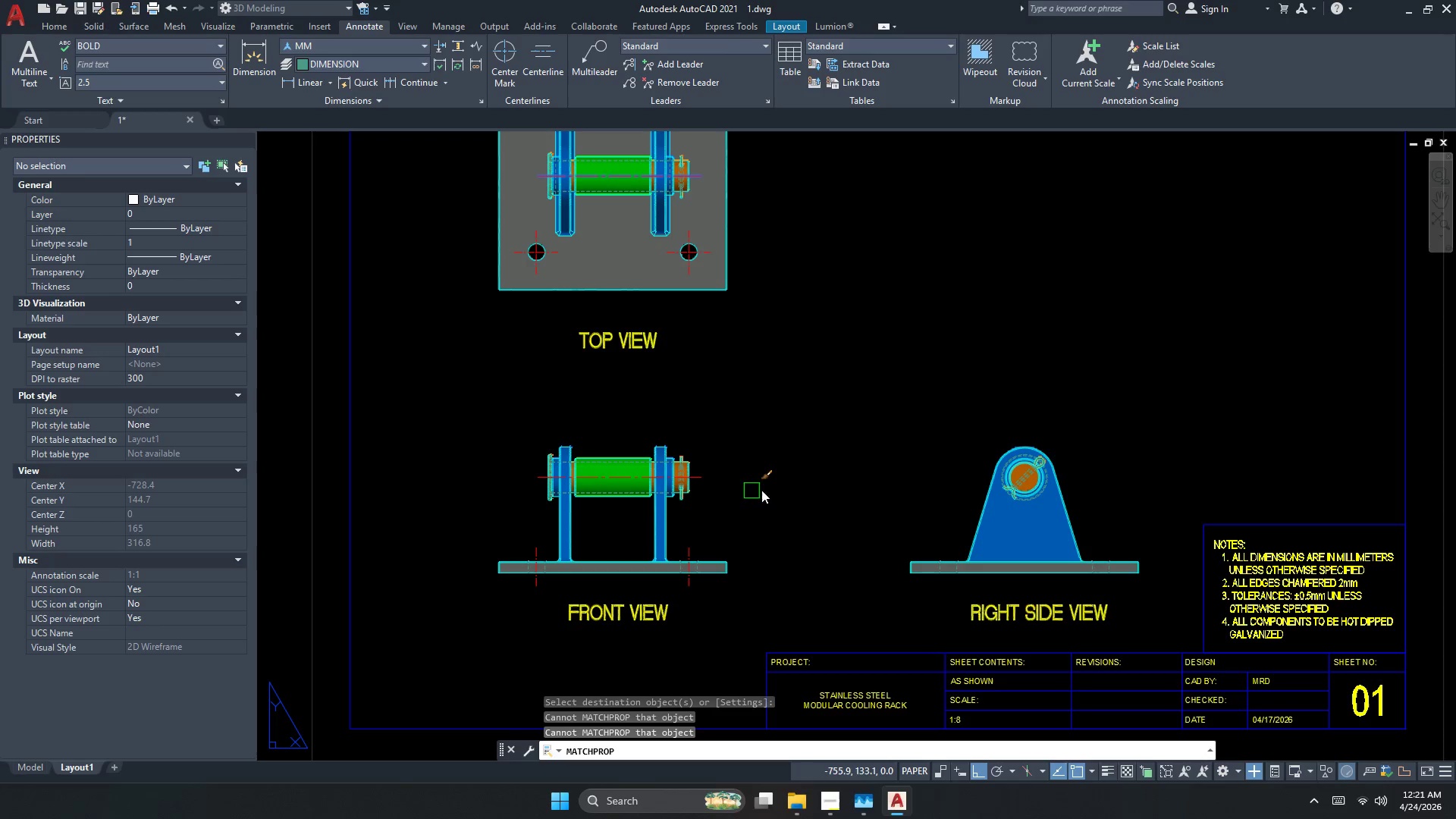 
key(Escape)
 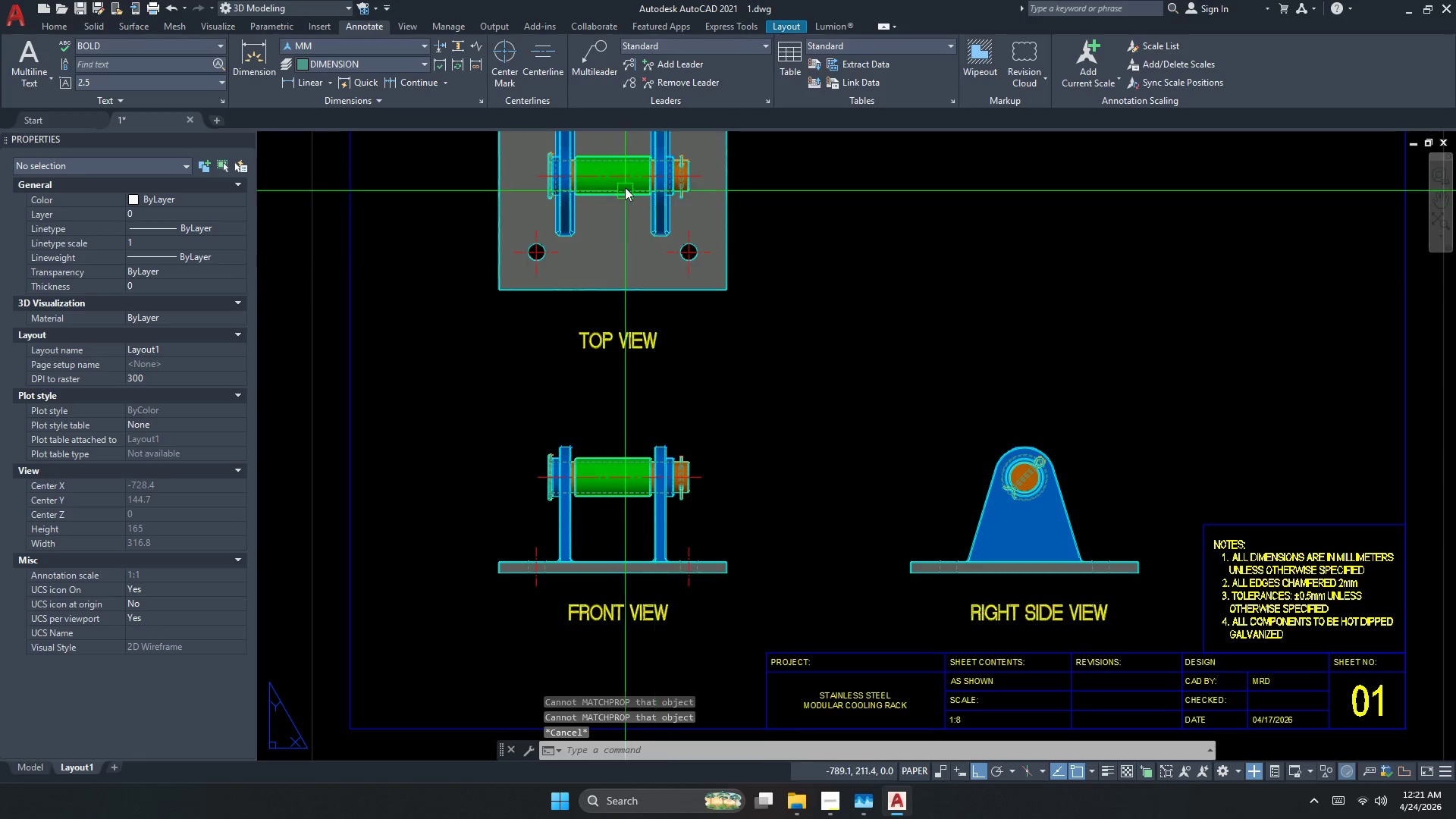 
scroll: coordinate [1096, 569], scroll_direction: up, amount: 4.0
 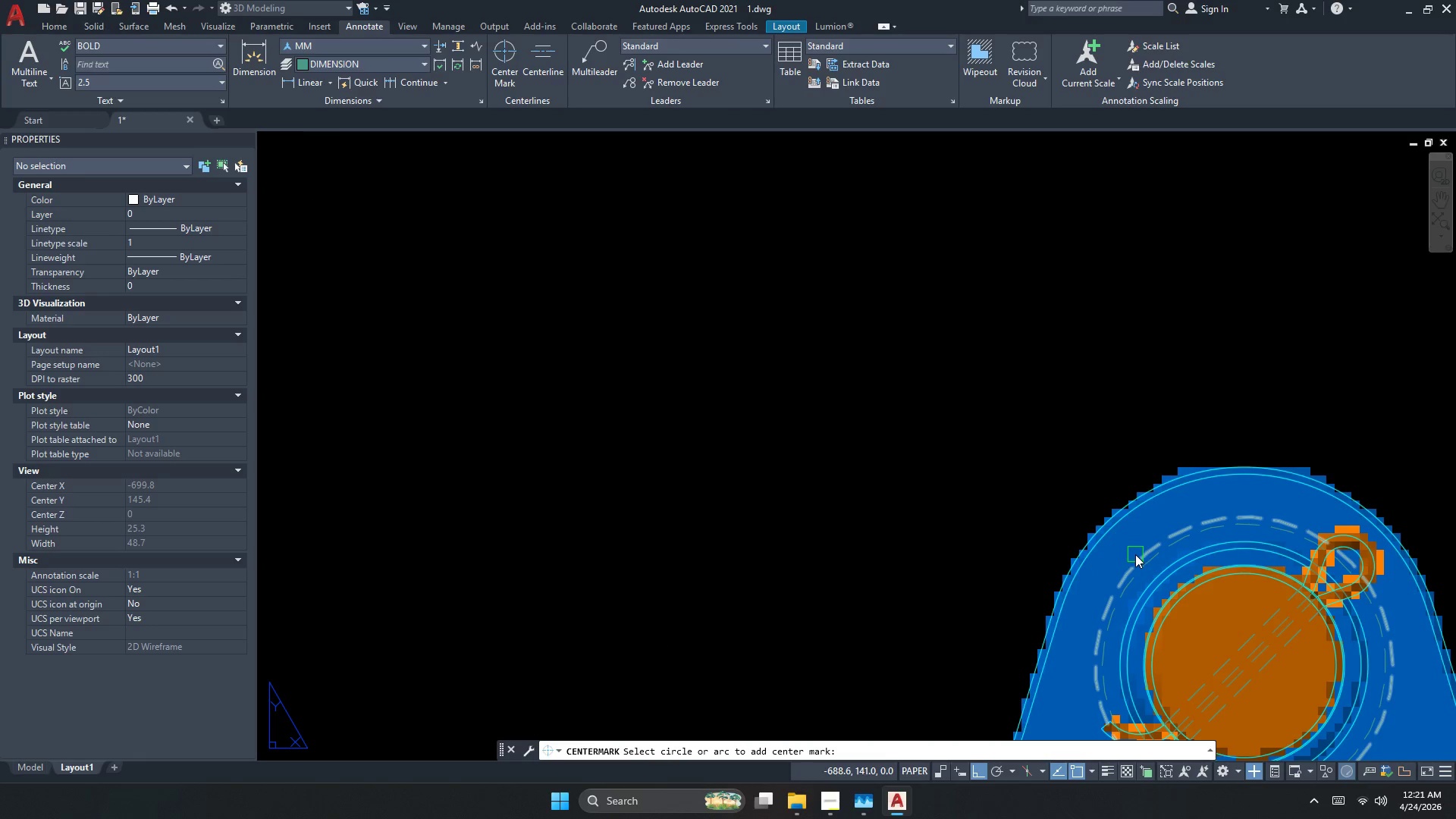 
left_click([1135, 554])
 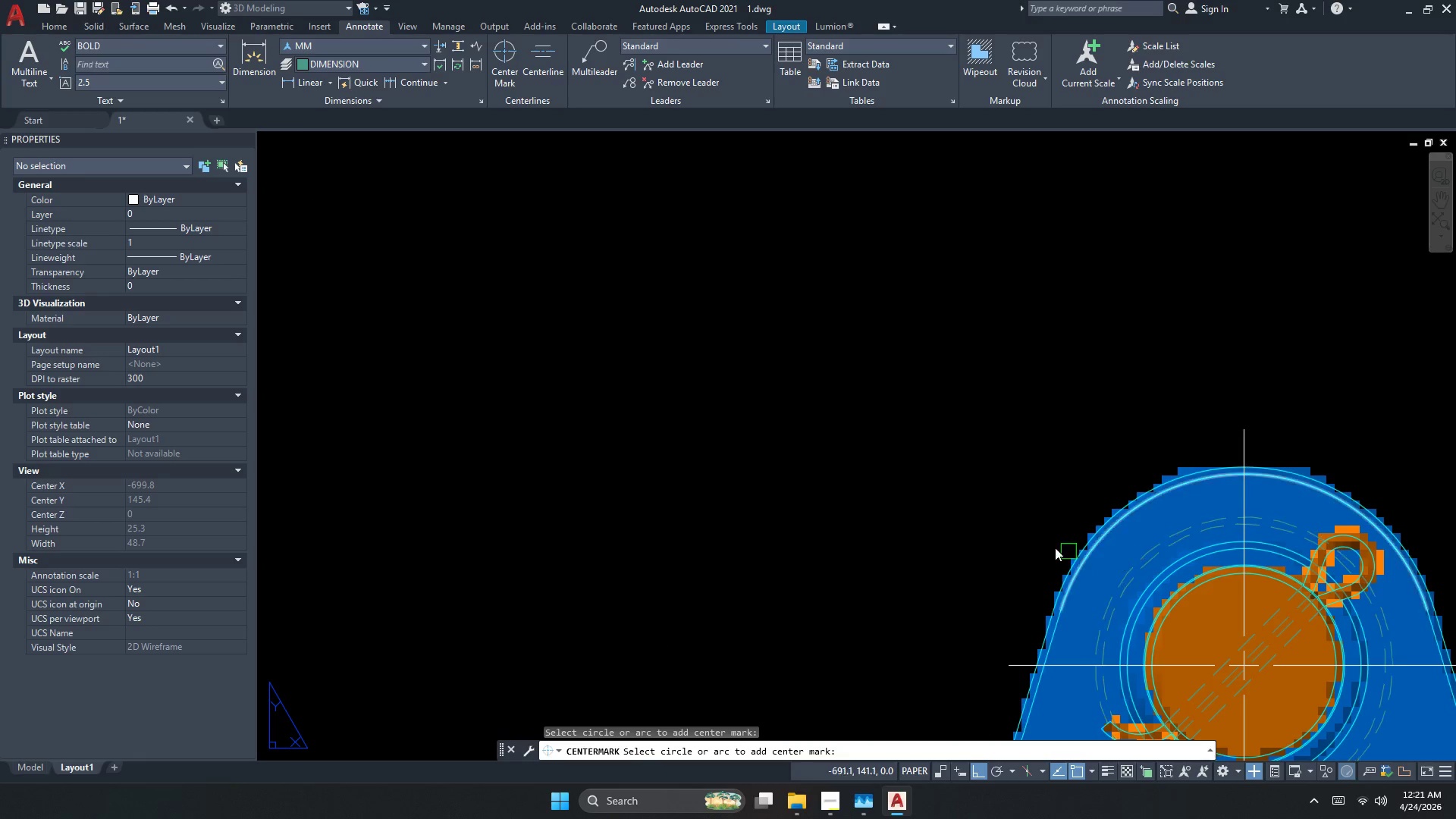 
key(Escape)
 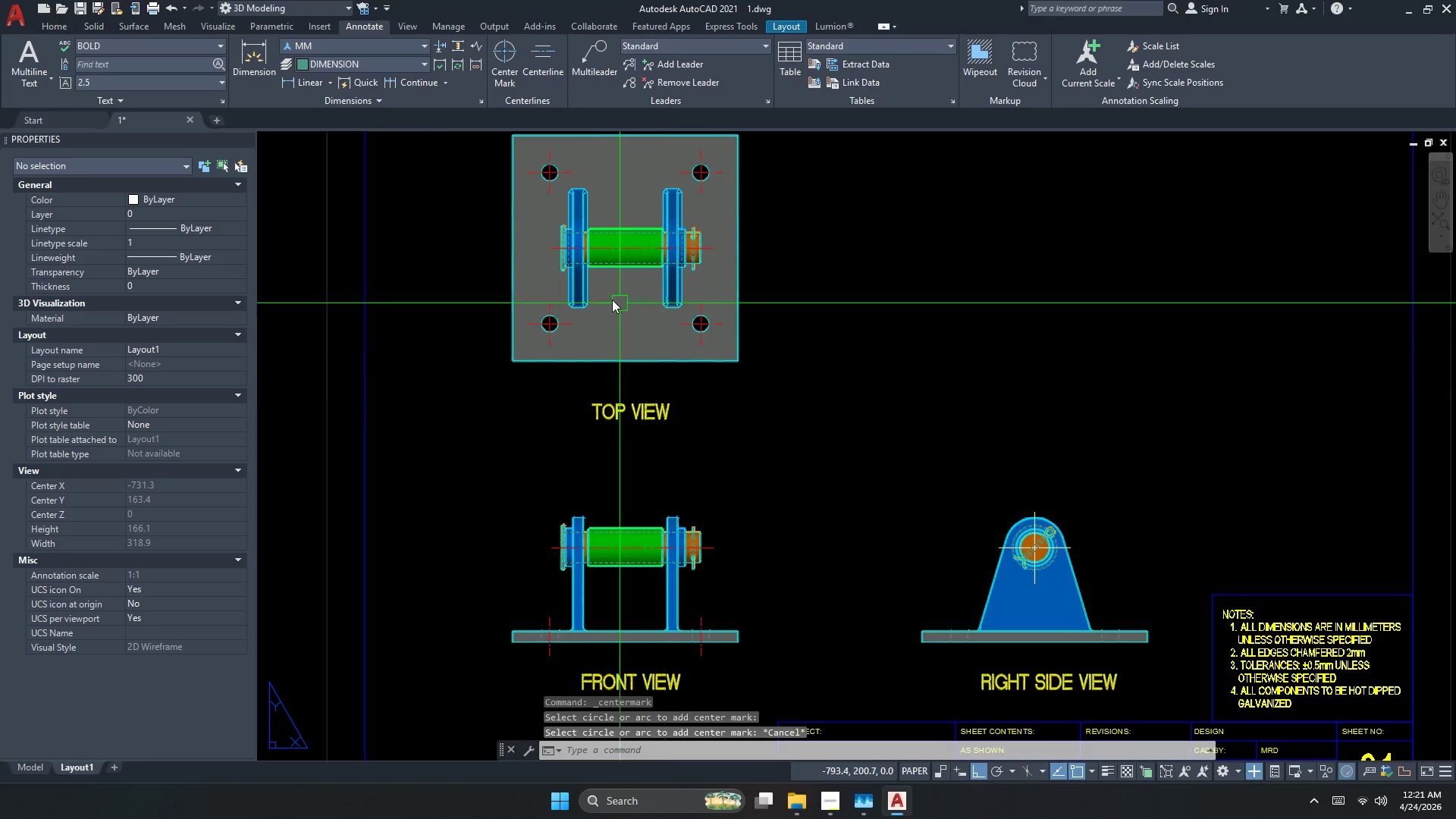 
scroll: coordinate [993, 529], scroll_direction: down, amount: 4.0
 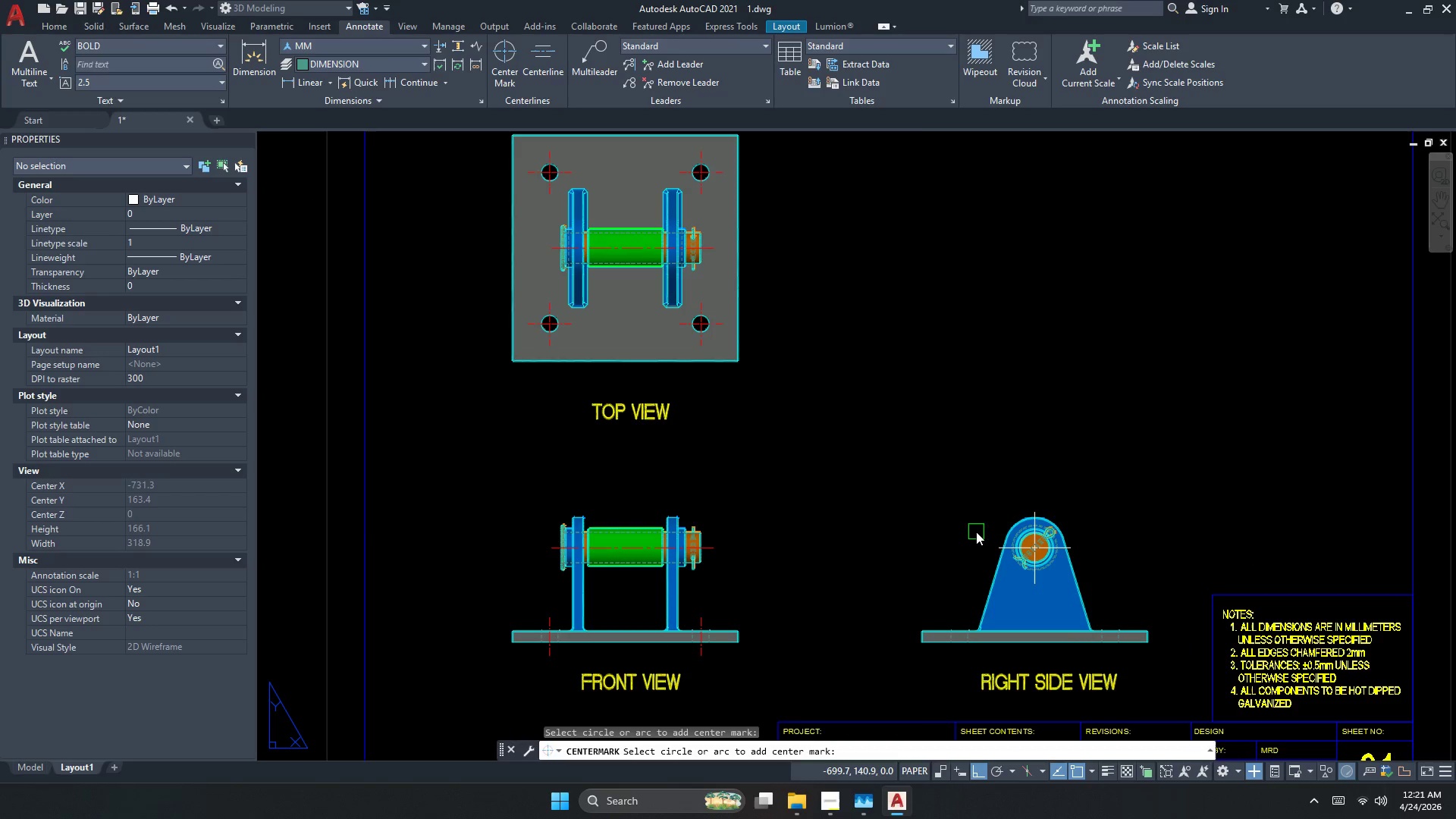 
type(ma )
 